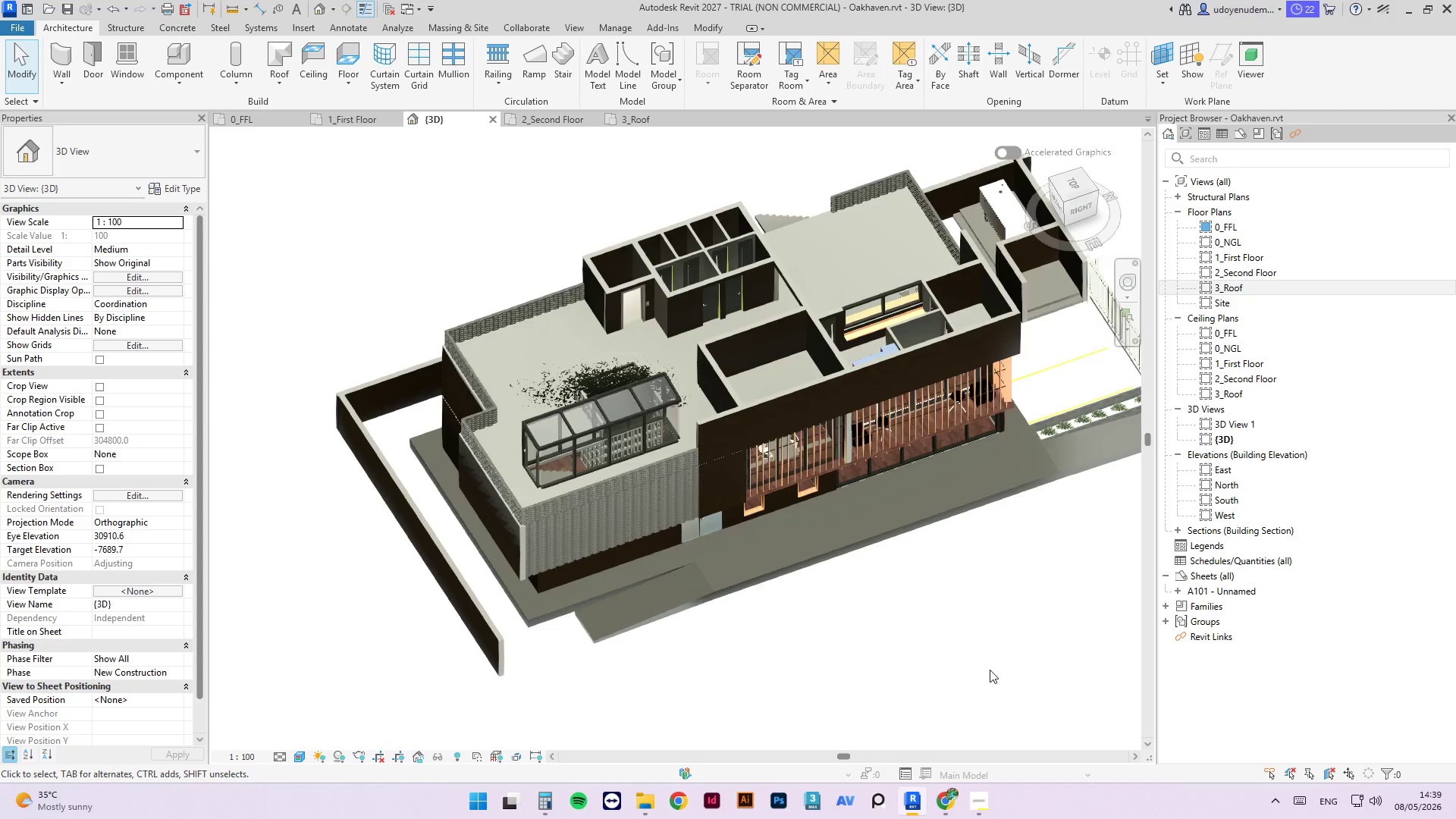 
hold_key(key=ShiftLeft, duration=1.41)
 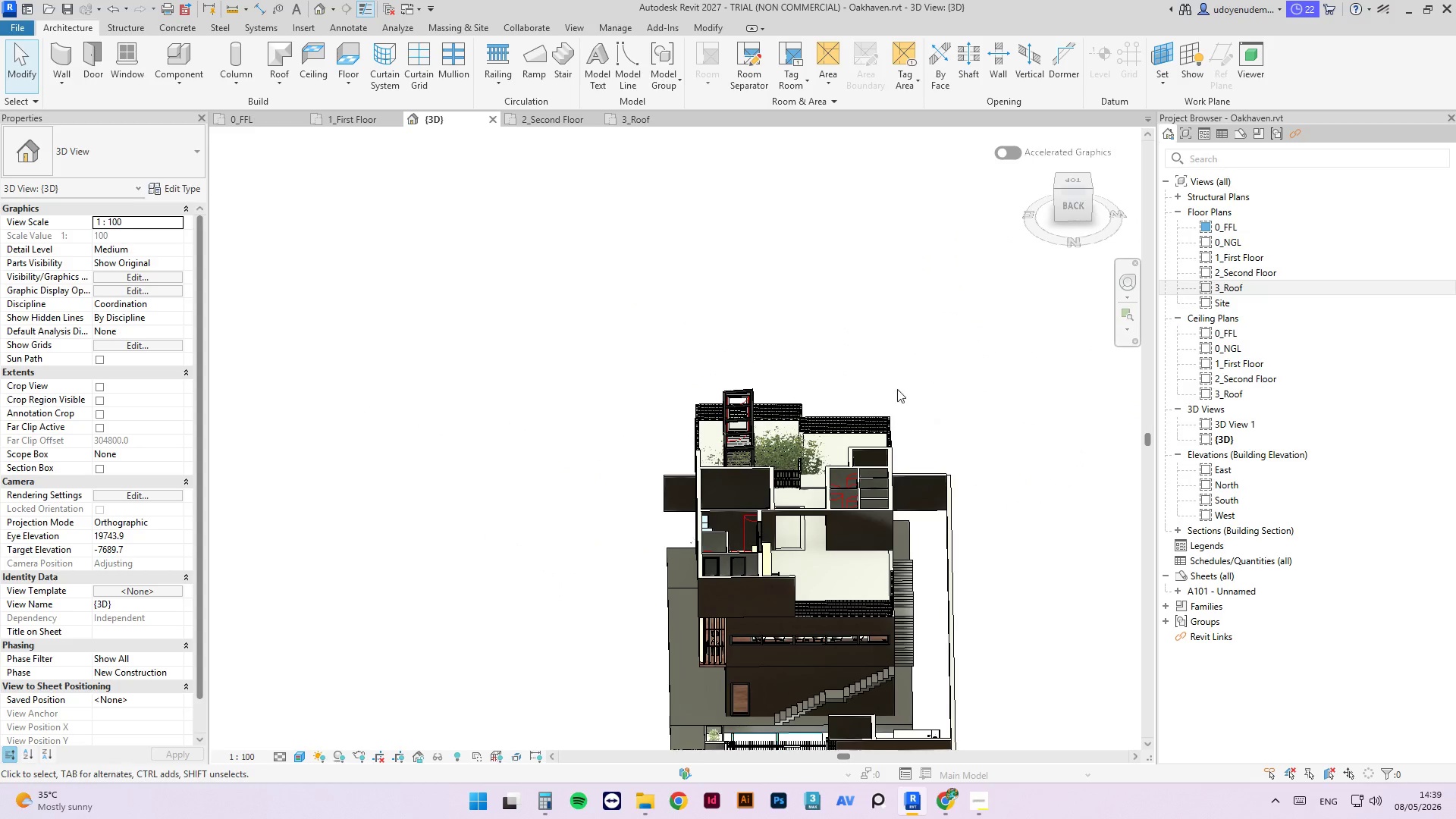 
scroll: coordinate [868, 626], scroll_direction: down, amount: 2.0
 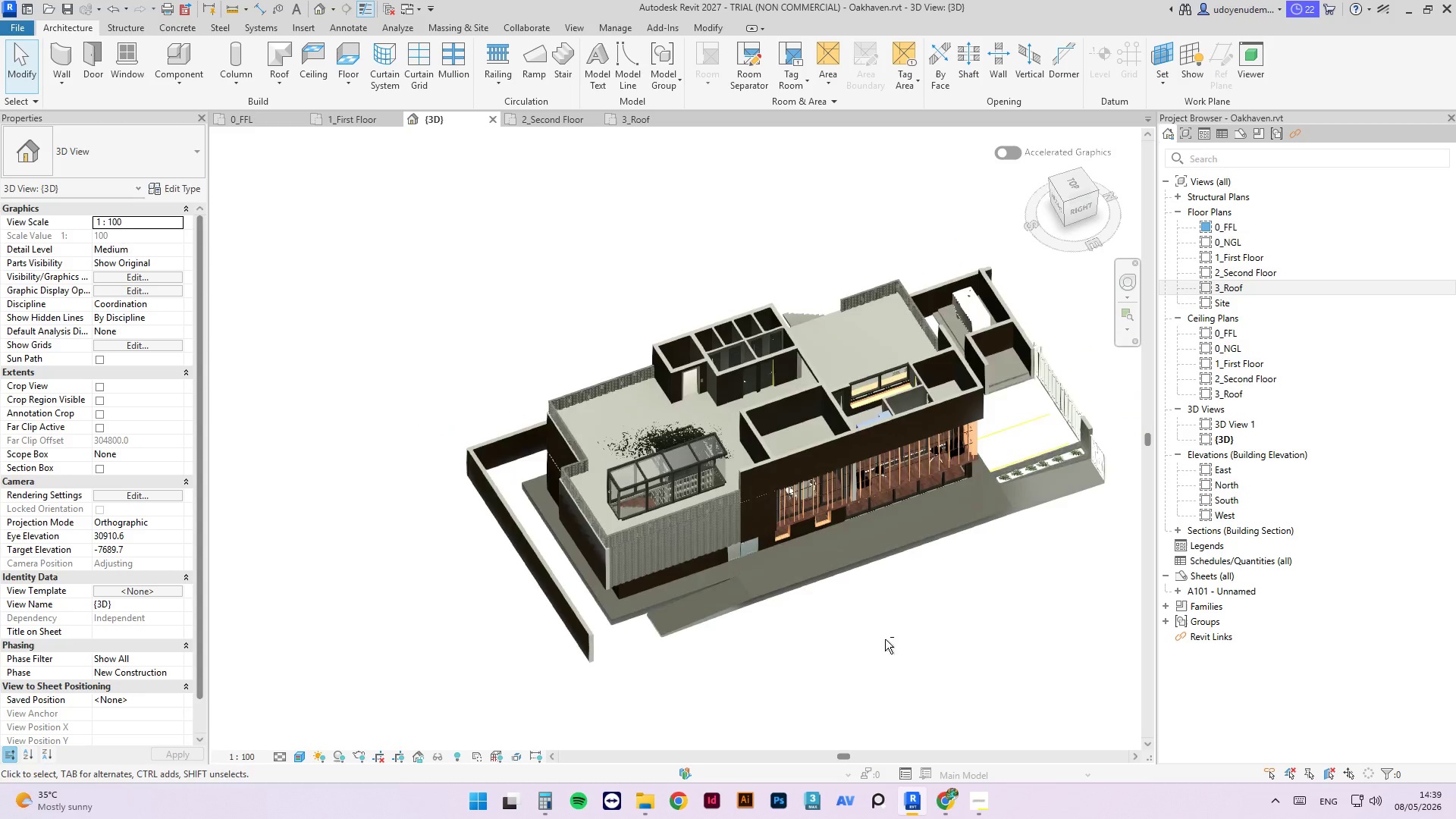 
right_click([804, 291])
 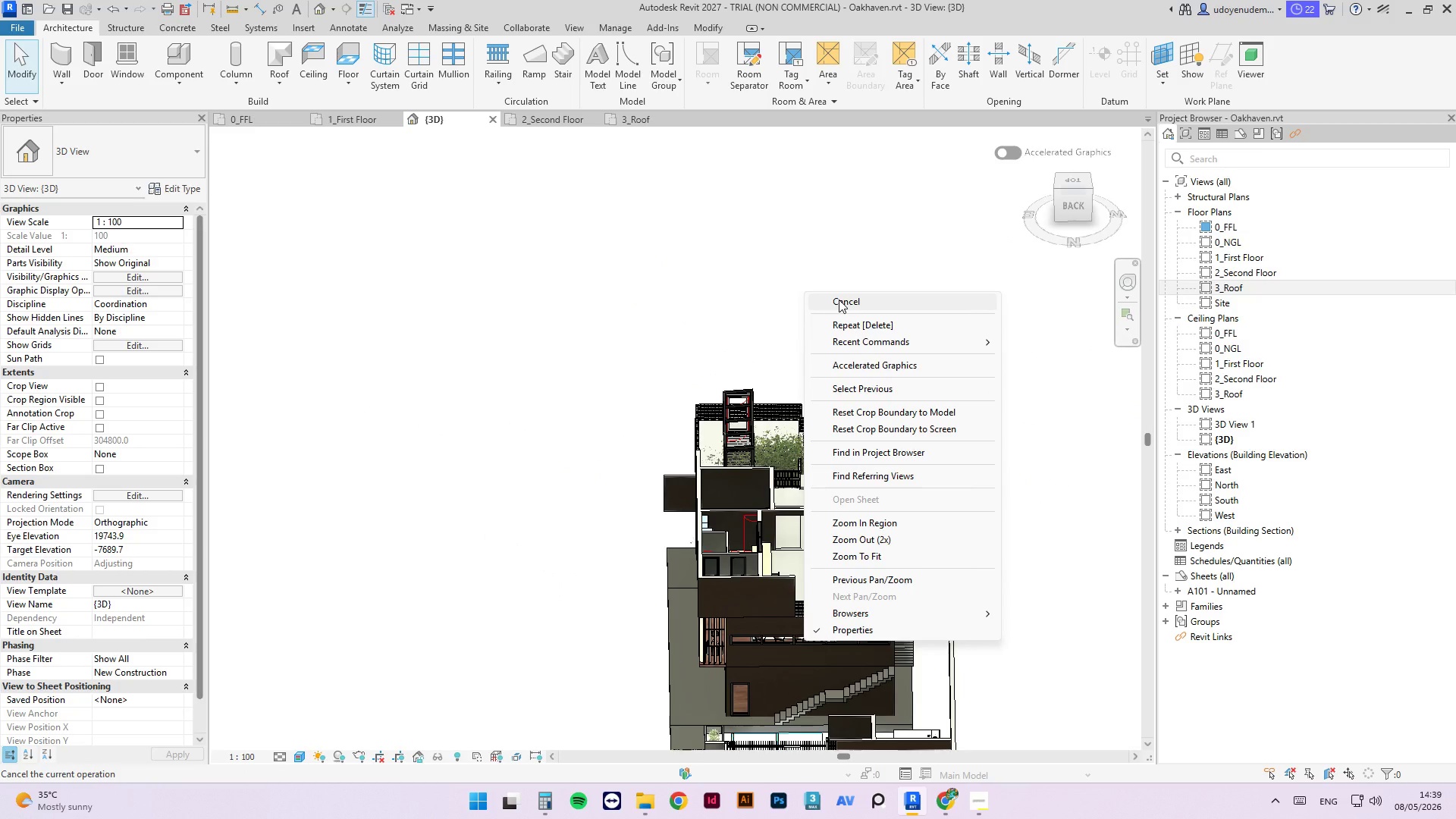 
left_click([839, 300])
 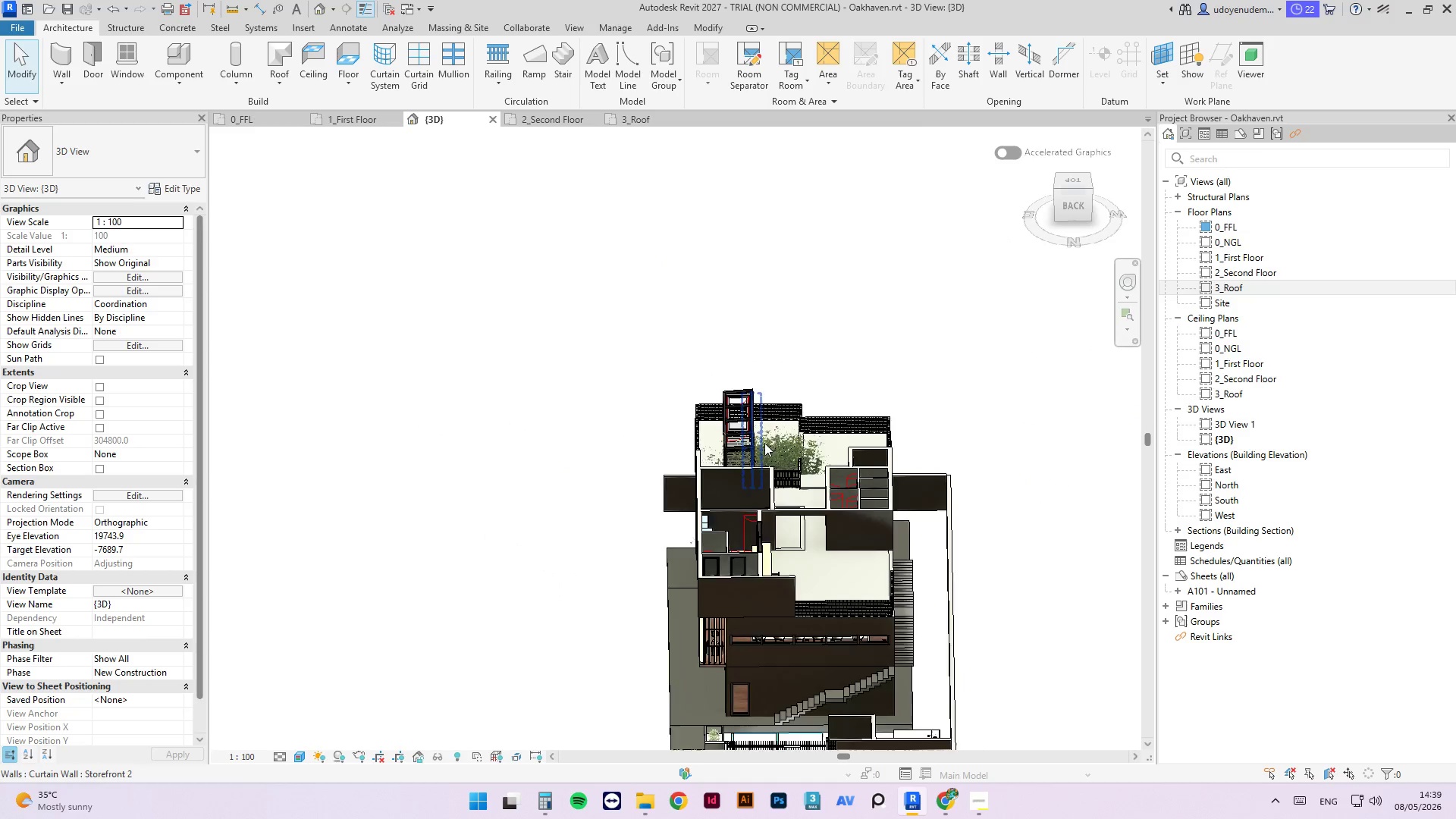 
hold_key(key=ShiftLeft, duration=1.67)
 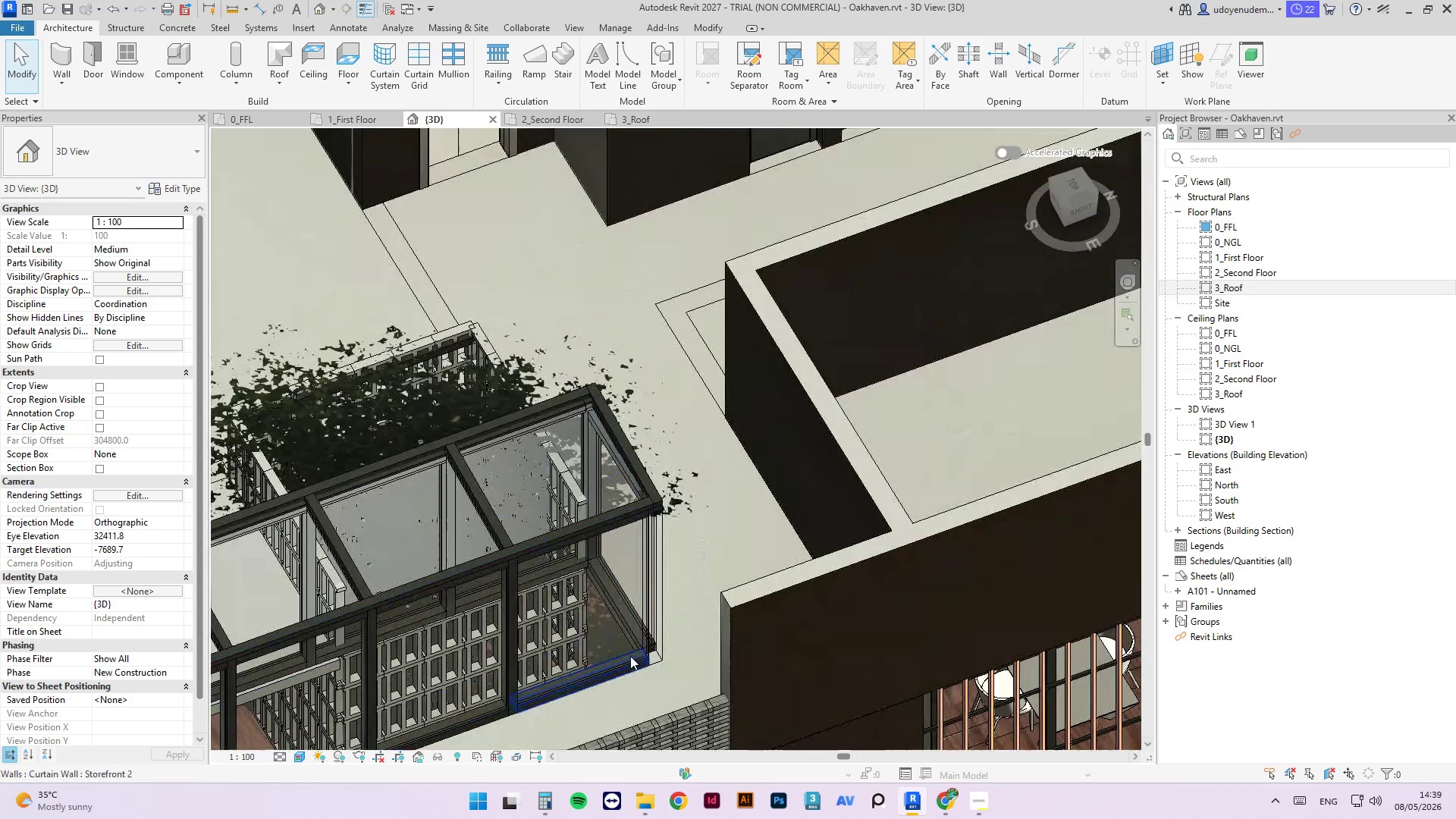 
scroll: coordinate [626, 663], scroll_direction: up, amount: 15.0
 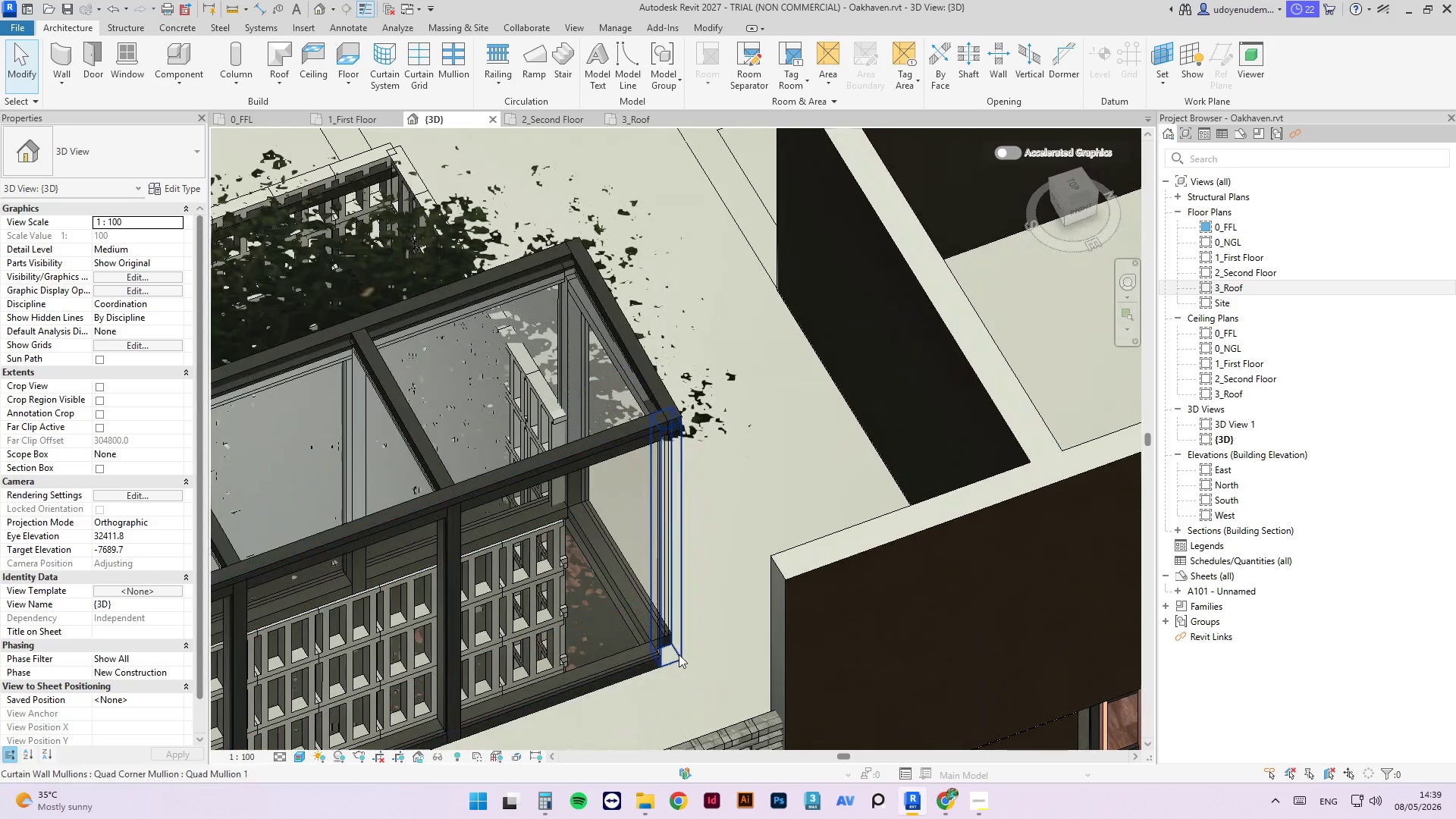 
left_click([679, 654])
 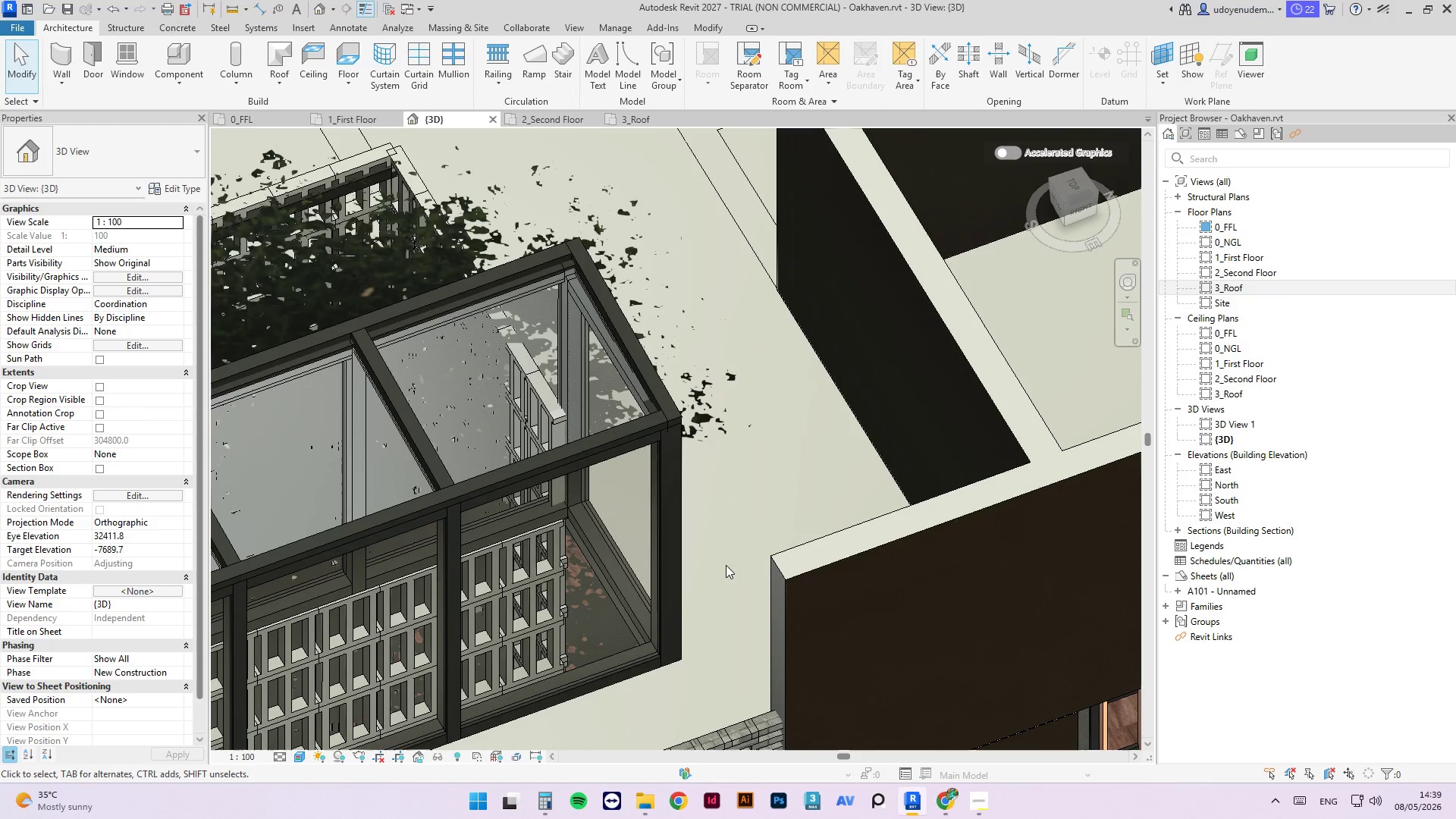 
hold_key(key=ShiftLeft, duration=5.91)
 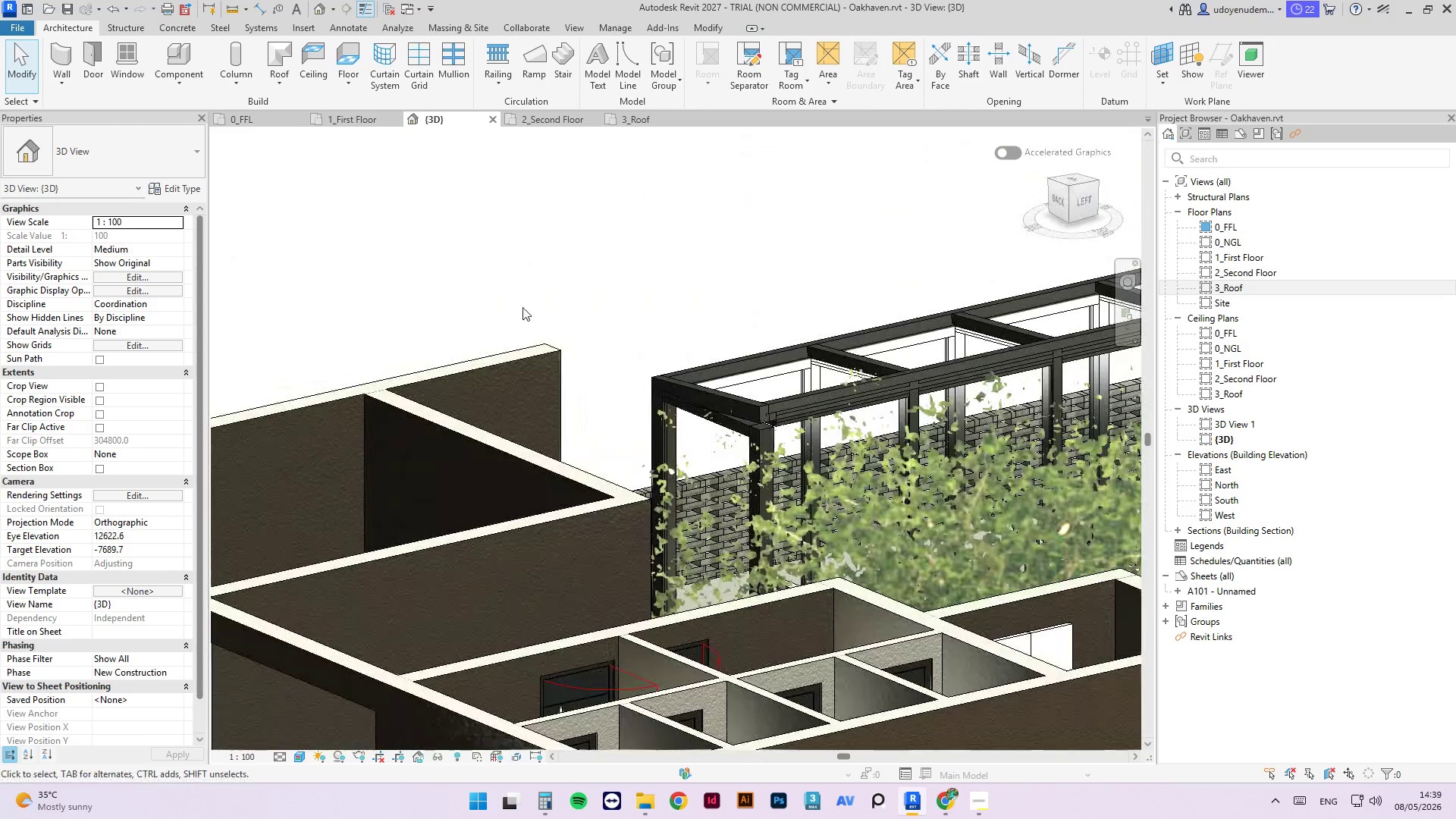 
scroll: coordinate [660, 459], scroll_direction: down, amount: 2.0
 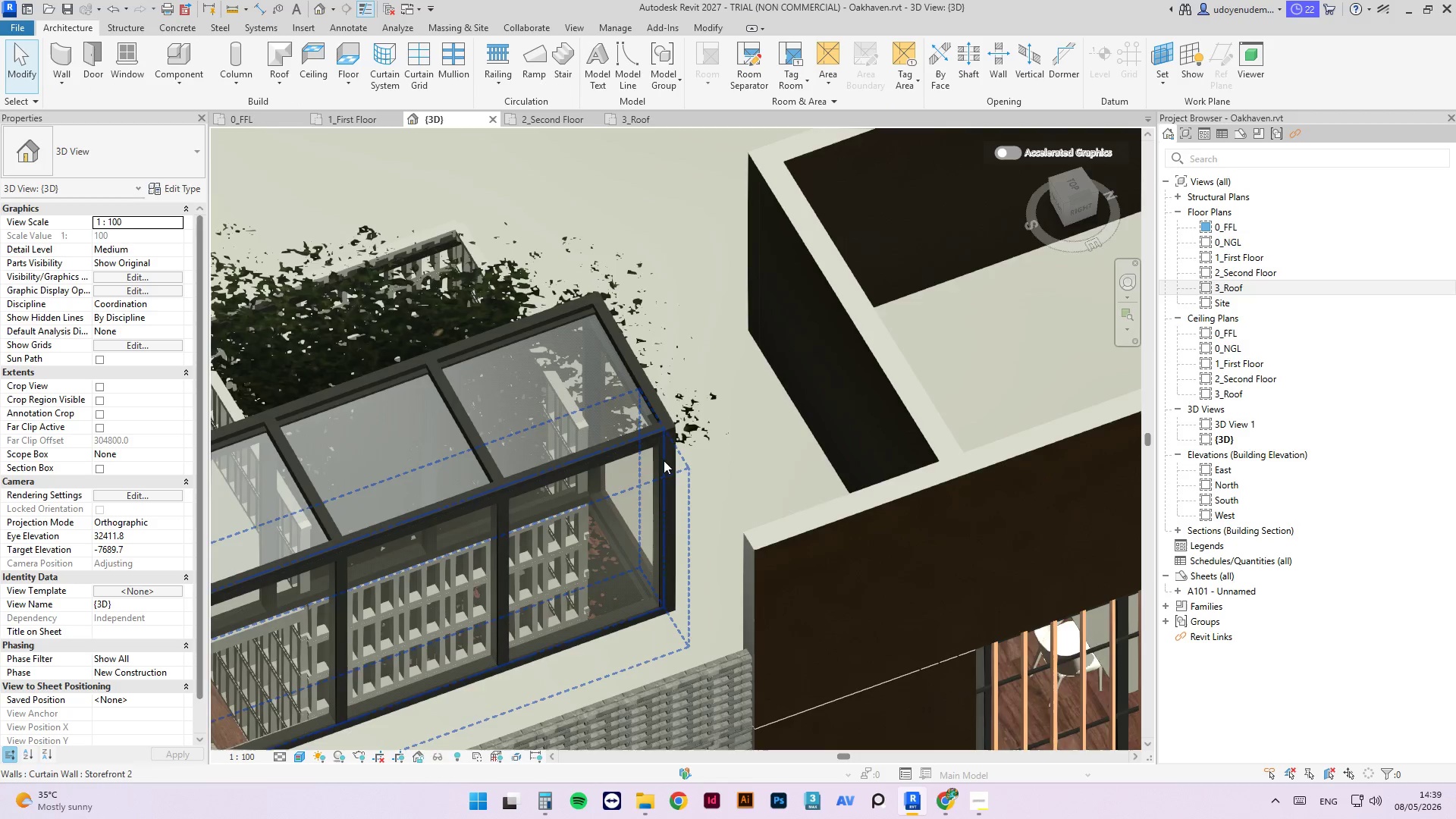 
scroll: coordinate [893, 437], scroll_direction: up, amount: 6.0
 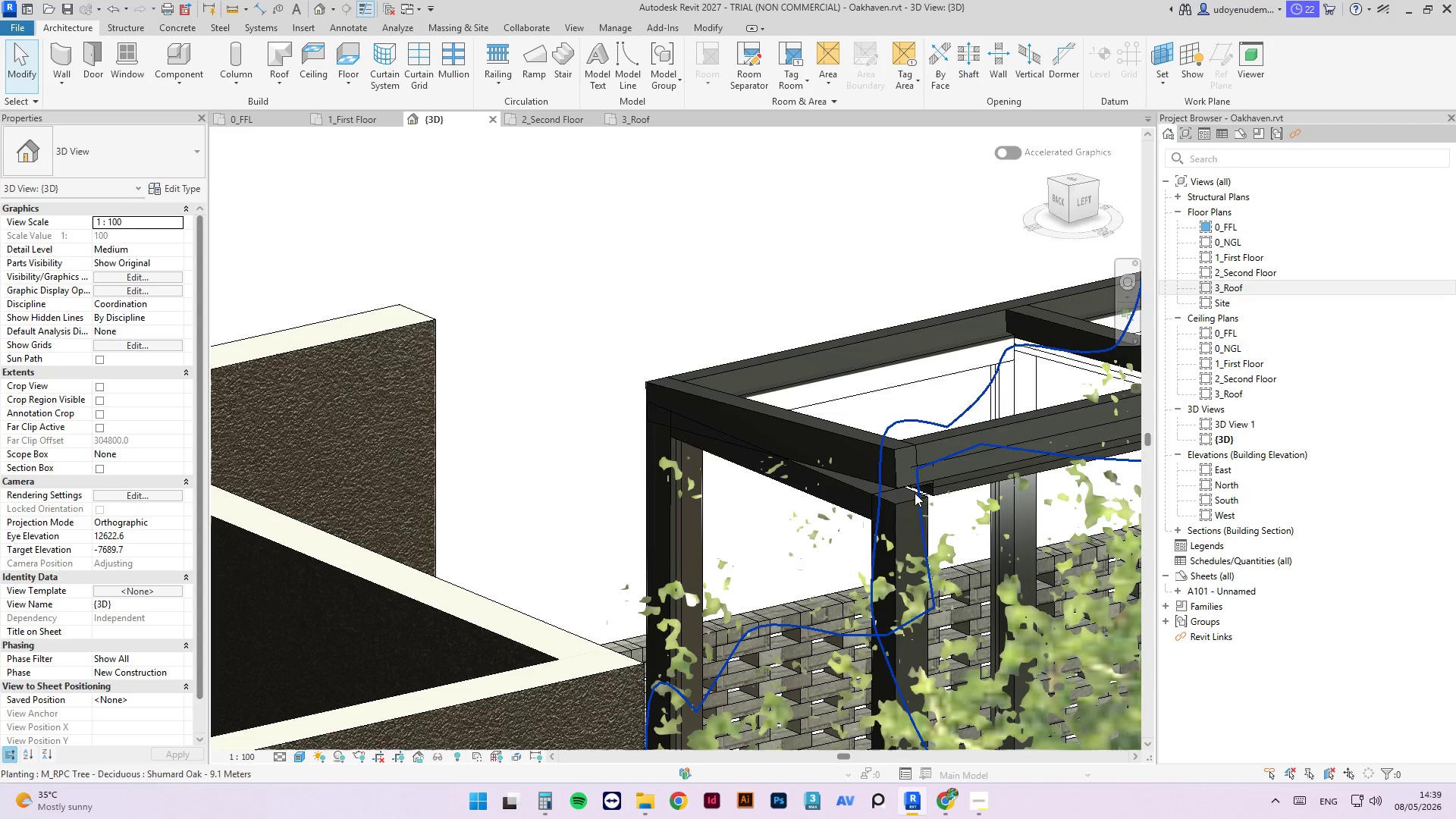 
key(Tab)
 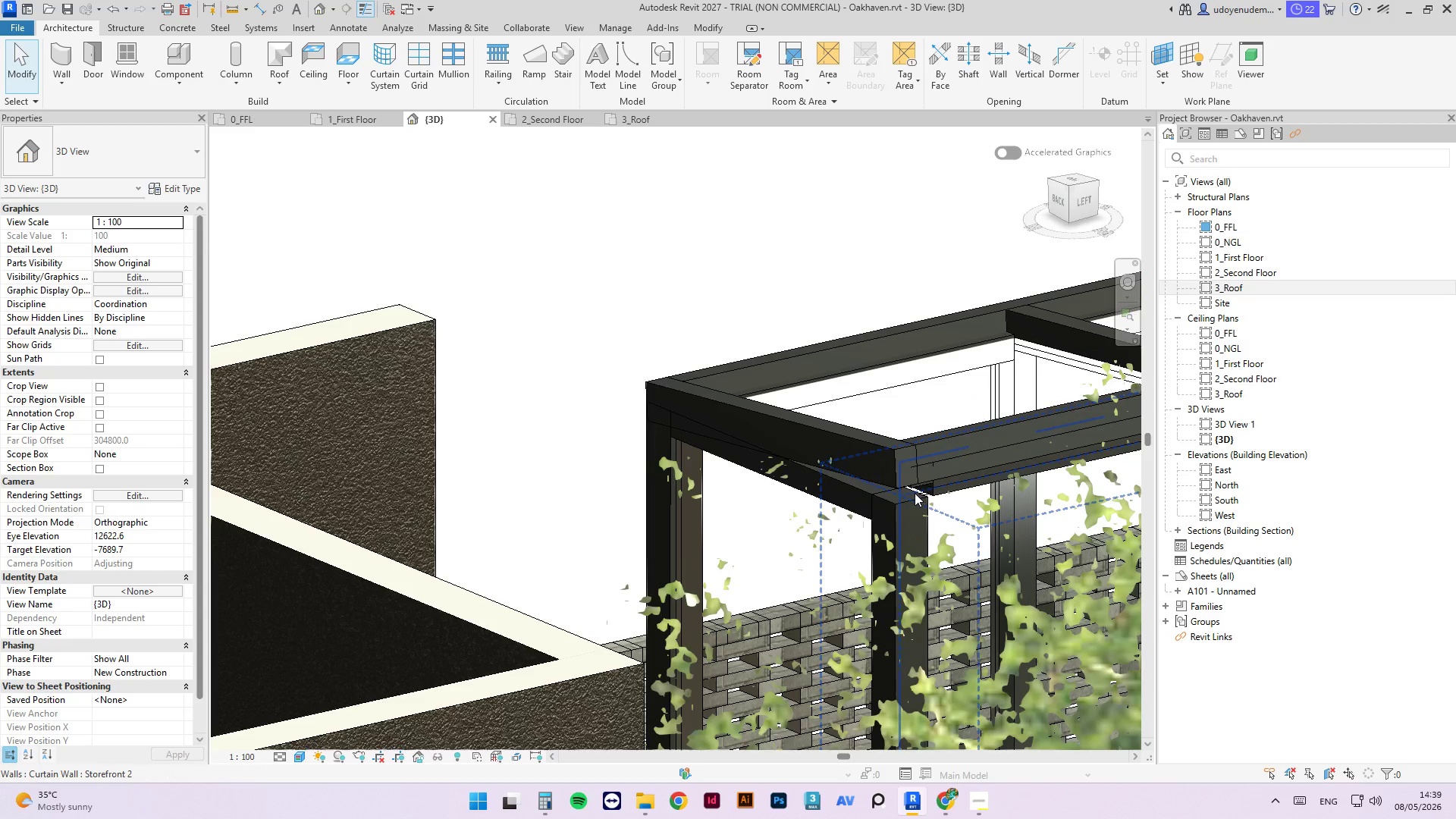 
key(Tab)
 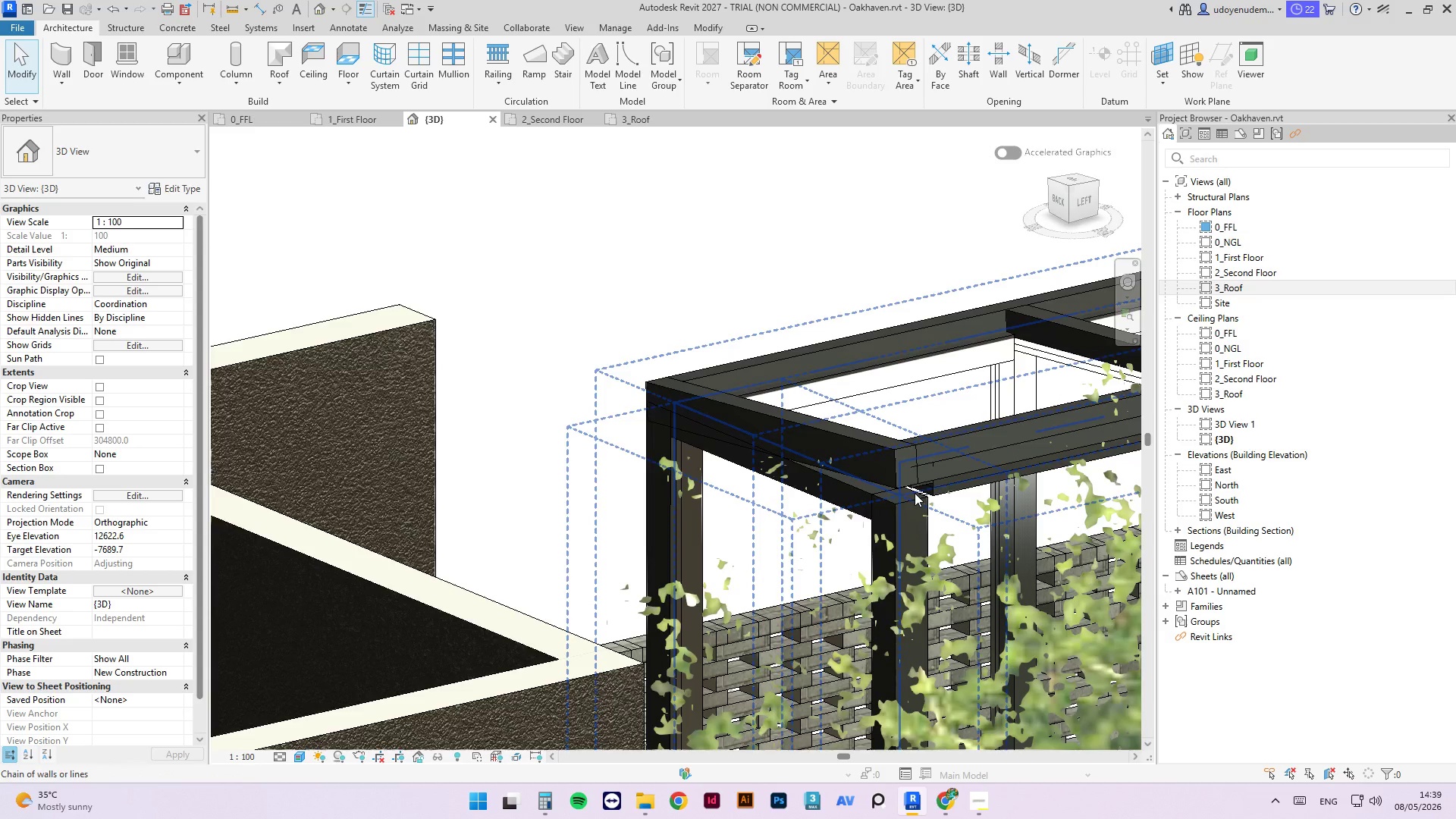 
key(Tab)
 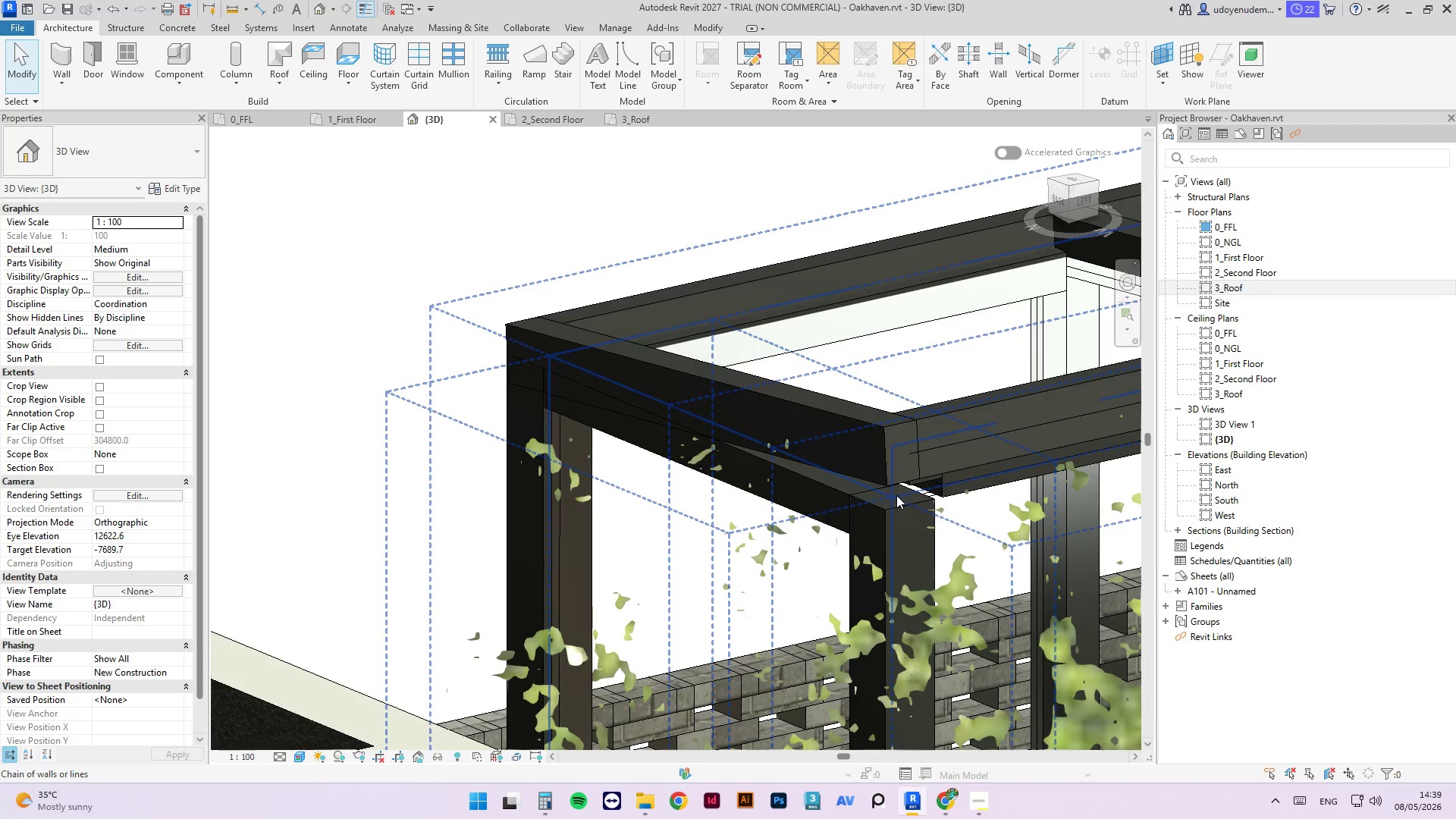 
scroll: coordinate [915, 493], scroll_direction: up, amount: 3.0
 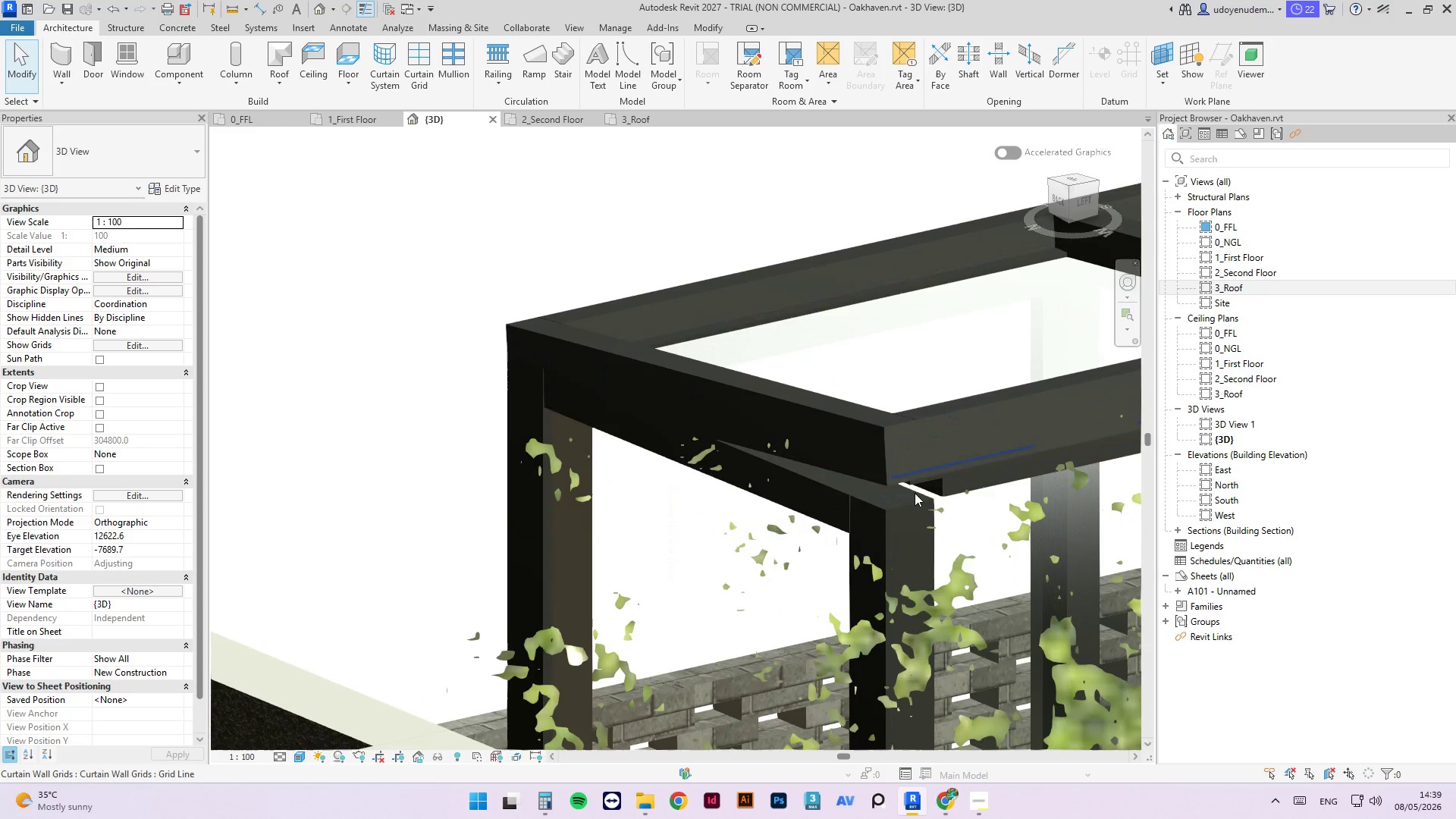 
key(Tab)
 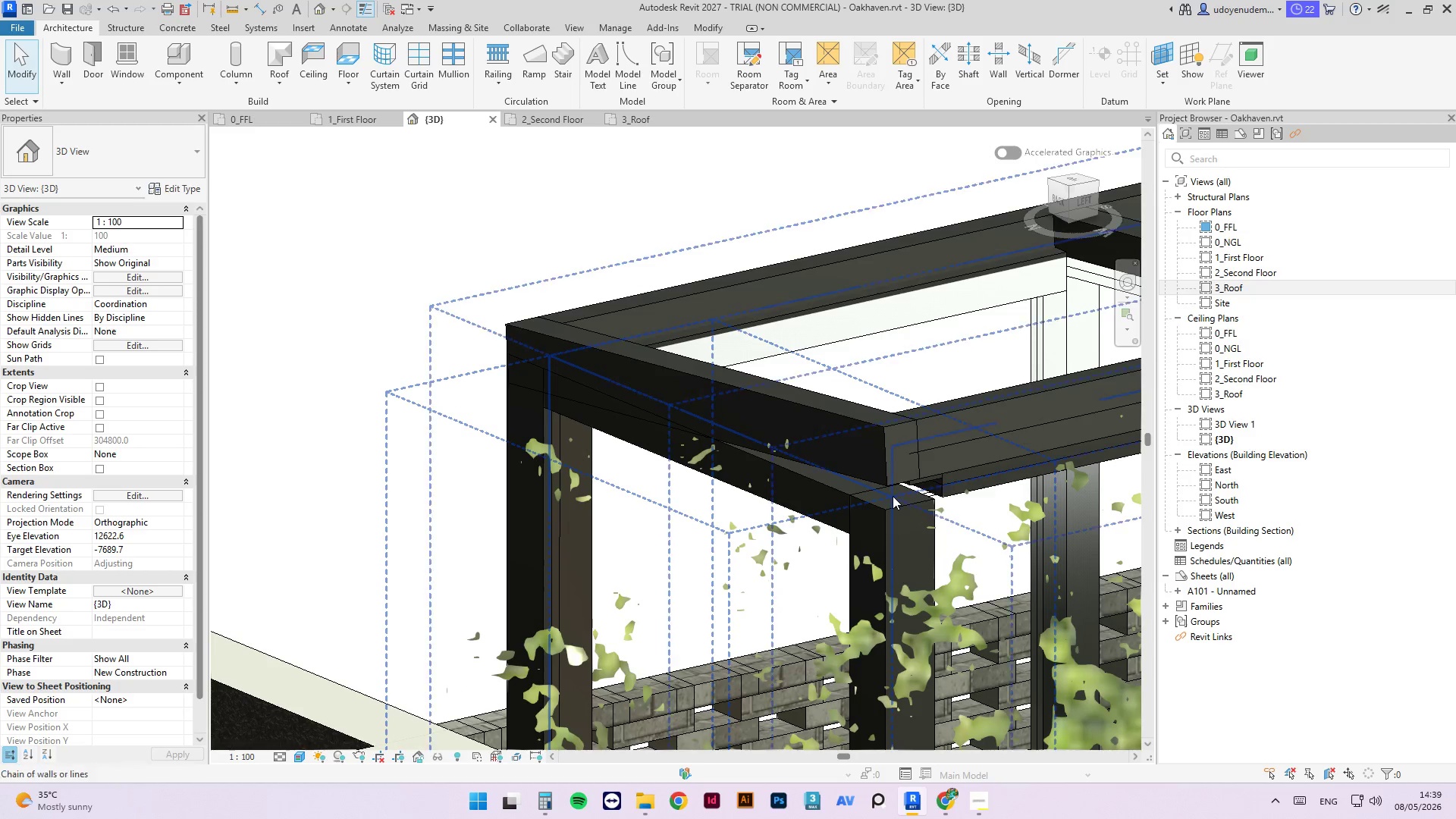 
key(Tab)
 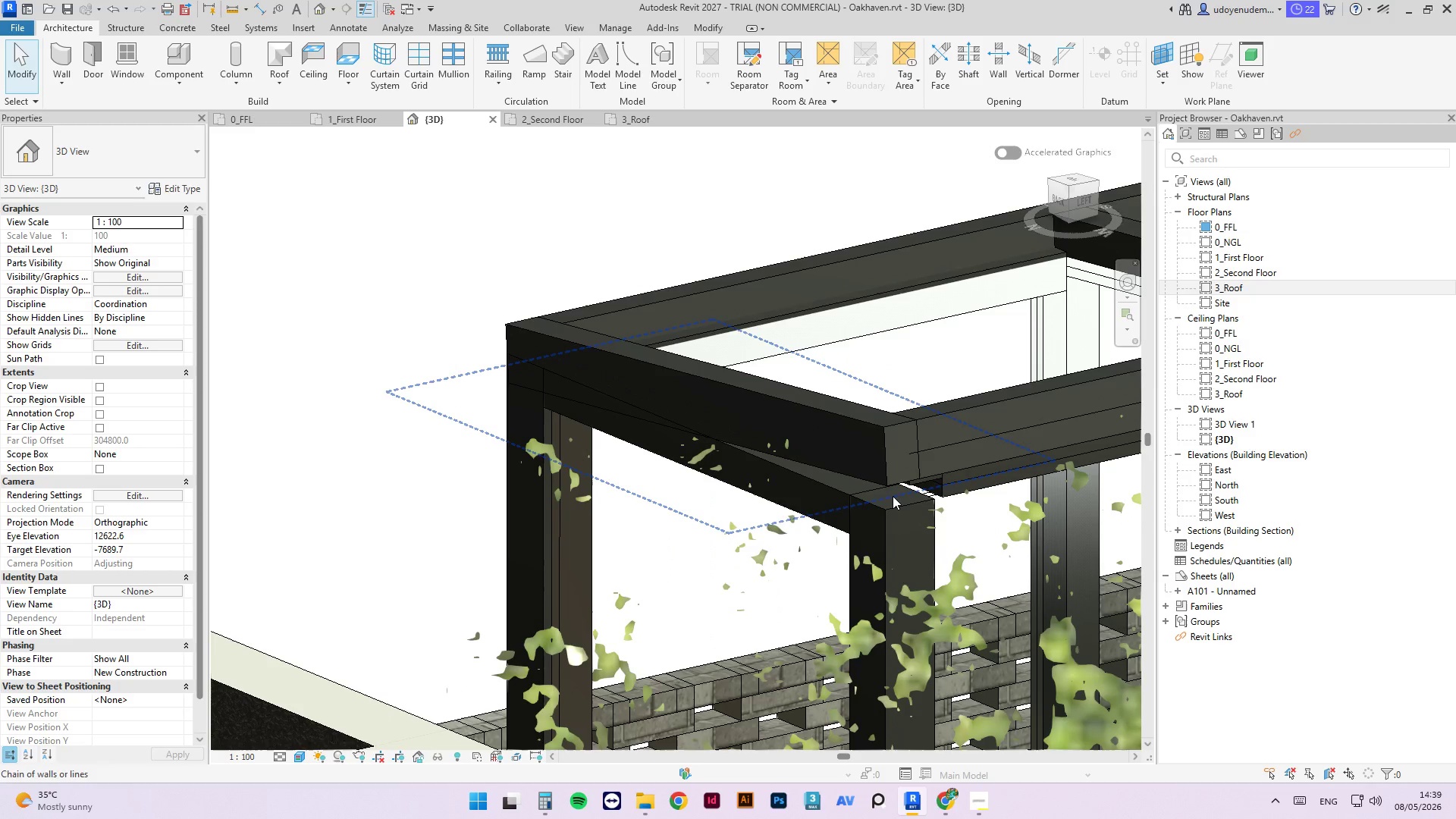 
key(Tab)
 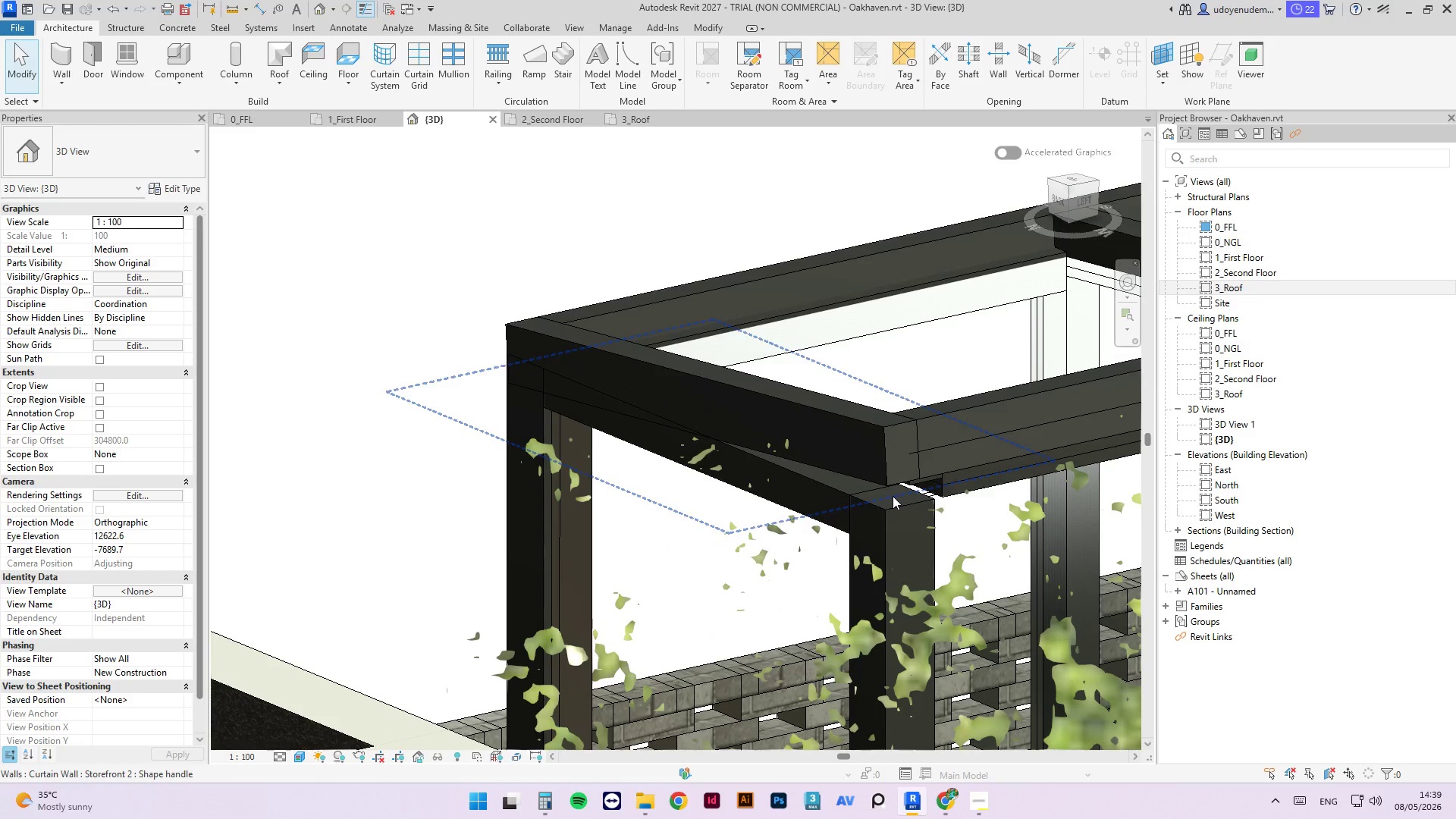 
key(Tab)
 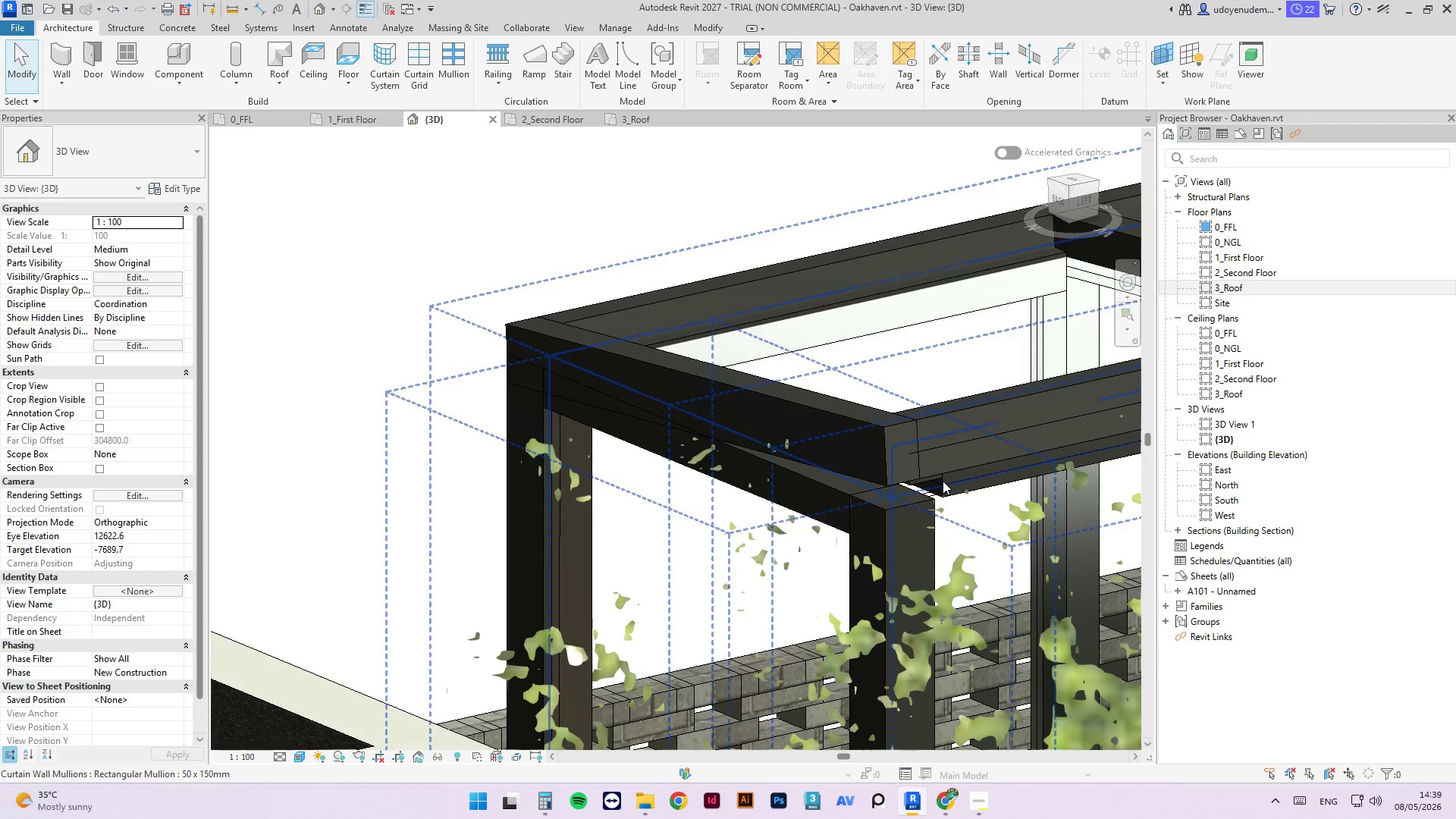 
hold_key(key=ShiftLeft, duration=1.5)
 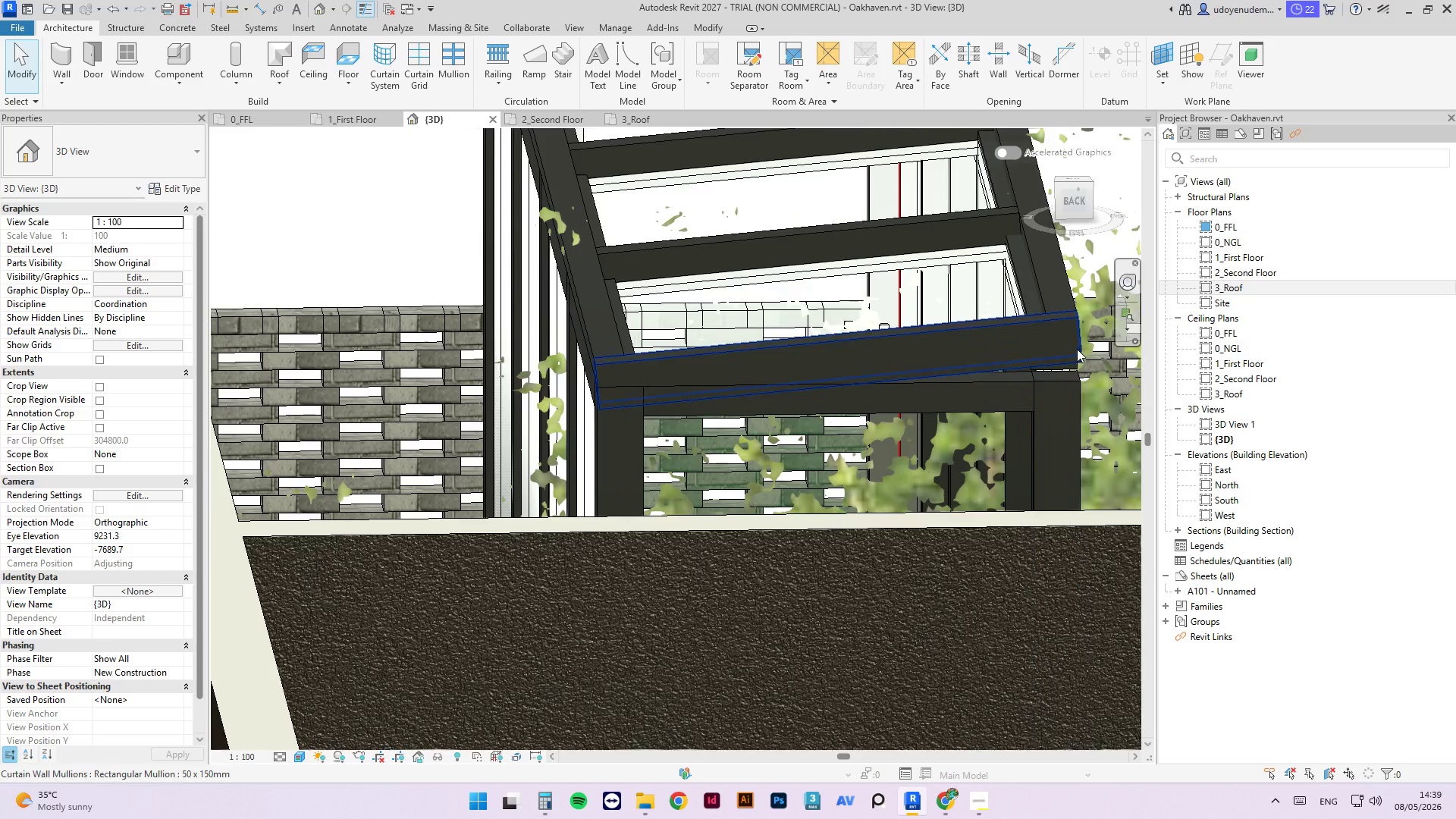 
scroll: coordinate [831, 498], scroll_direction: down, amount: 2.0
 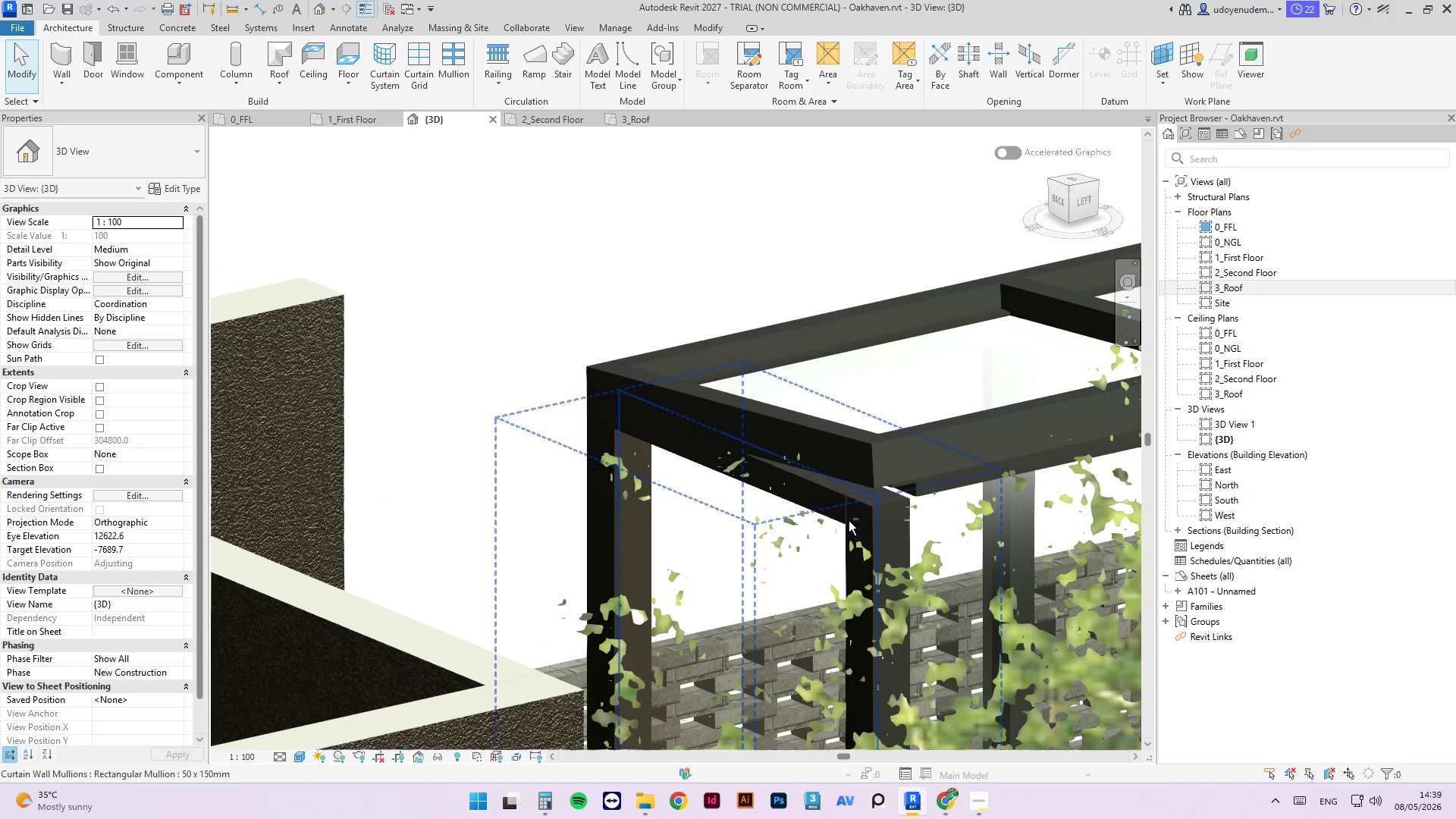 
scroll: coordinate [1051, 378], scroll_direction: up, amount: 3.0
 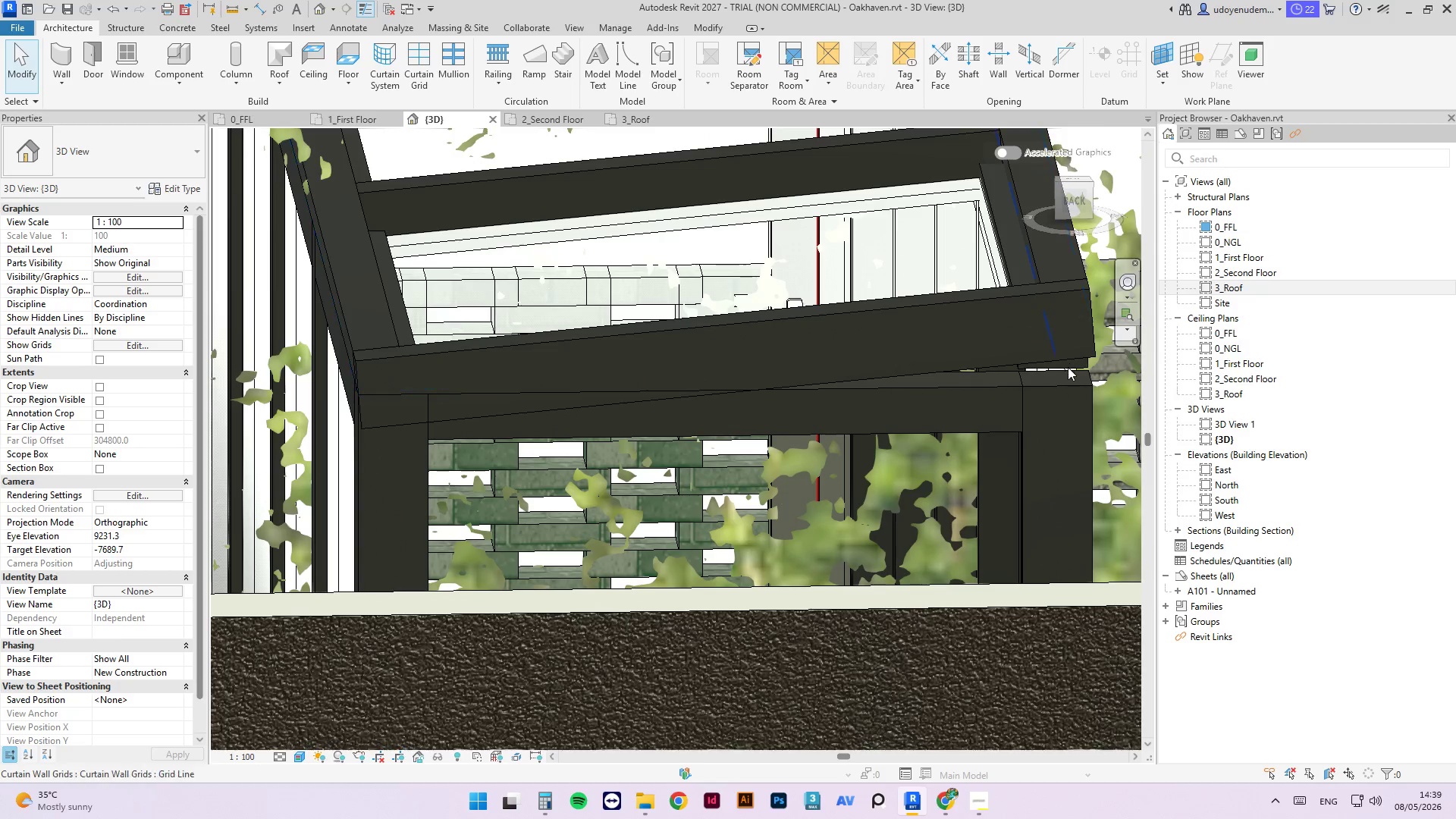 
key(Tab)
 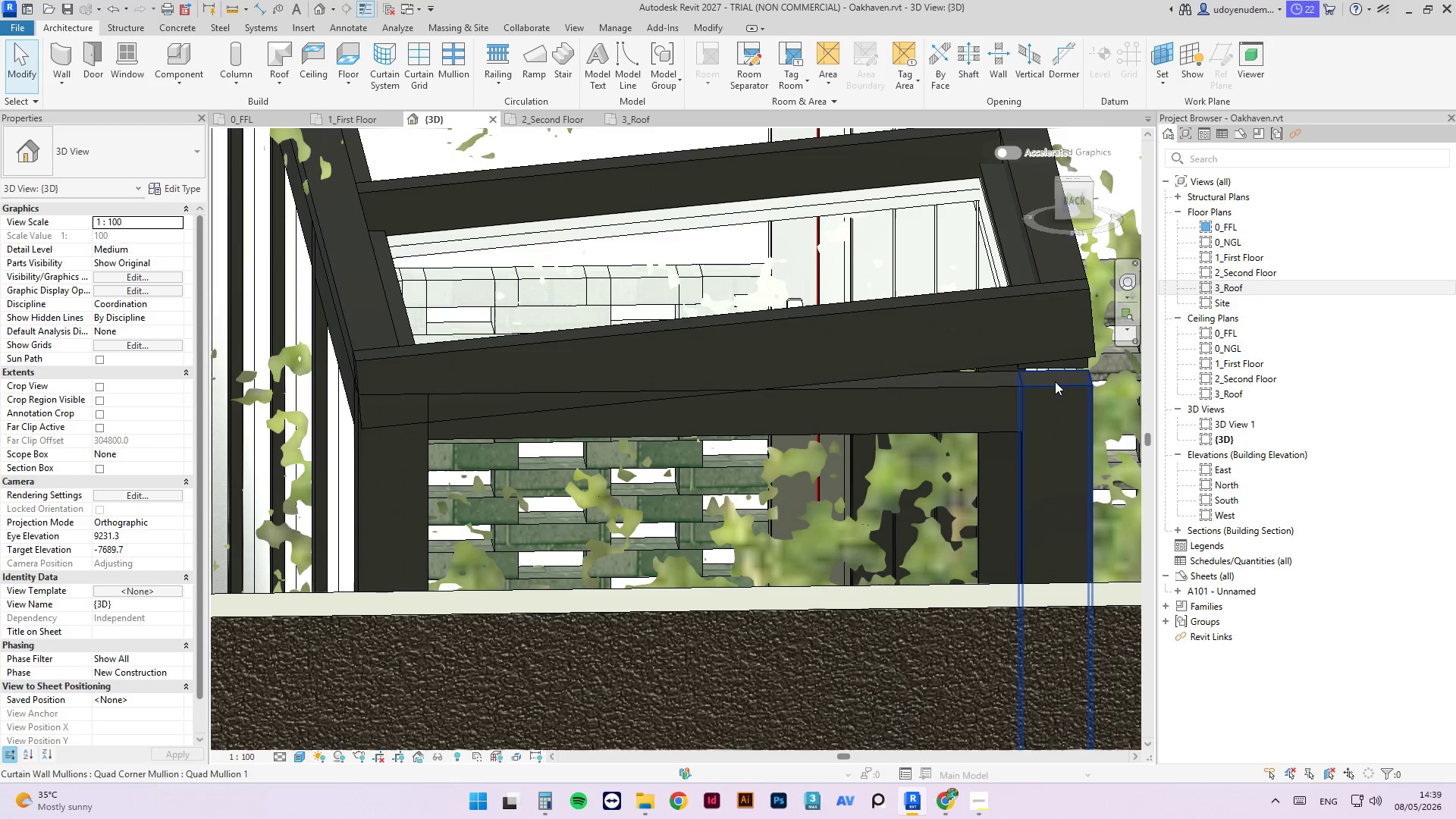 
key(Tab)
 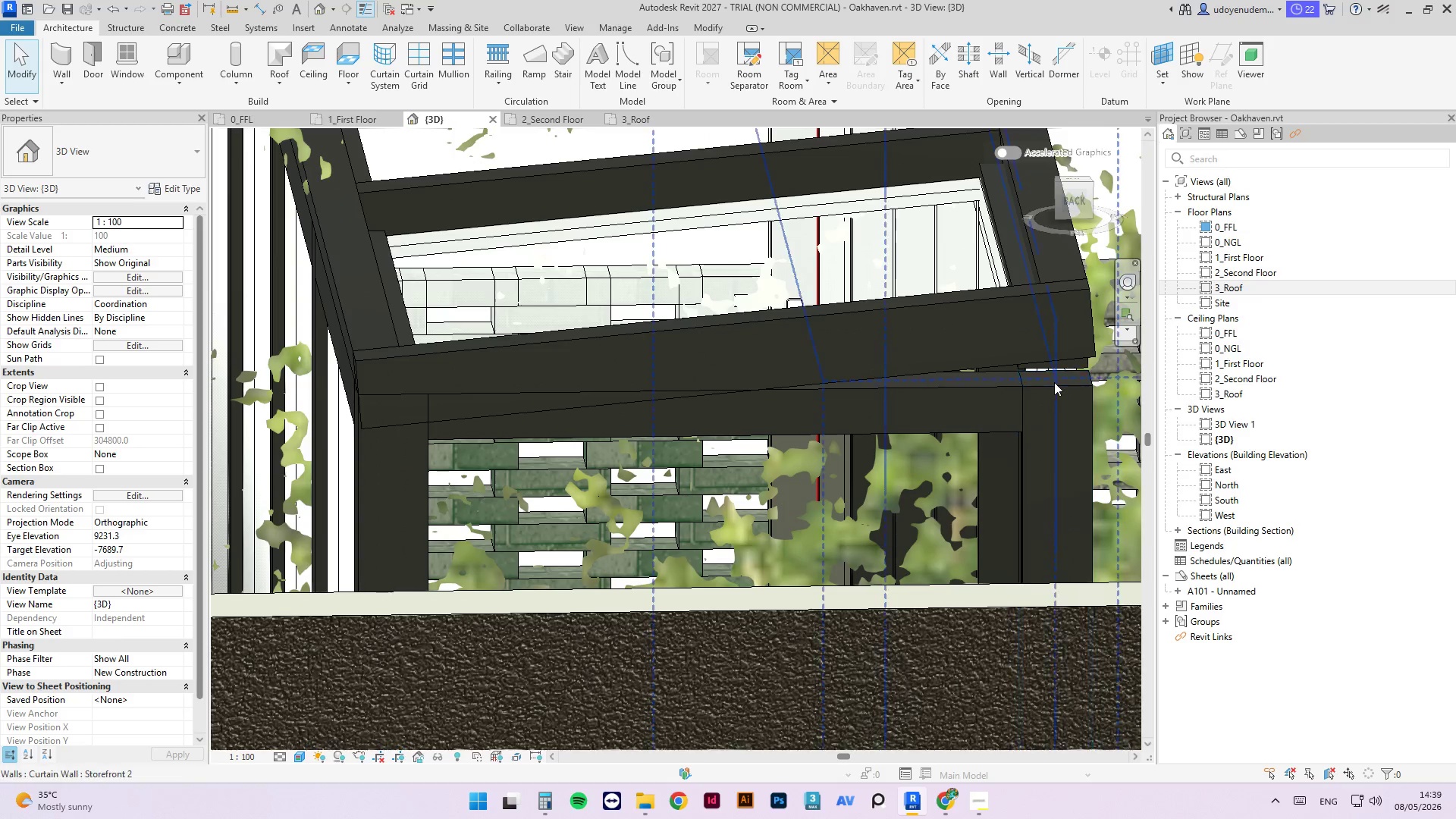 
key(Tab)
 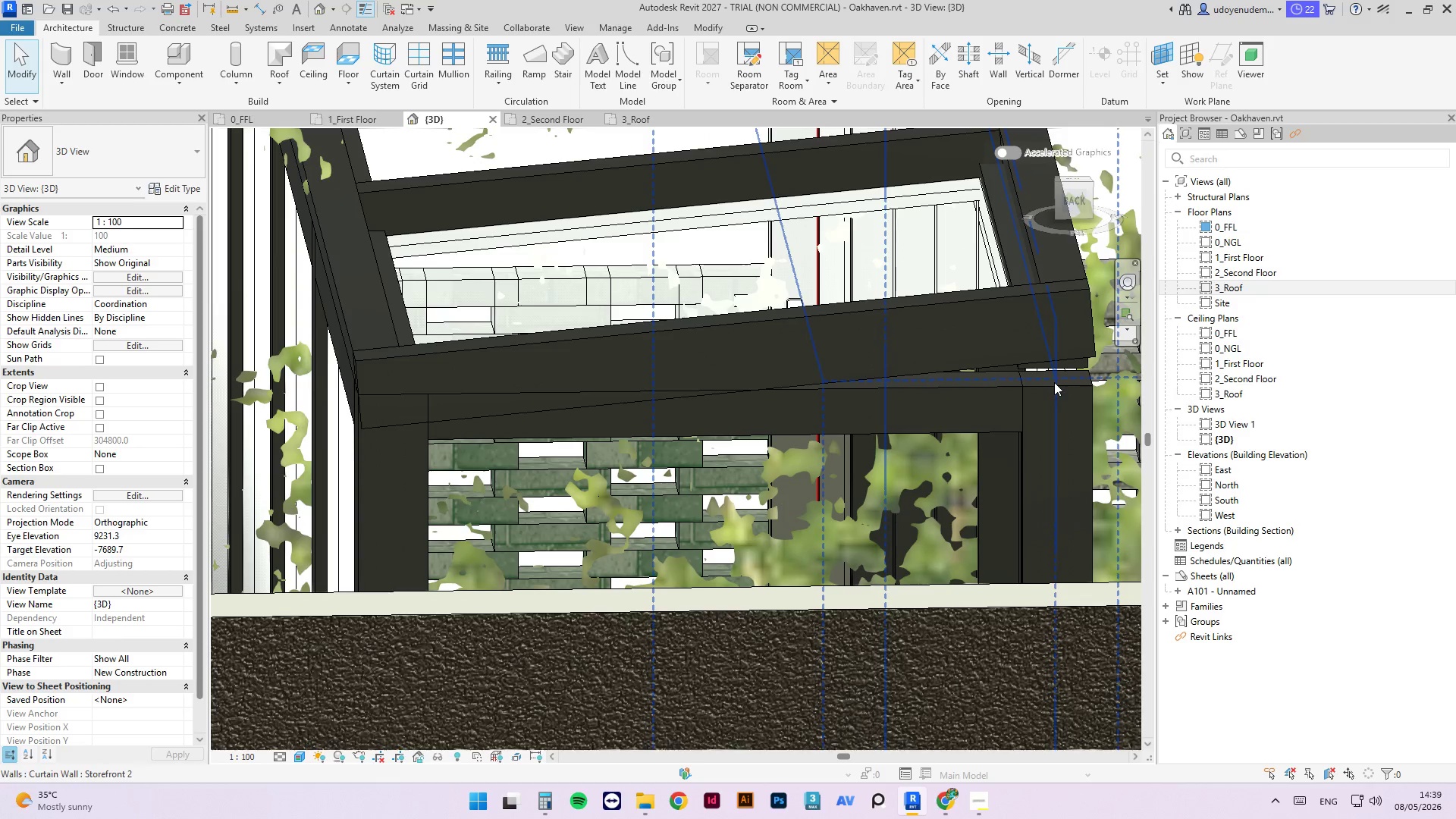 
key(Tab)
 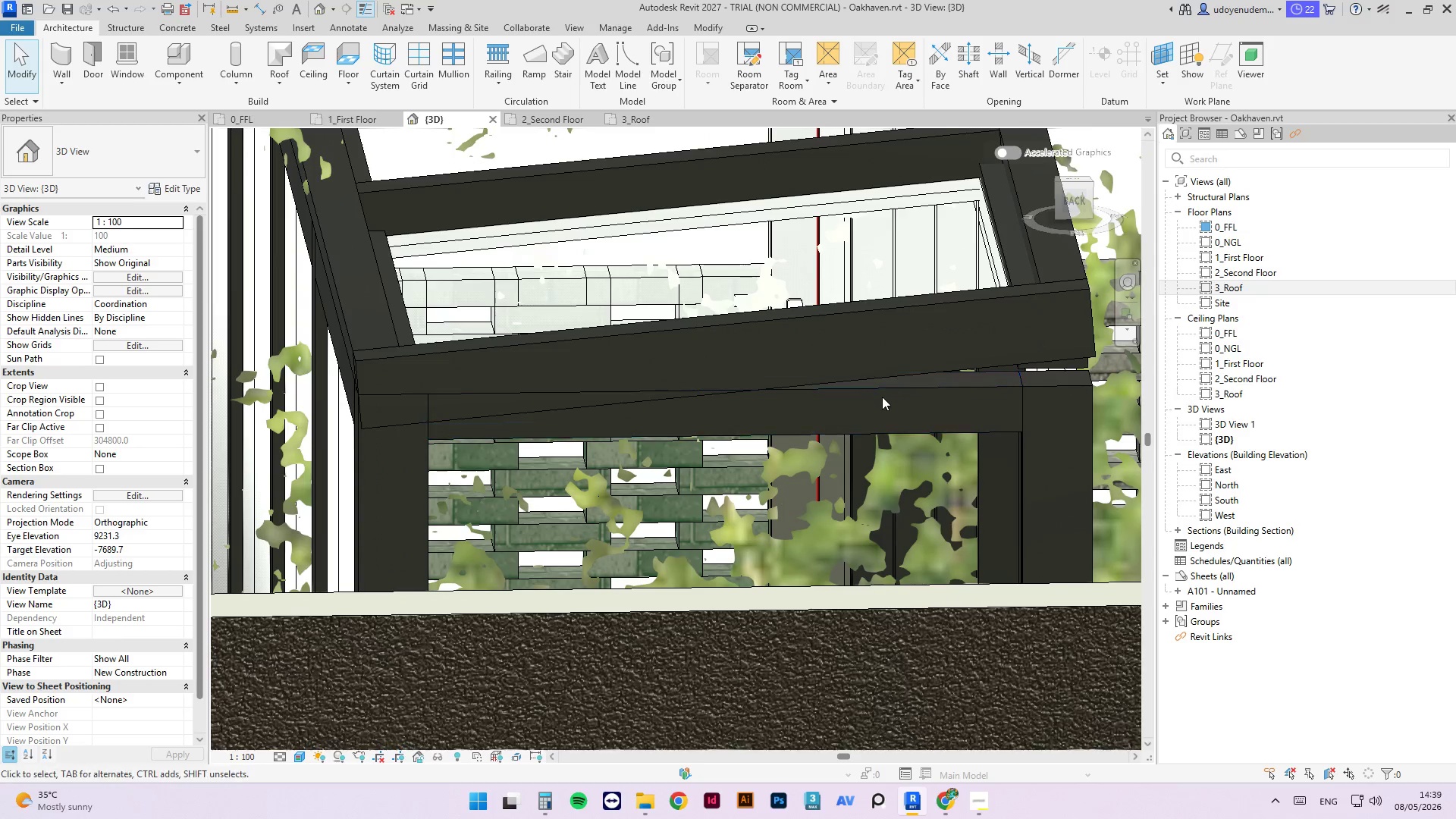 
hold_key(key=ShiftLeft, duration=1.61)
 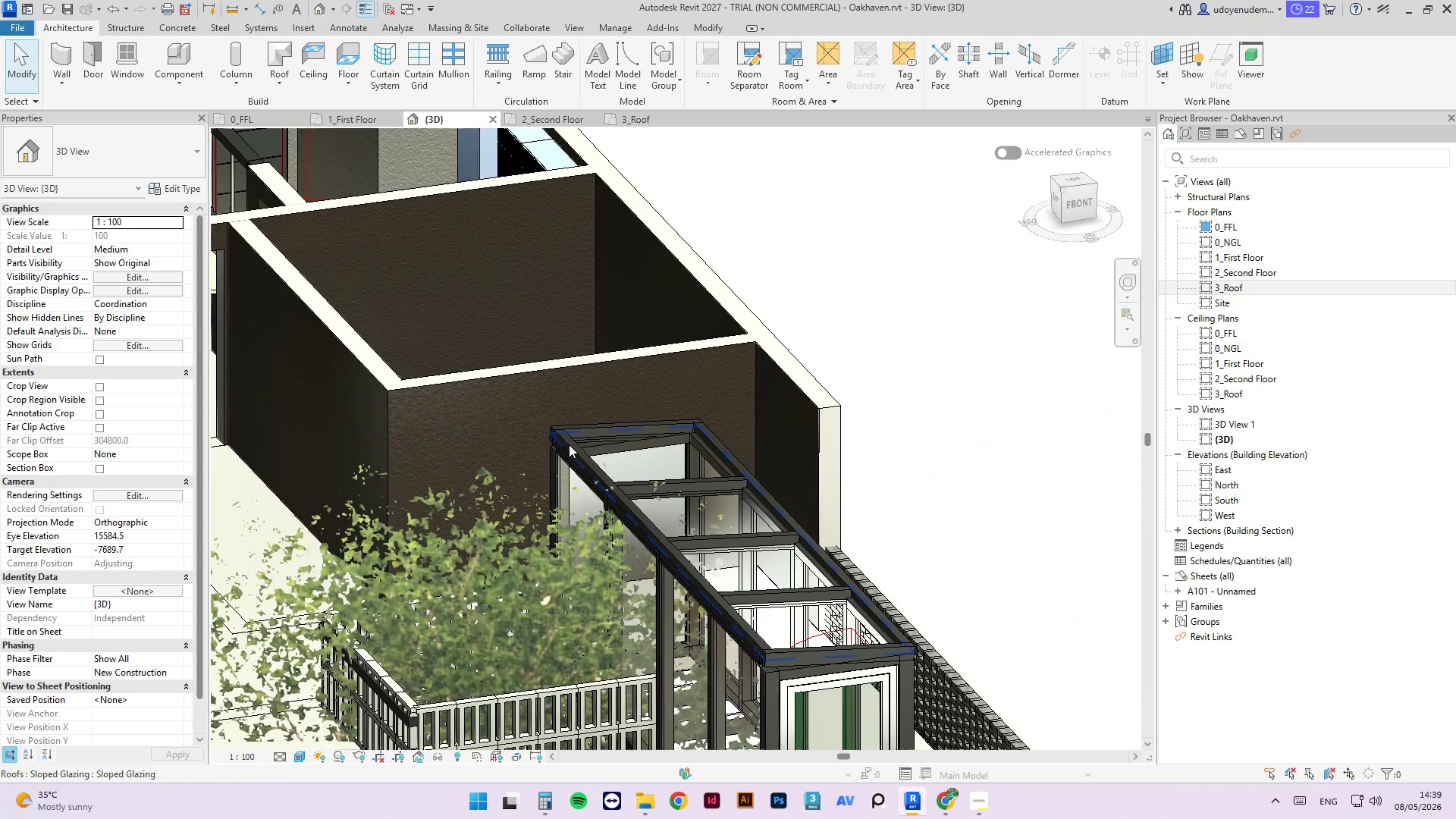 
scroll: coordinate [726, 464], scroll_direction: down, amount: 11.0
 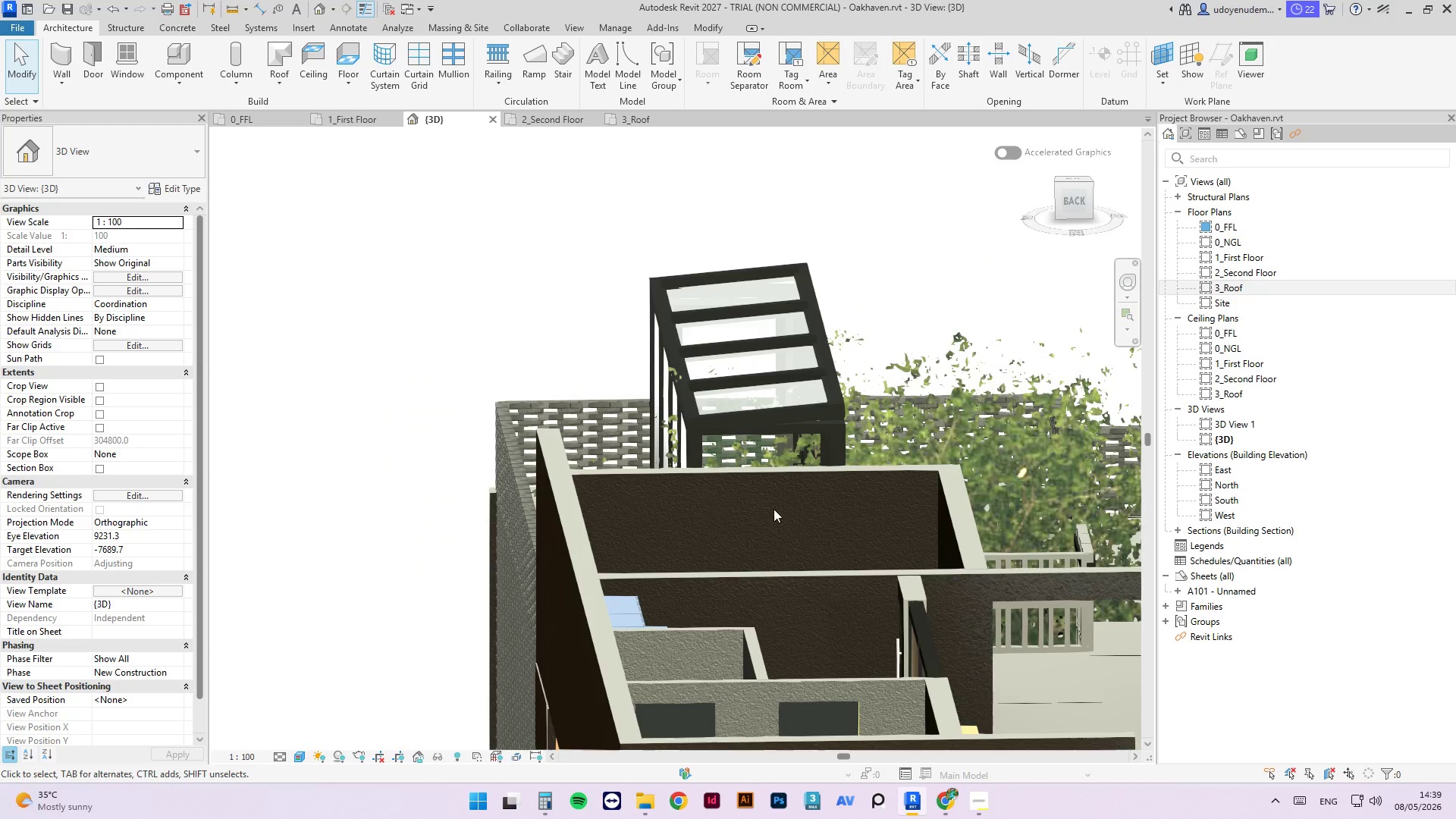 
left_click([569, 444])
 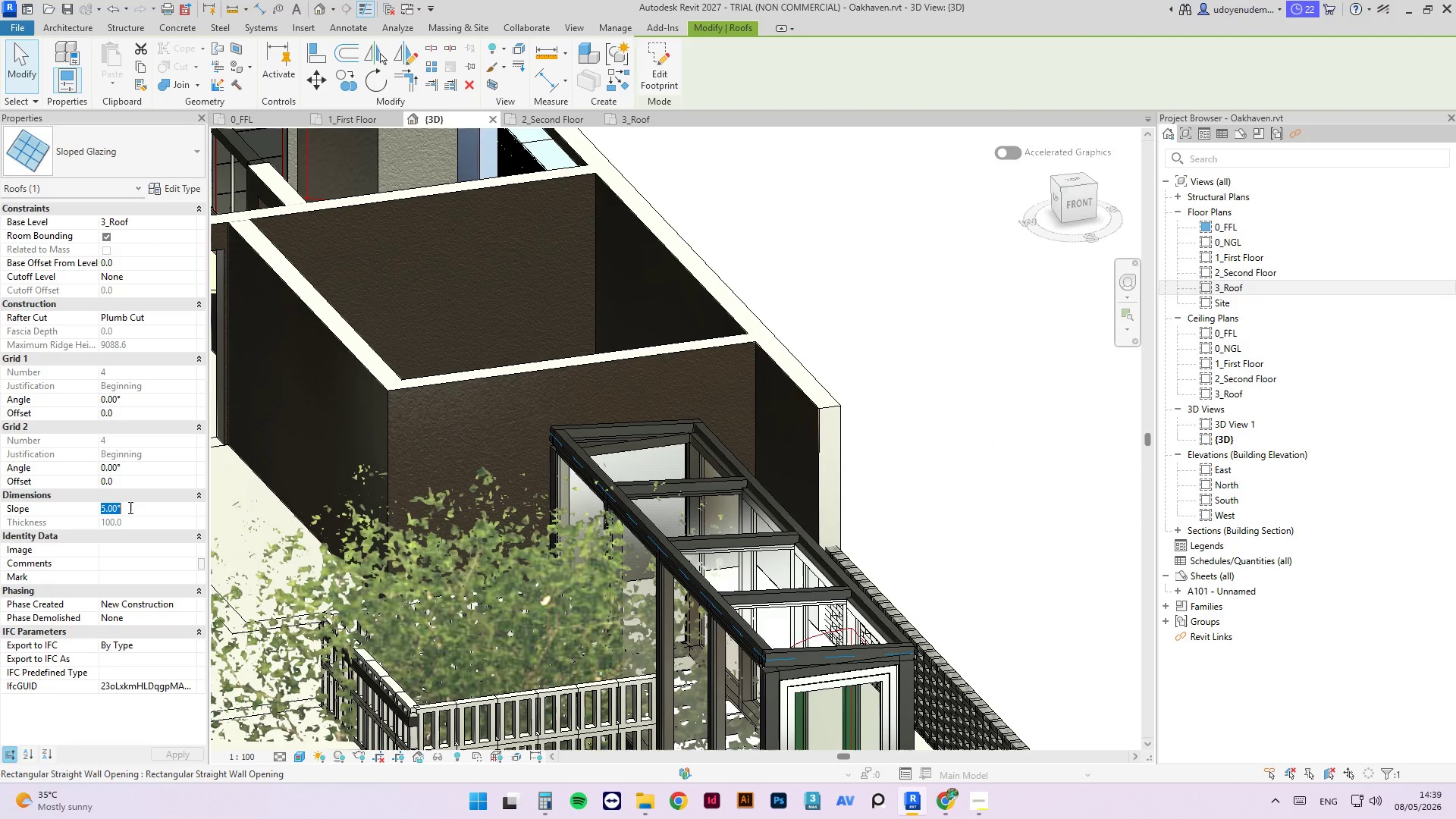 
key(Numpad2)
 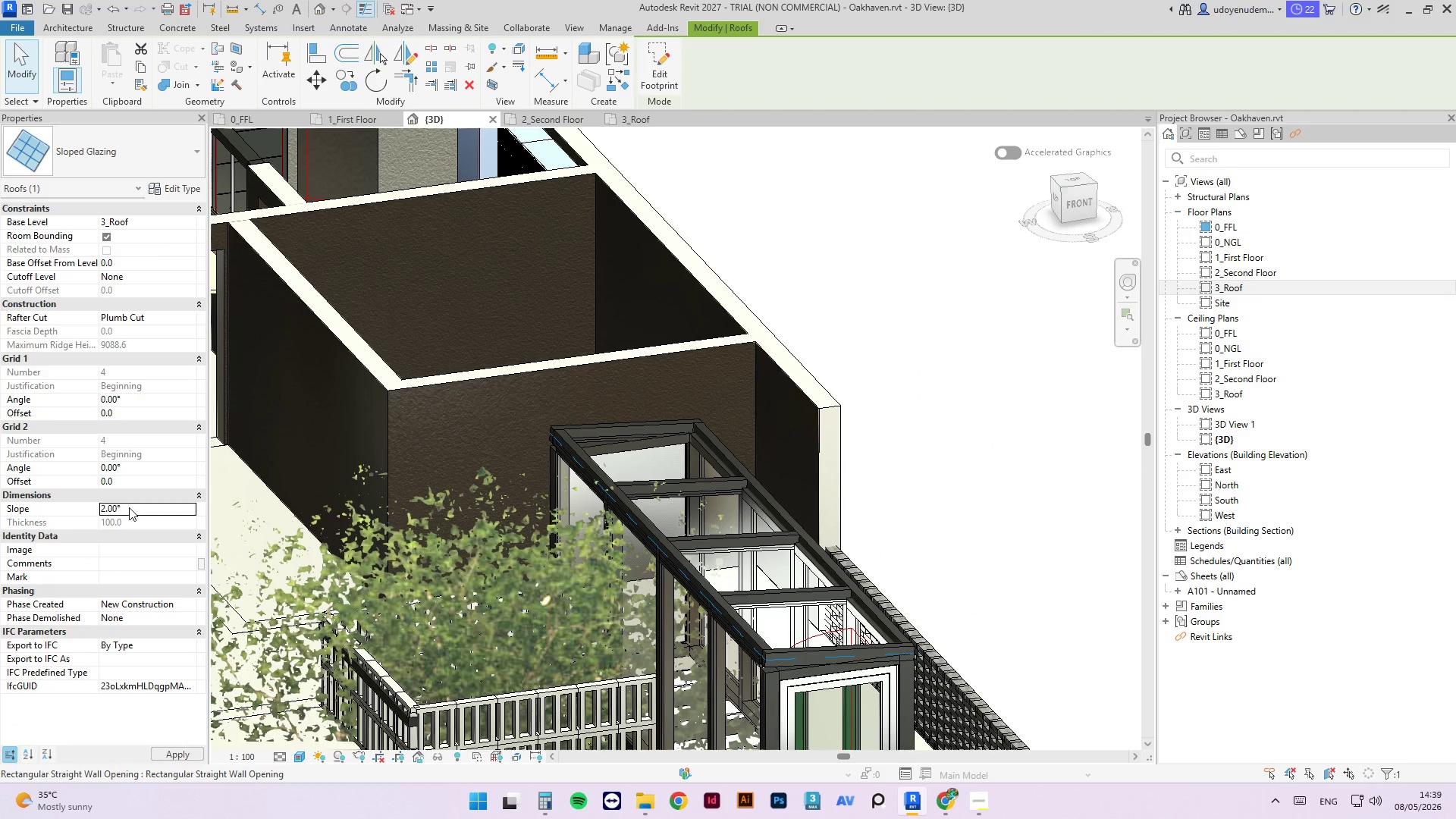 
key(NumpadEnter)
 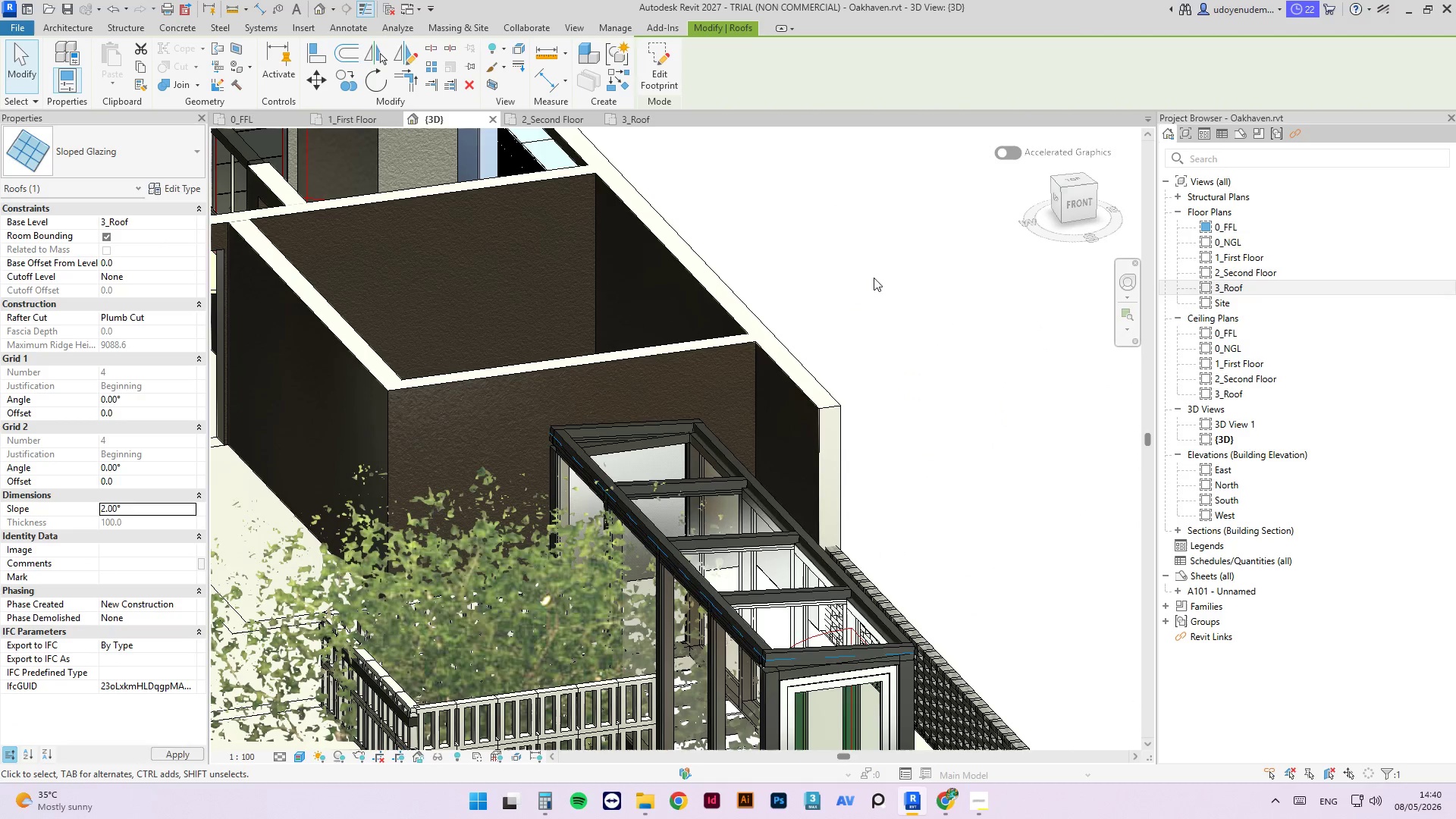 
left_click([893, 240])
 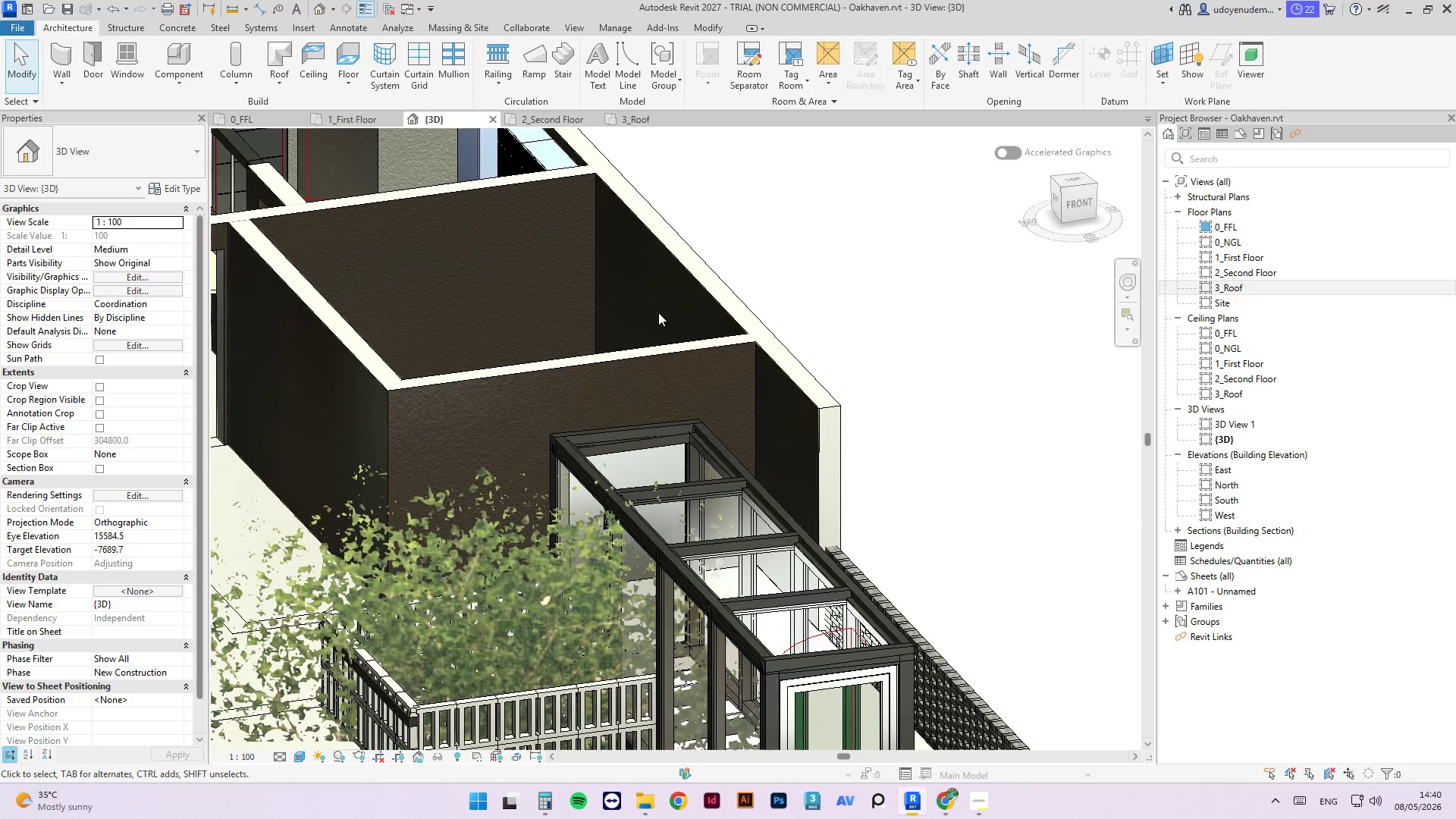 
hold_key(key=ShiftLeft, duration=2.98)
 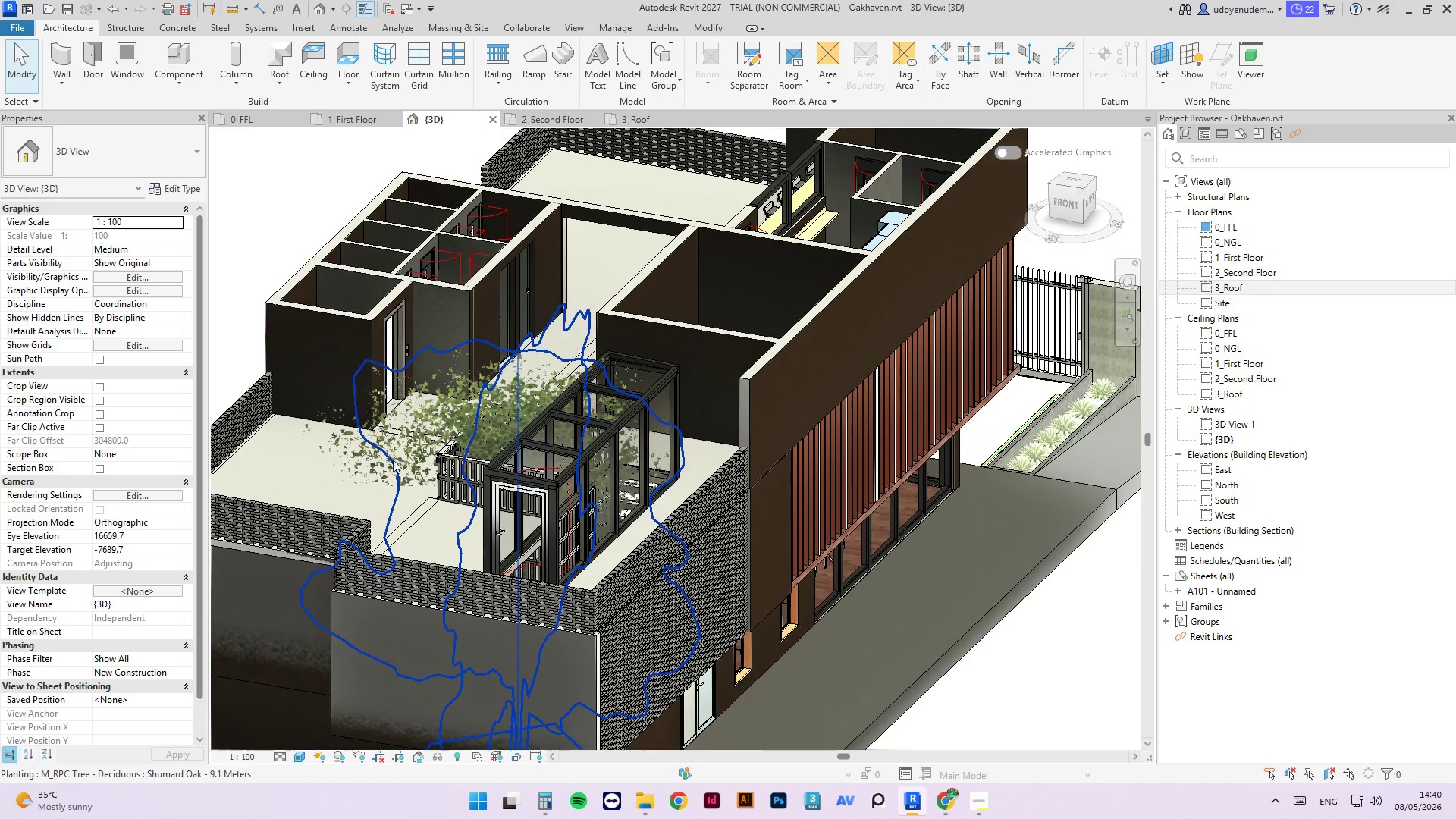 
scroll: coordinate [653, 302], scroll_direction: down, amount: 5.0
 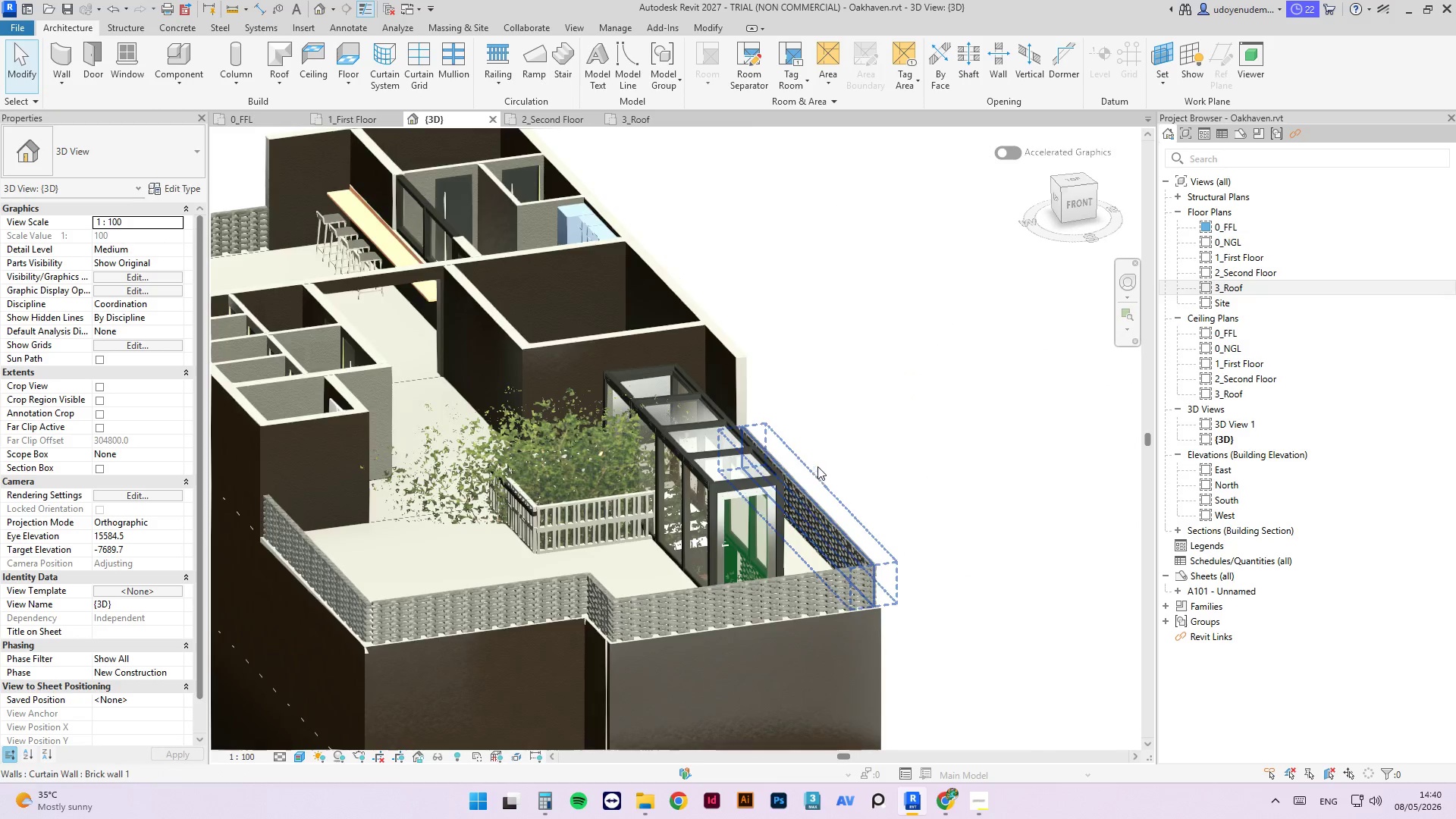 
scroll: coordinate [361, 469], scroll_direction: up, amount: 3.0
 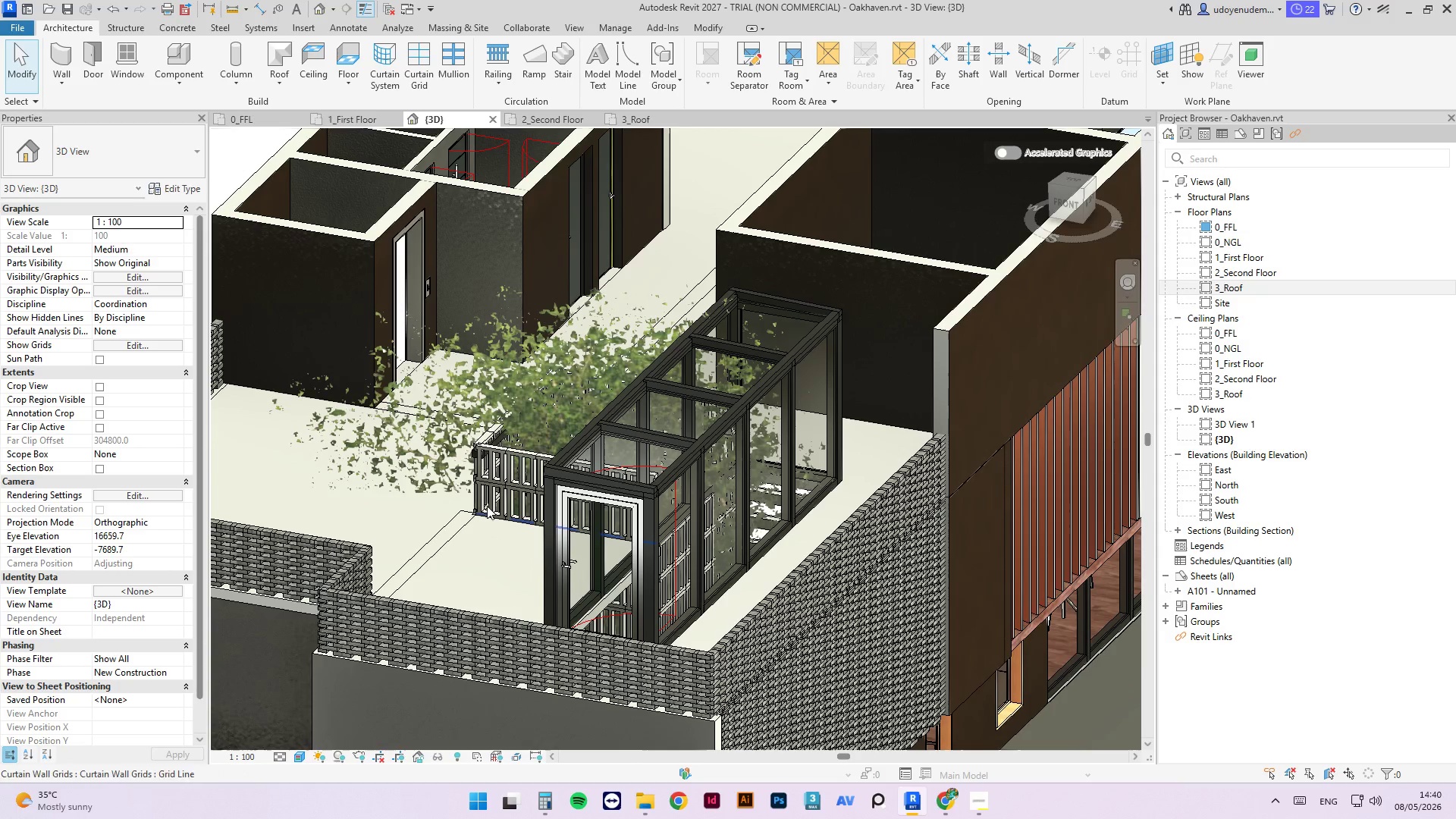 
key(Control+Z)
 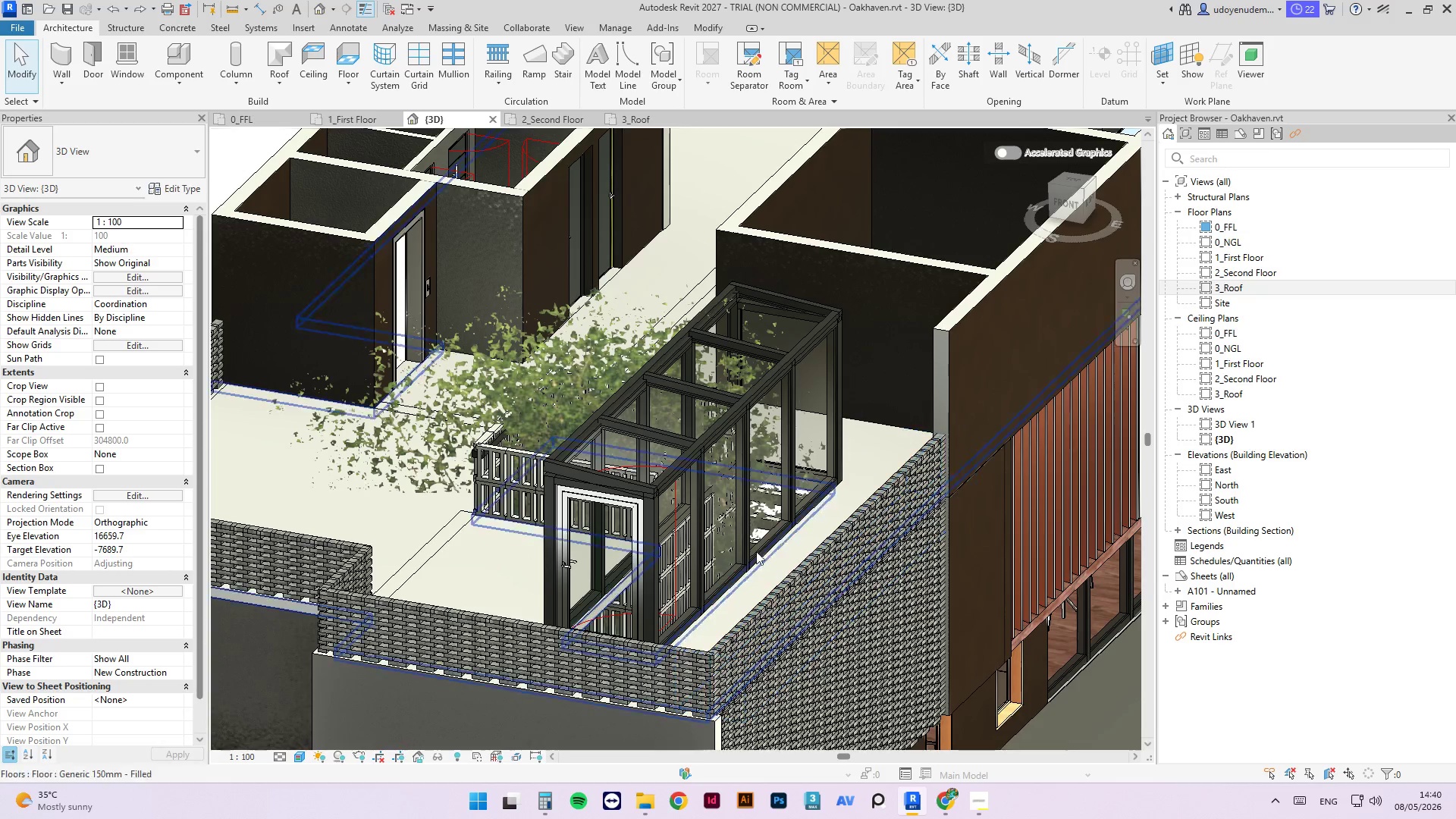 
scroll: coordinate [578, 499], scroll_direction: up, amount: 4.0
 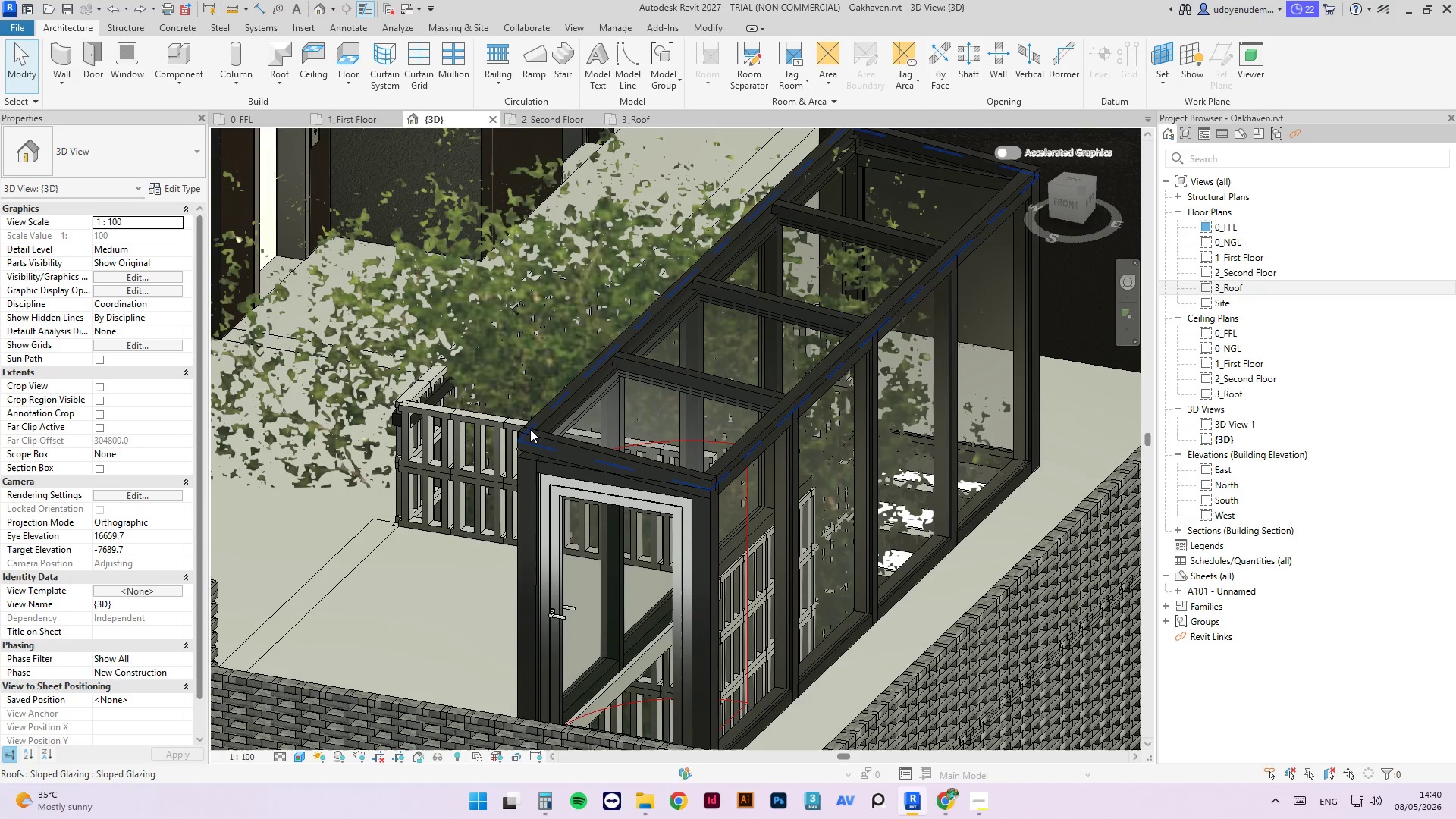 
key(Control+Z)
 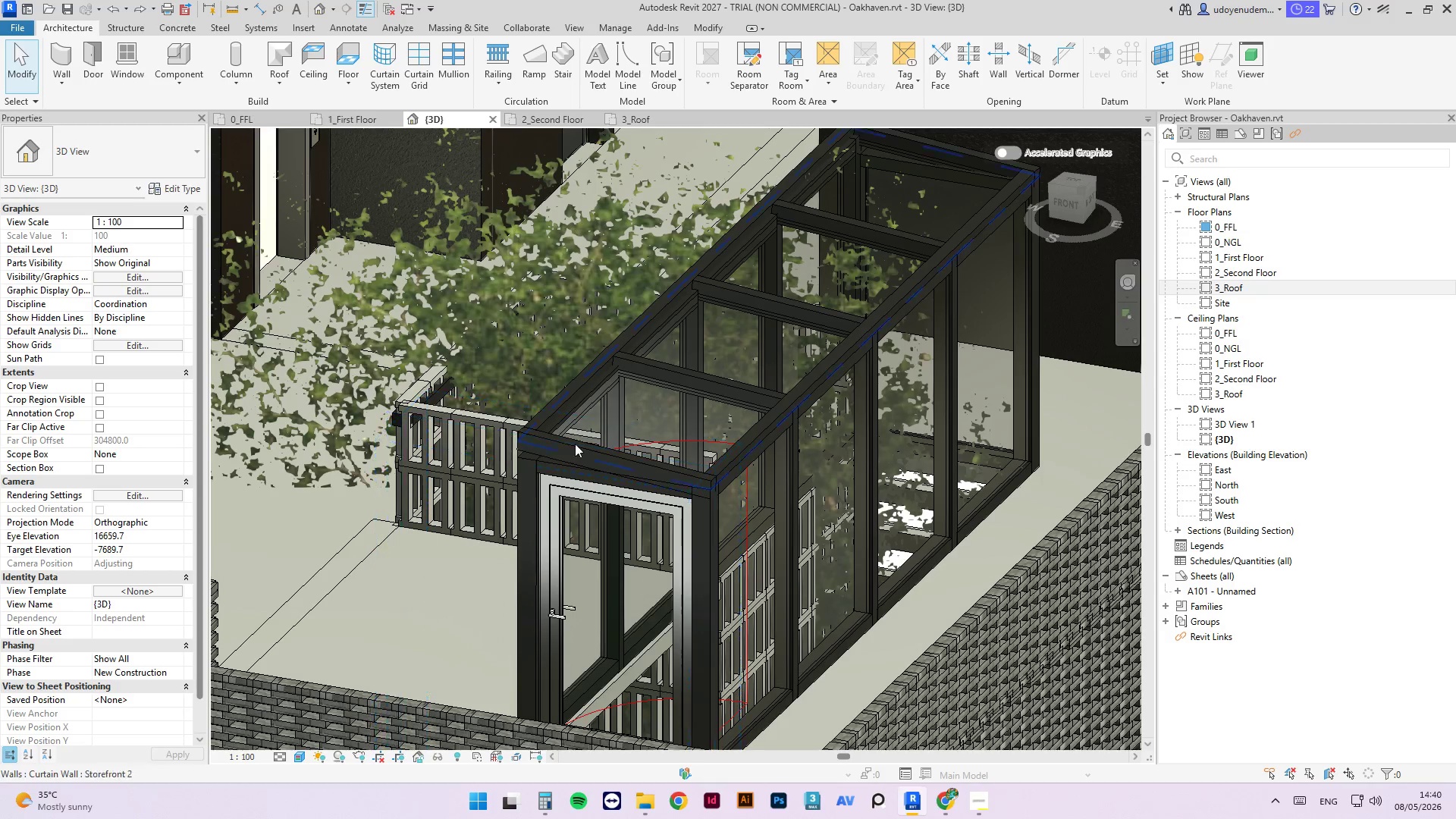 
scroll: coordinate [545, 471], scroll_direction: up, amount: 3.0
 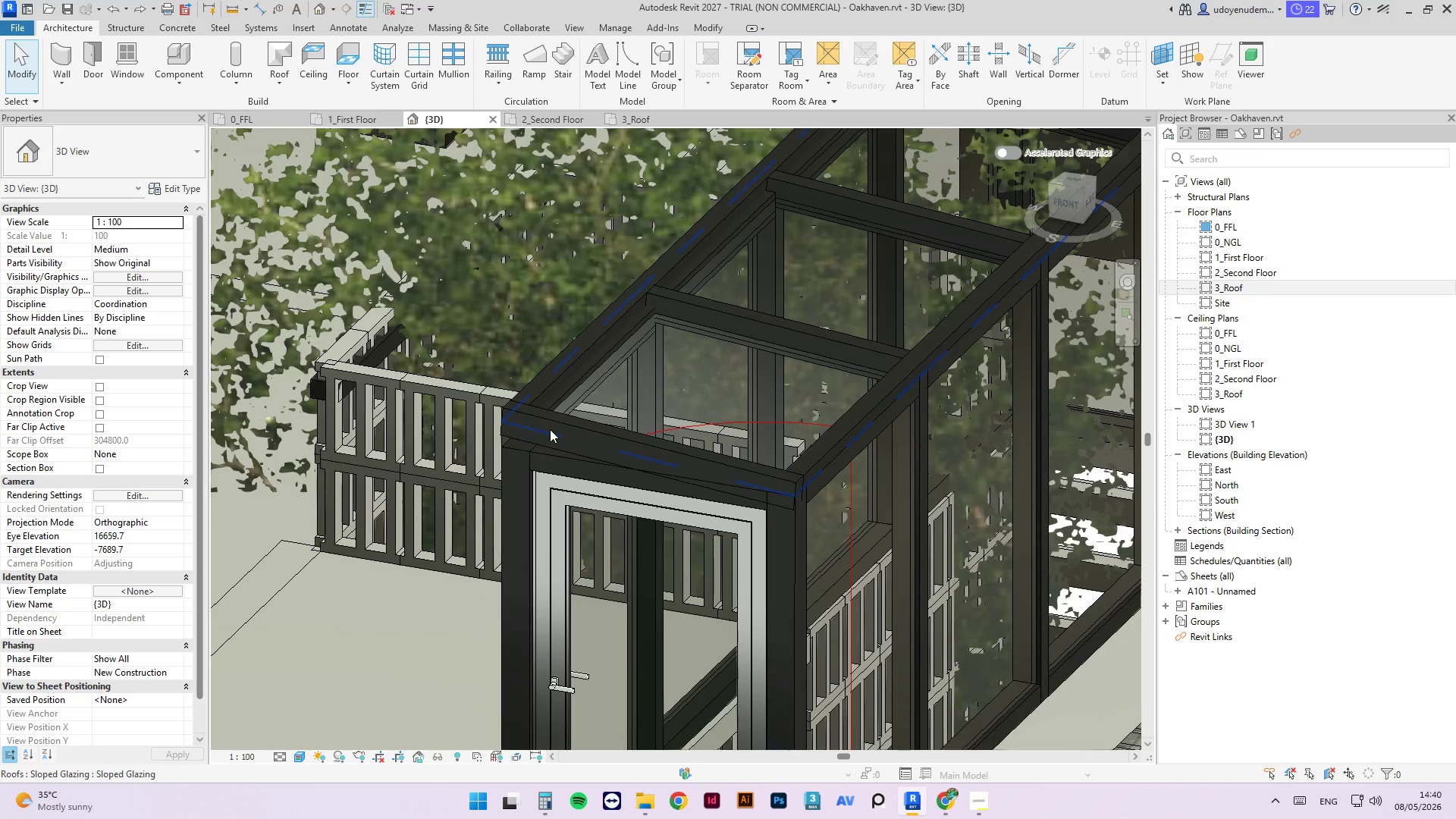 
left_click([550, 429])
 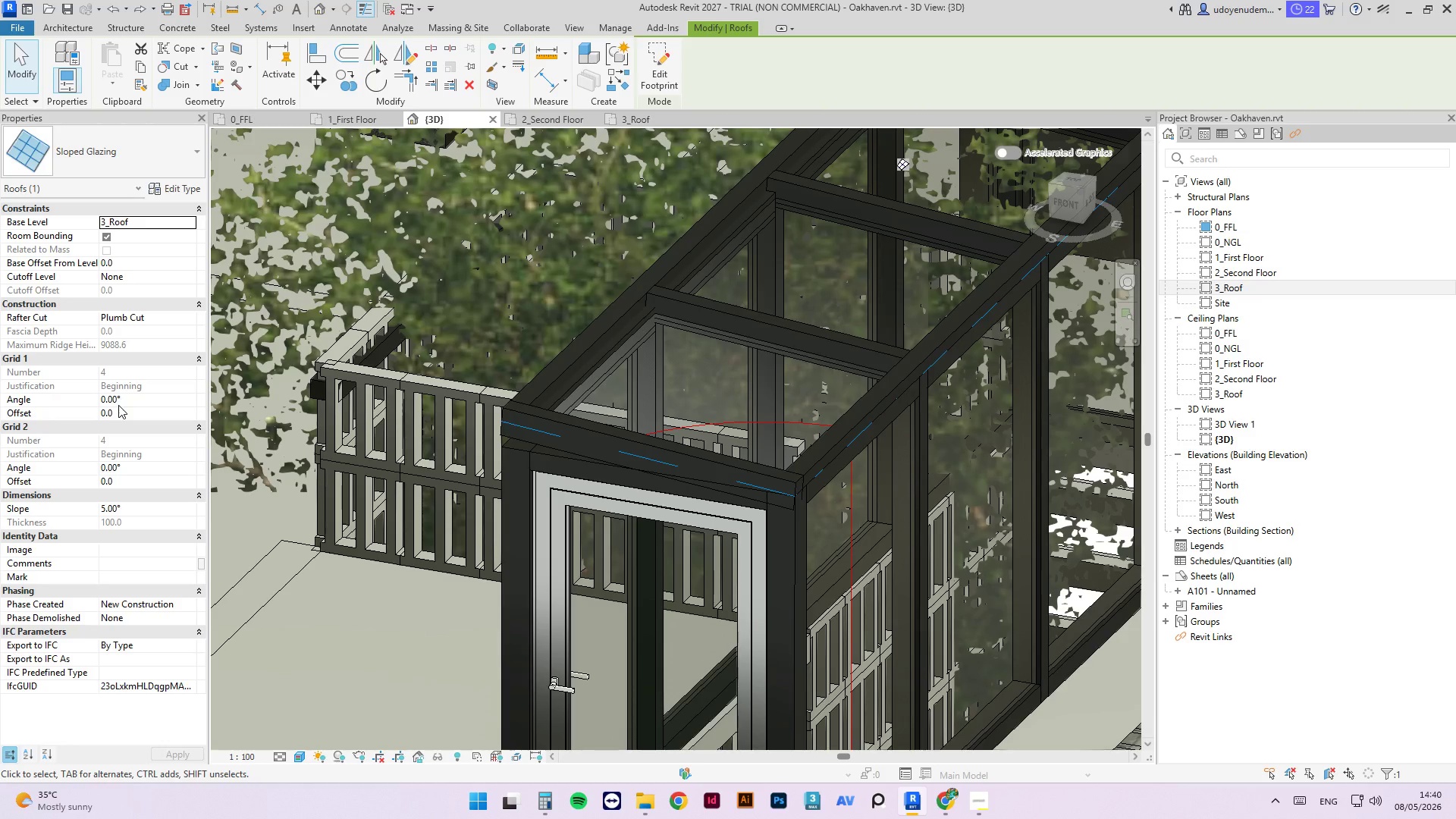 
left_click([139, 508])
 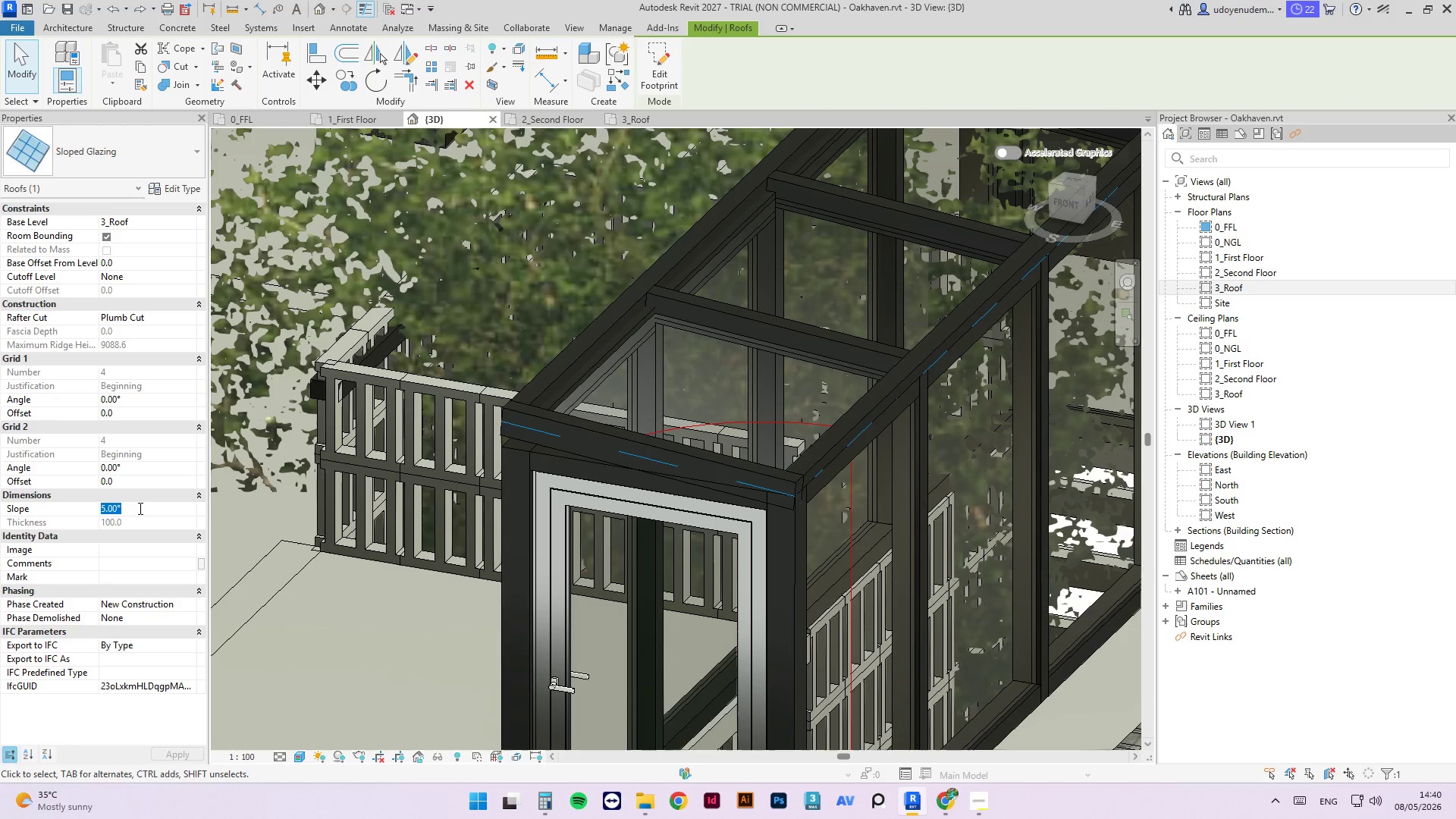 
key(Numpad1)
 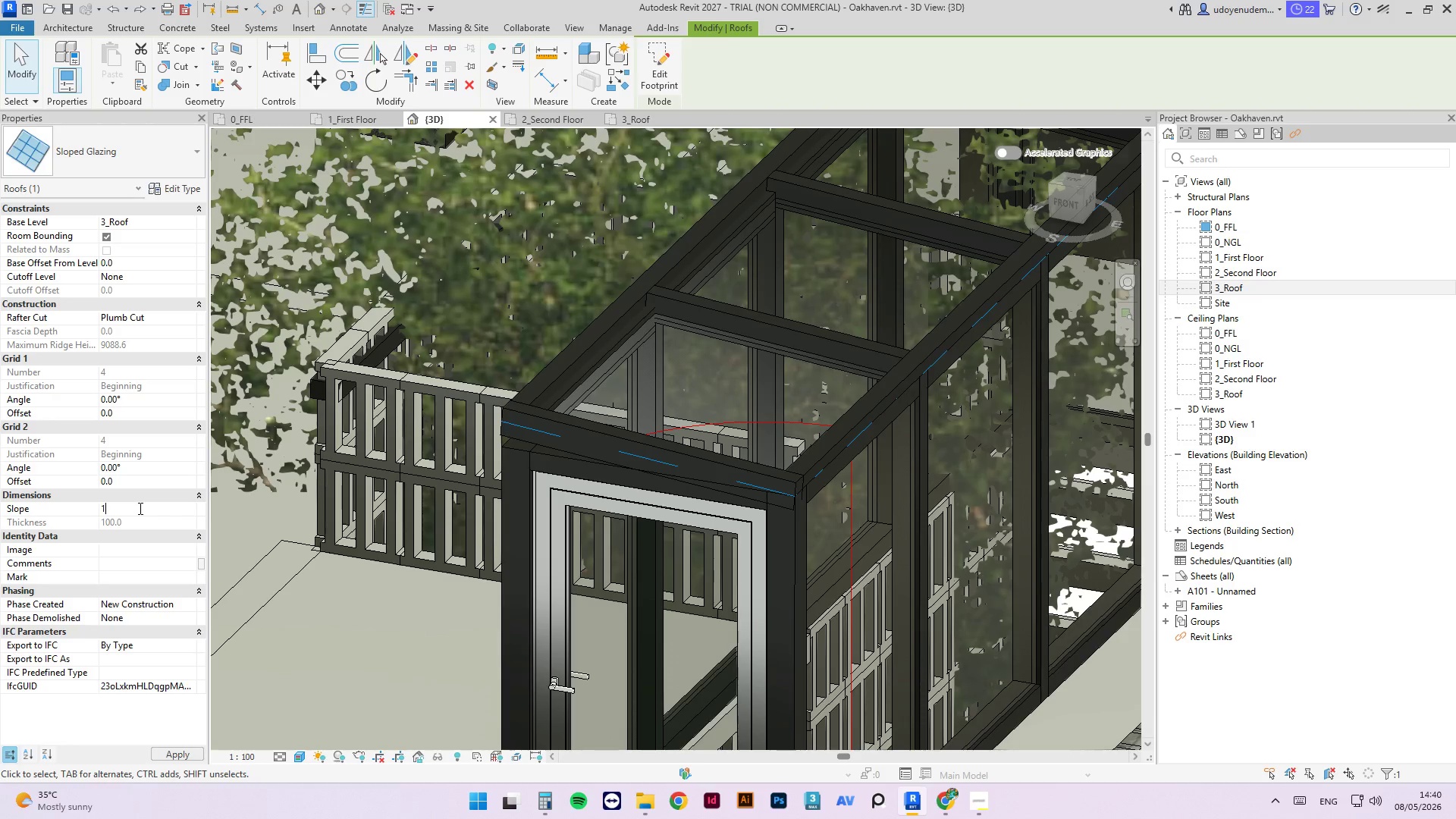 
key(Numpad0)
 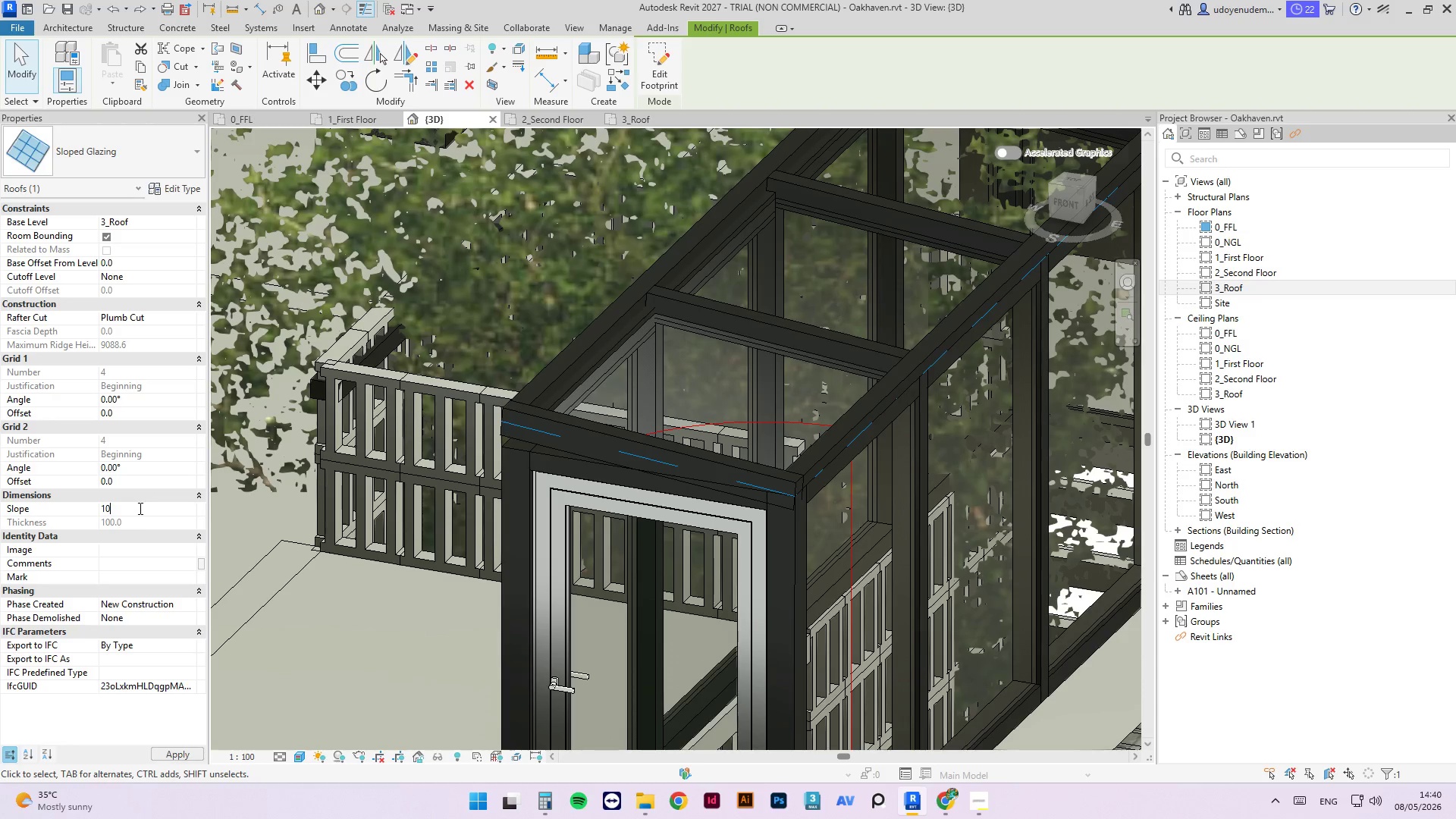 
key(NumpadEnter)
 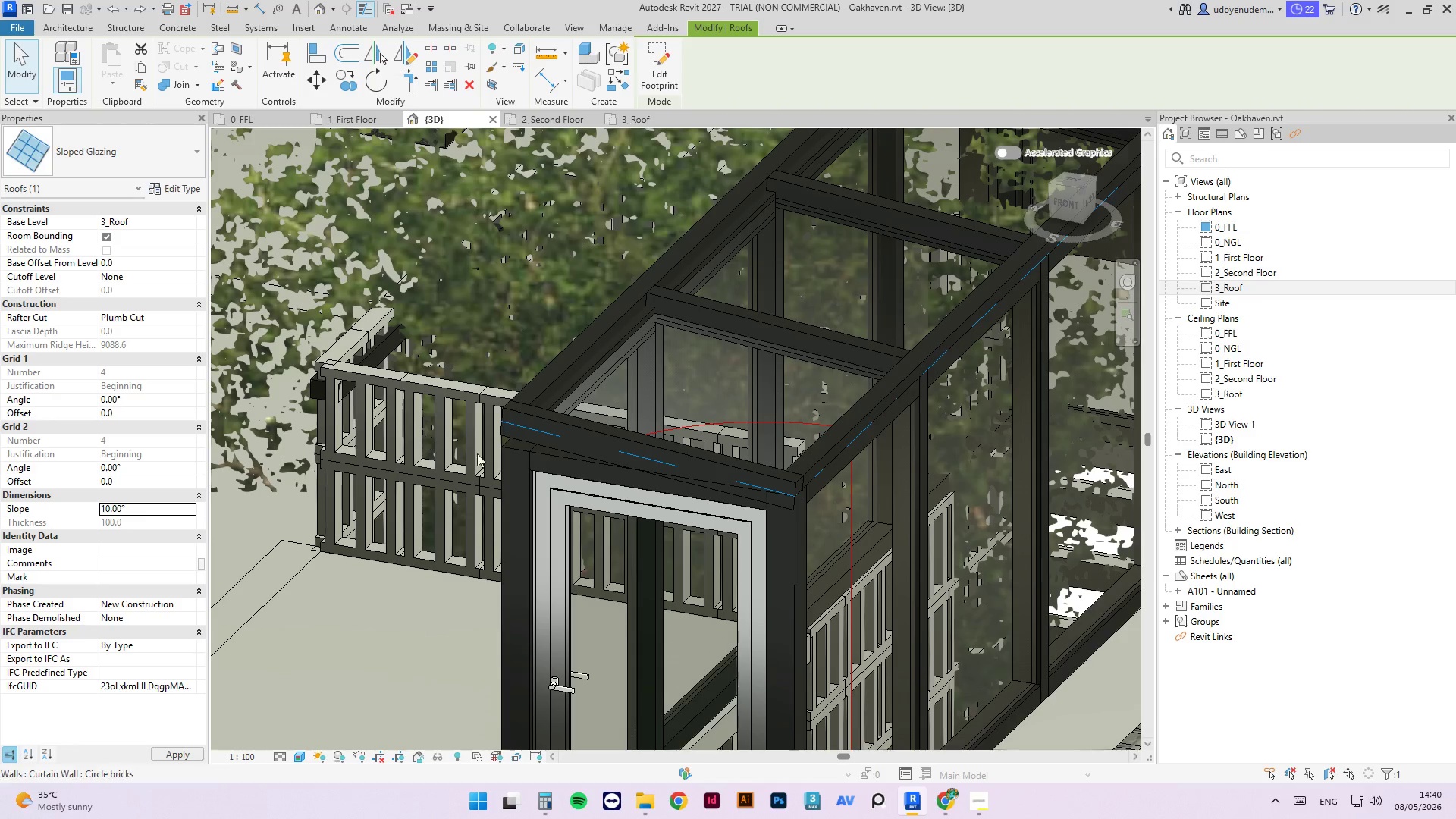 
scroll: coordinate [511, 446], scroll_direction: down, amount: 11.0
 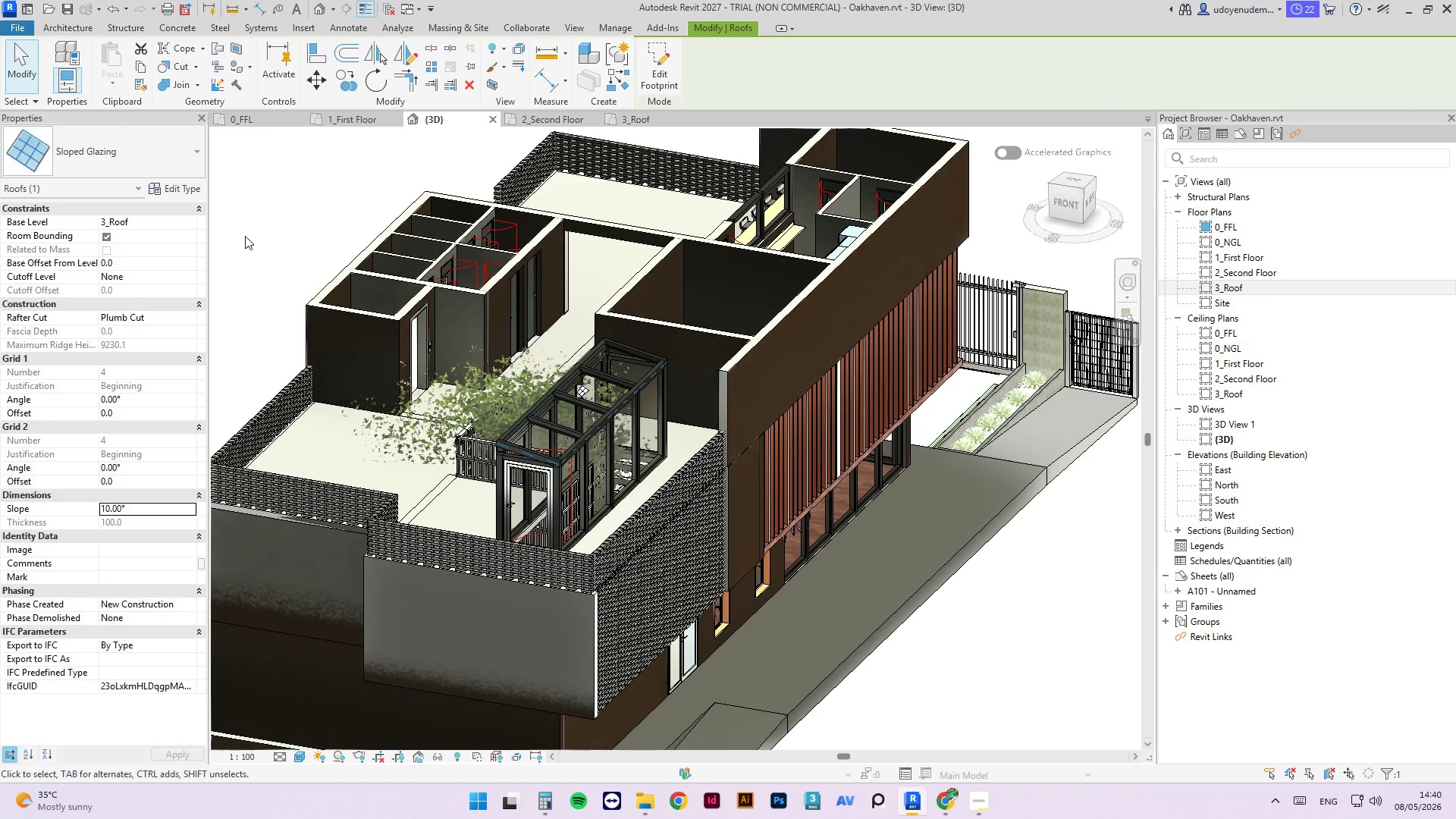 
left_click([249, 233])
 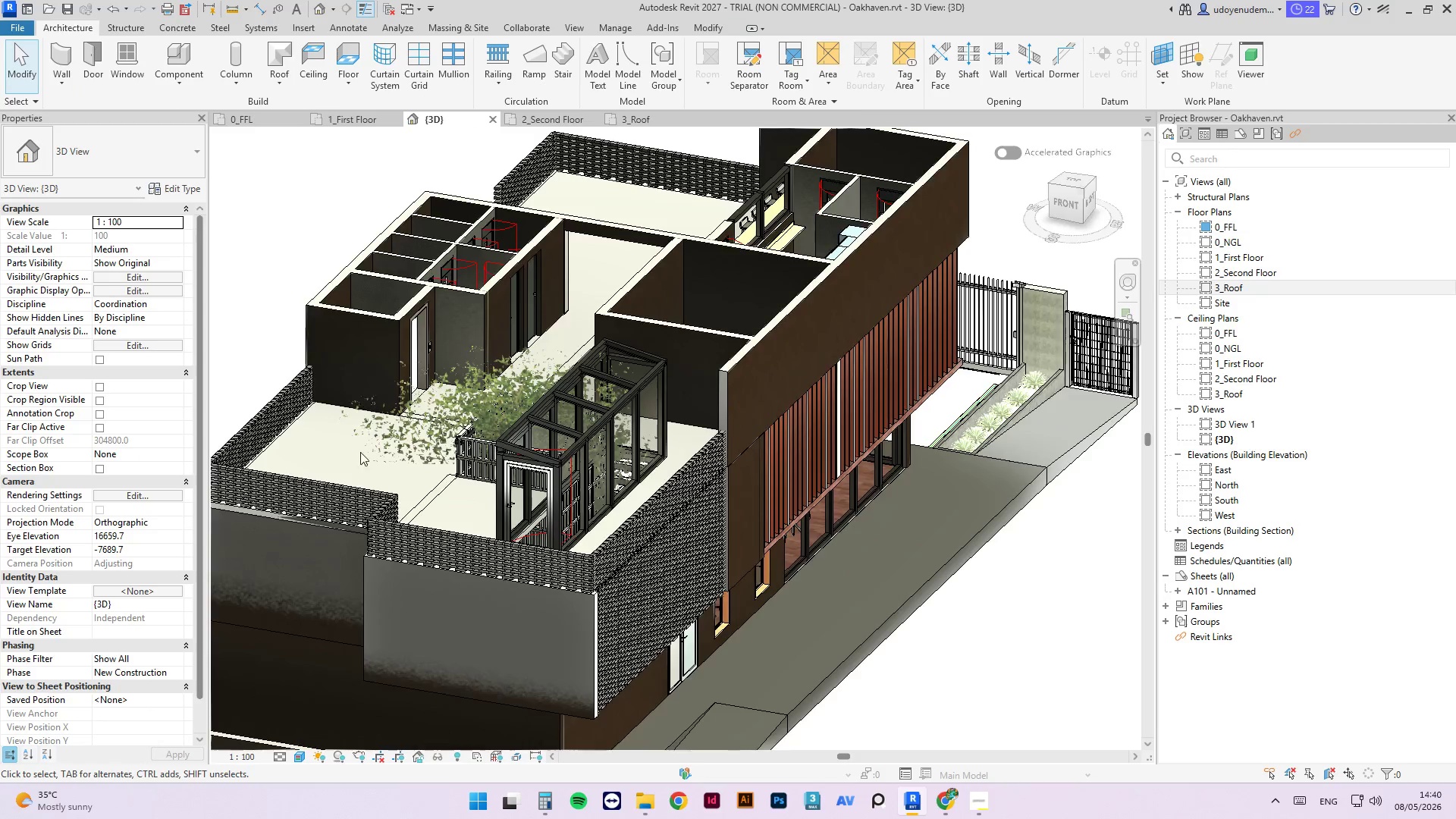 
scroll: coordinate [383, 450], scroll_direction: up, amount: 11.0
 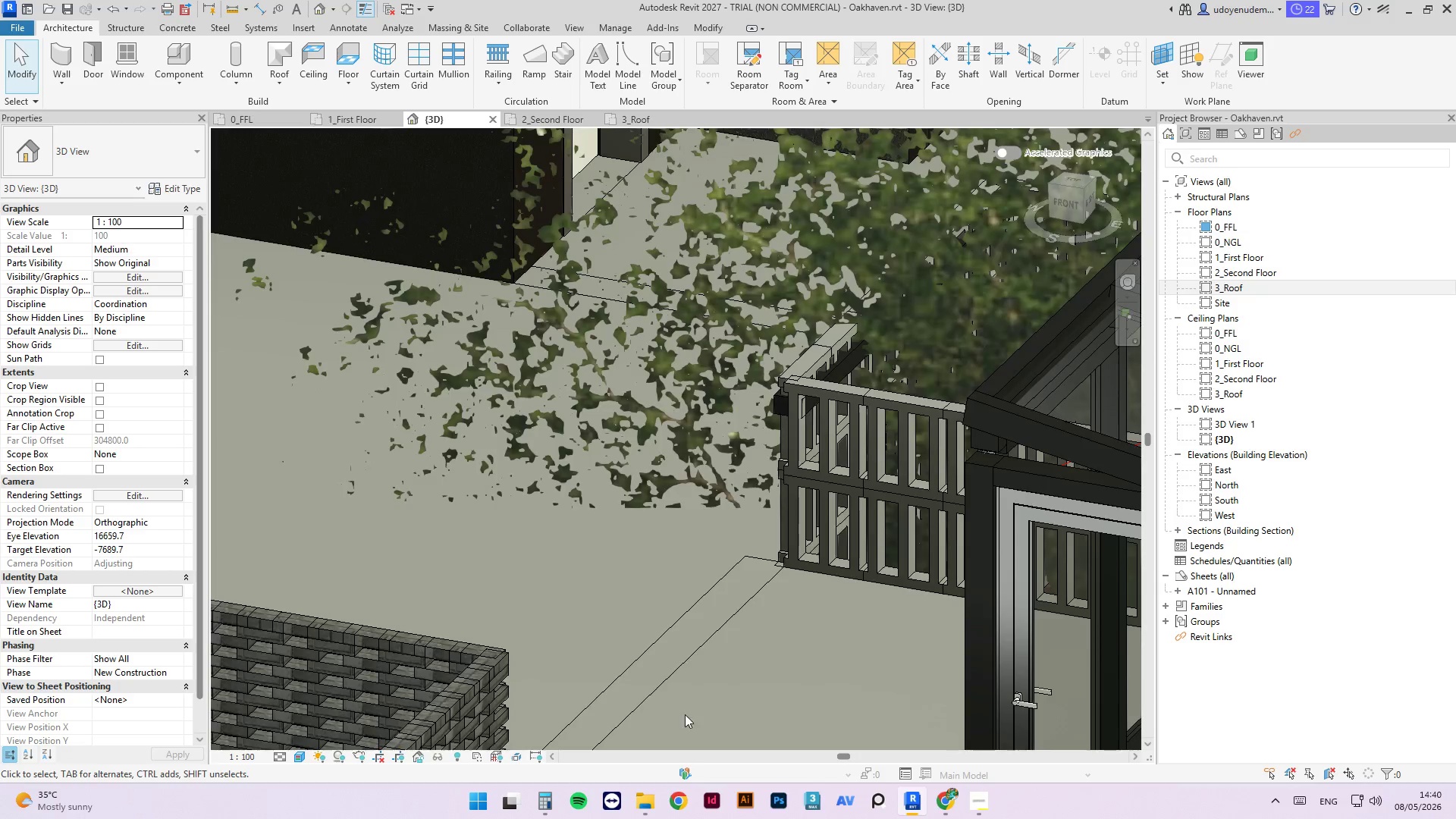 
scroll: coordinate [507, 648], scroll_direction: none, amount: 0.0
 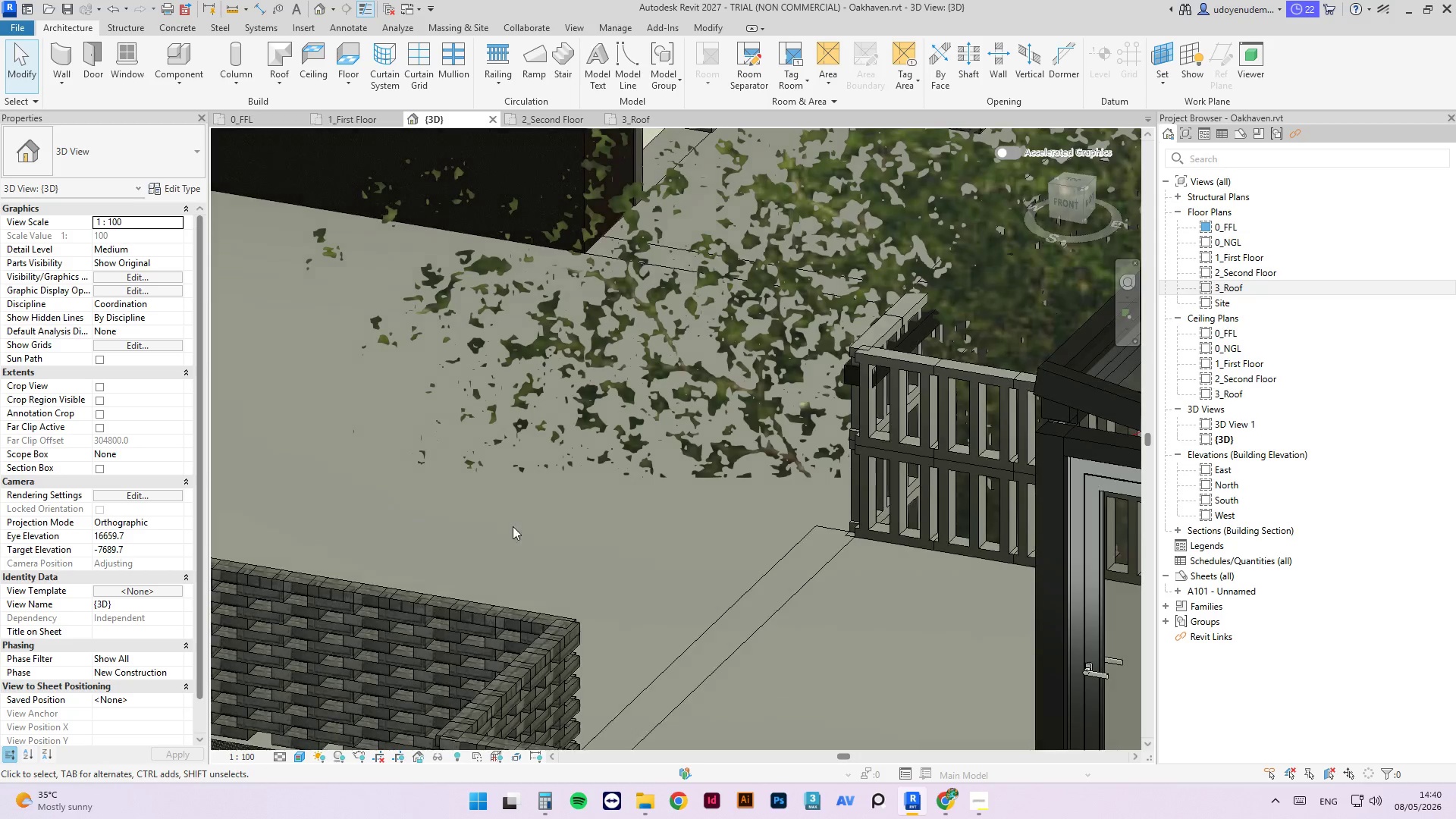 
hold_key(key=ShiftLeft, duration=0.59)
 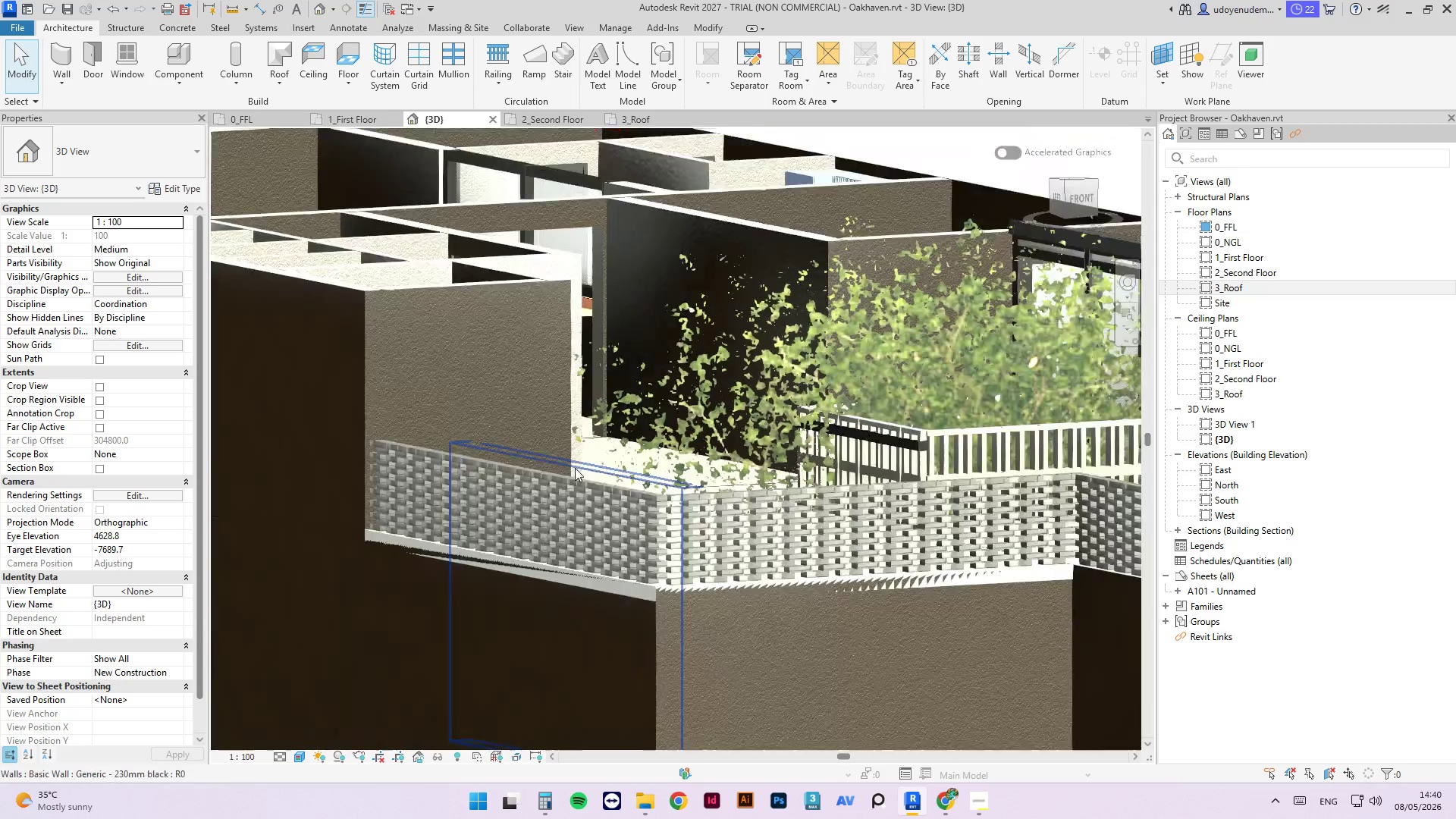 
scroll: coordinate [452, 516], scroll_direction: down, amount: 4.0
 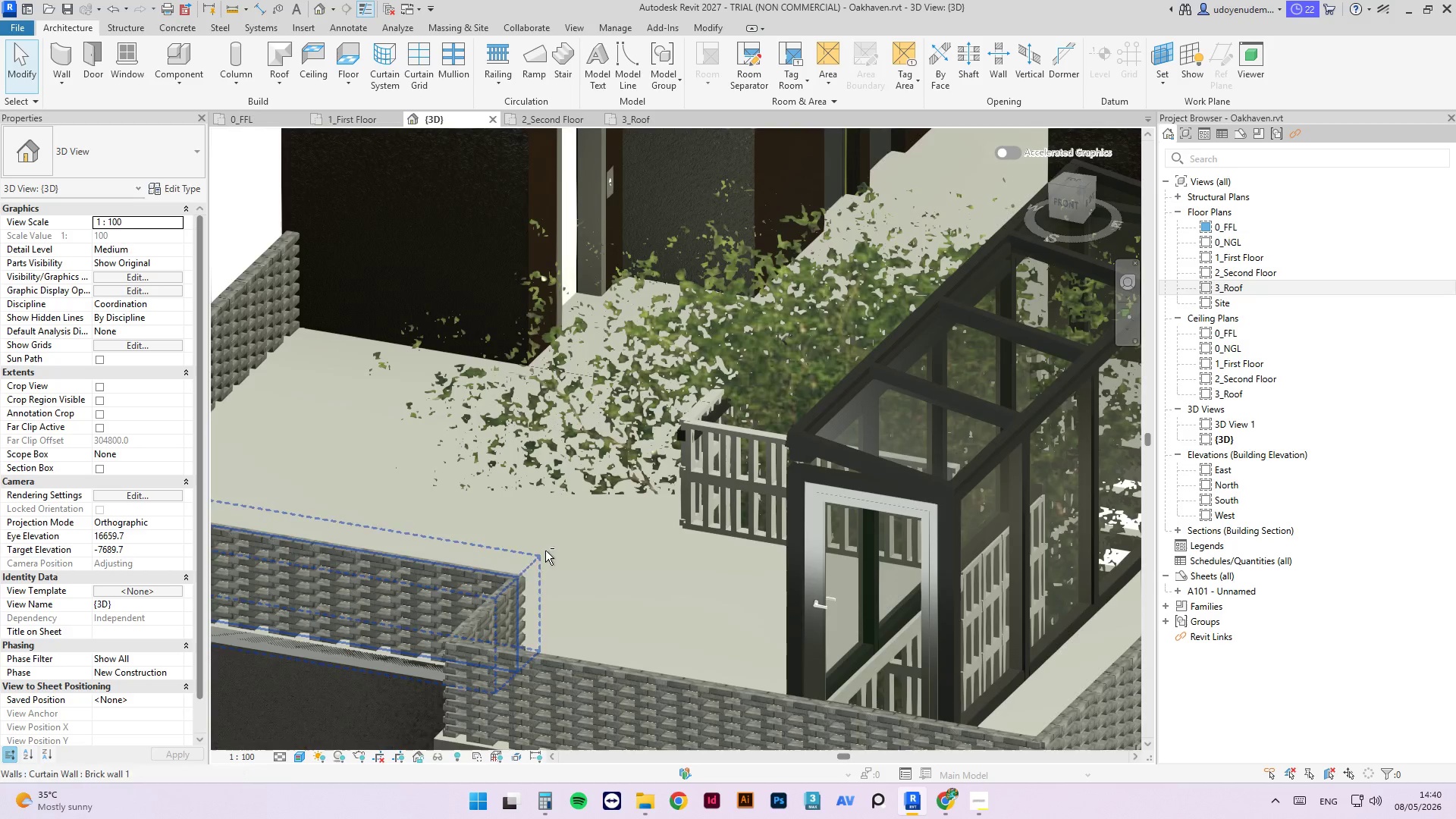 
scroll: coordinate [1071, 374], scroll_direction: up, amount: 8.0
 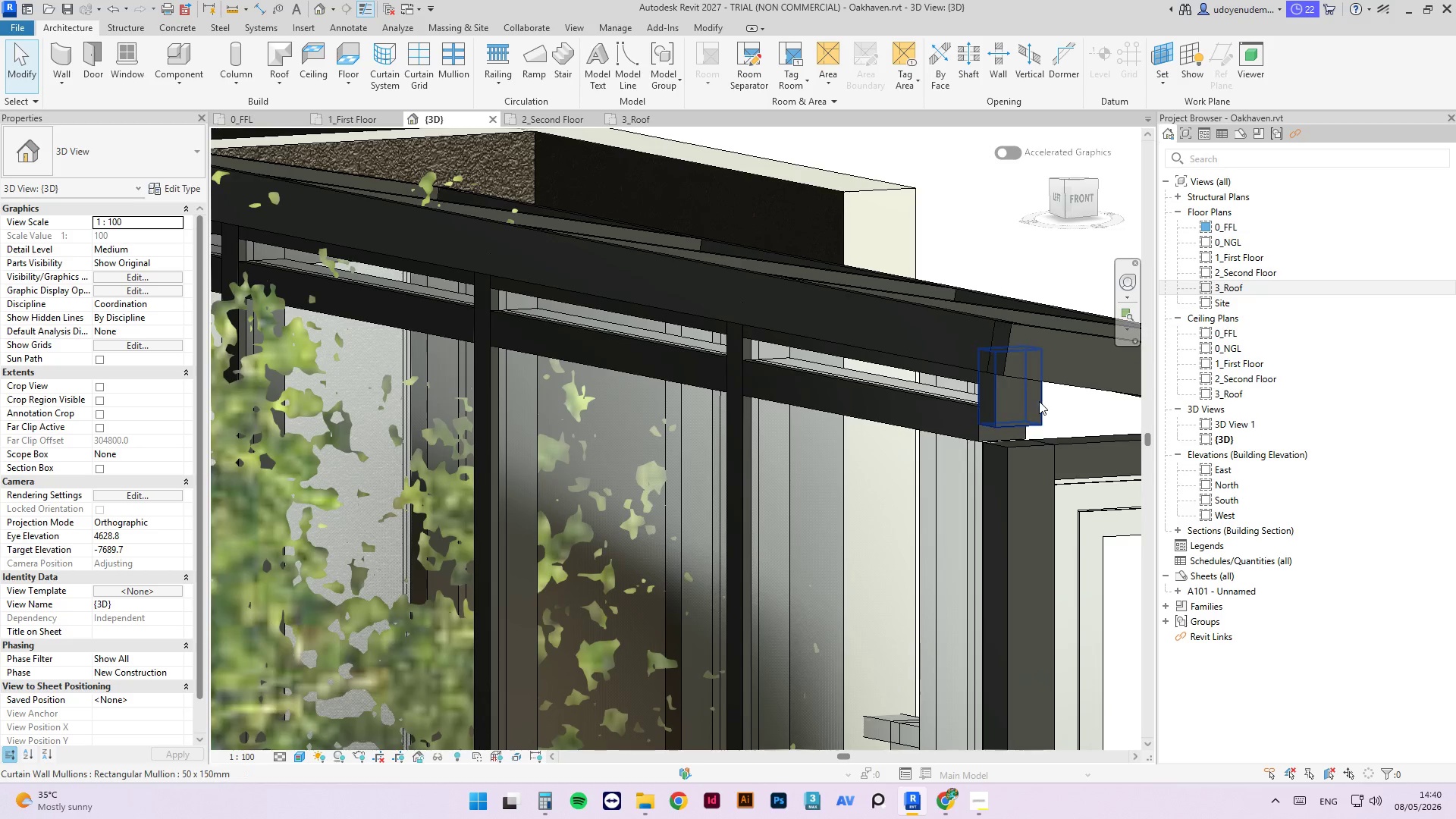 
left_click([1040, 400])
 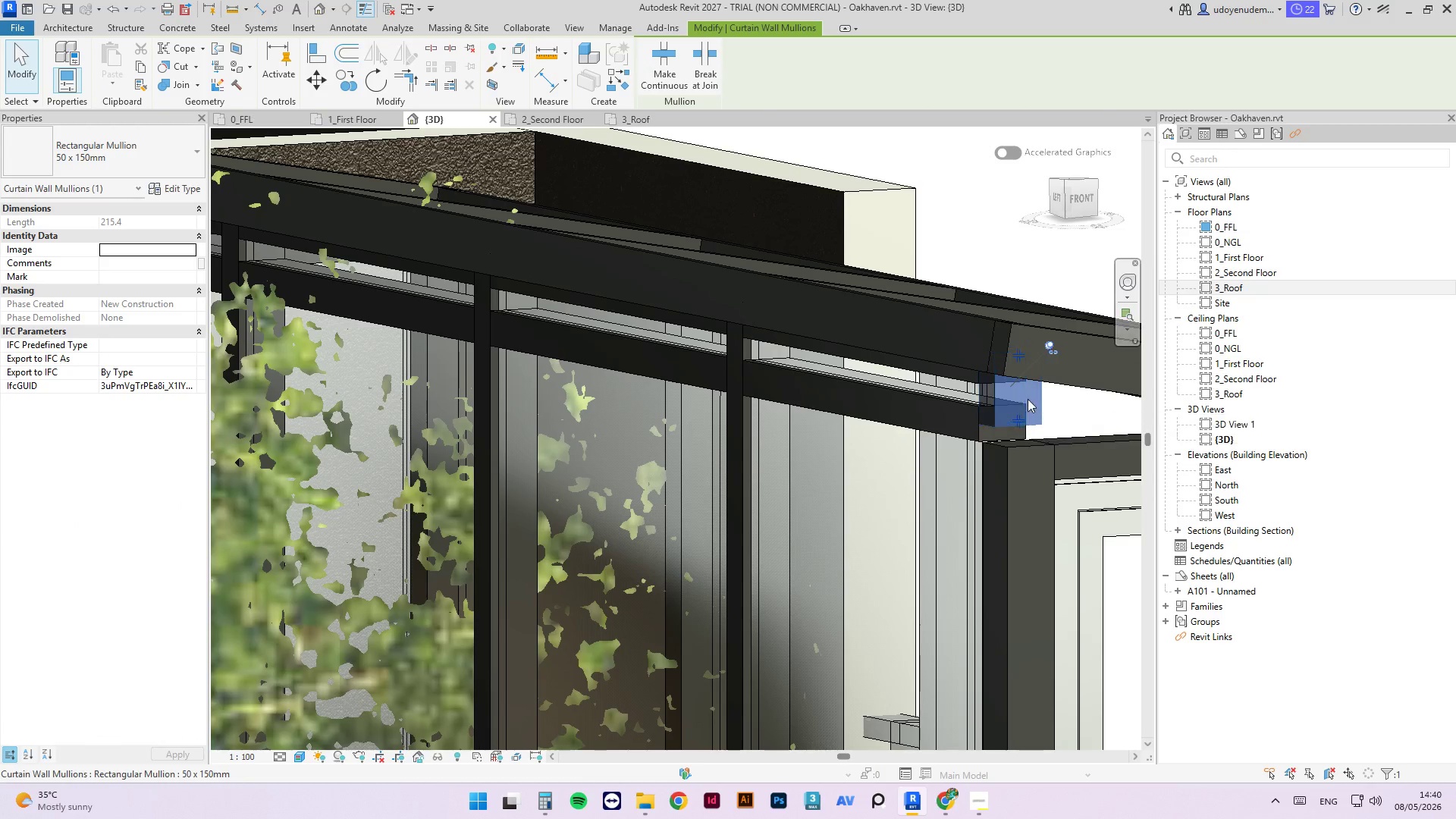 
hold_key(key=ShiftLeft, duration=1.08)
 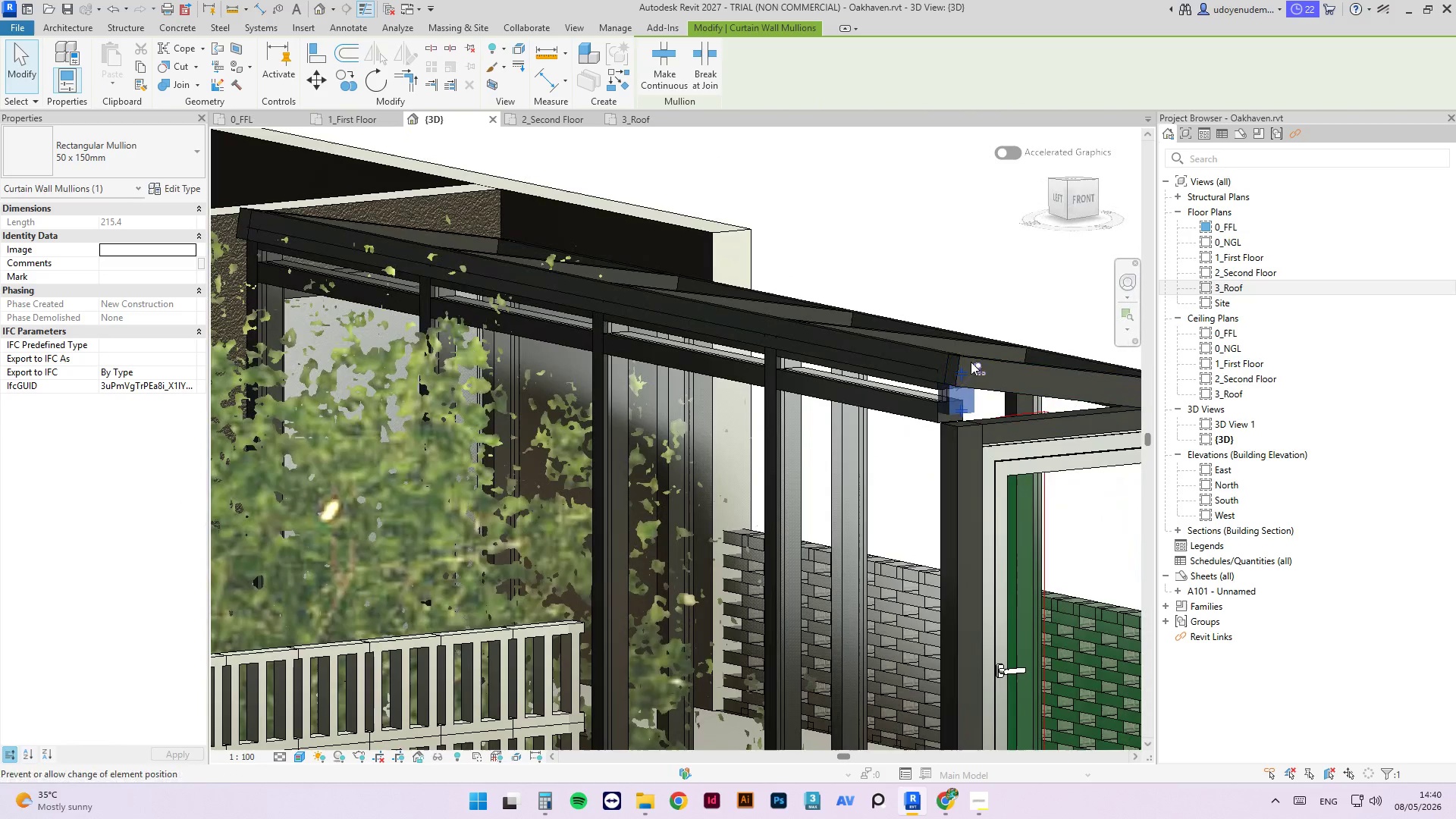 
scroll: coordinate [868, 400], scroll_direction: down, amount: 4.0
 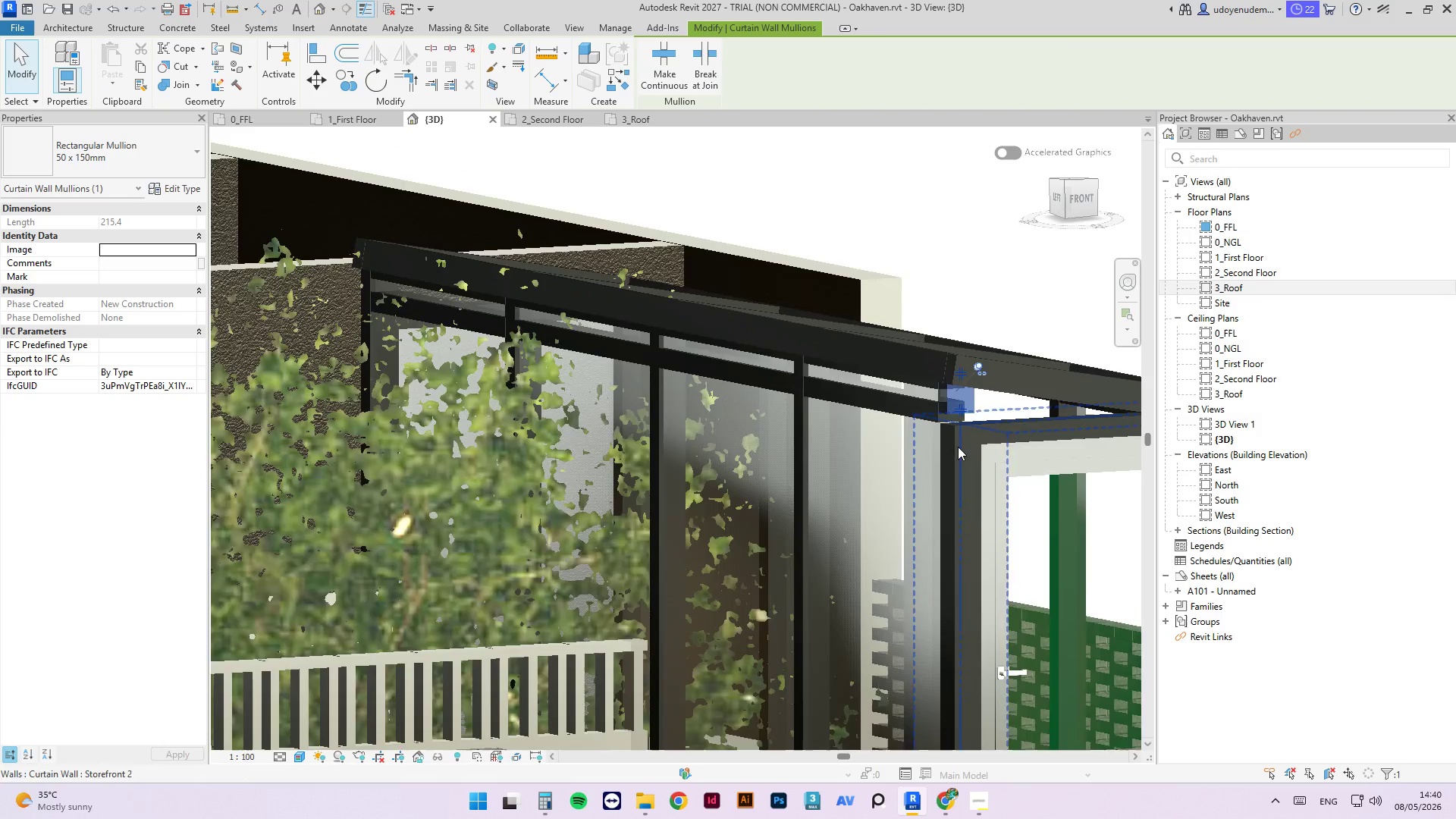 
left_click([971, 362])
 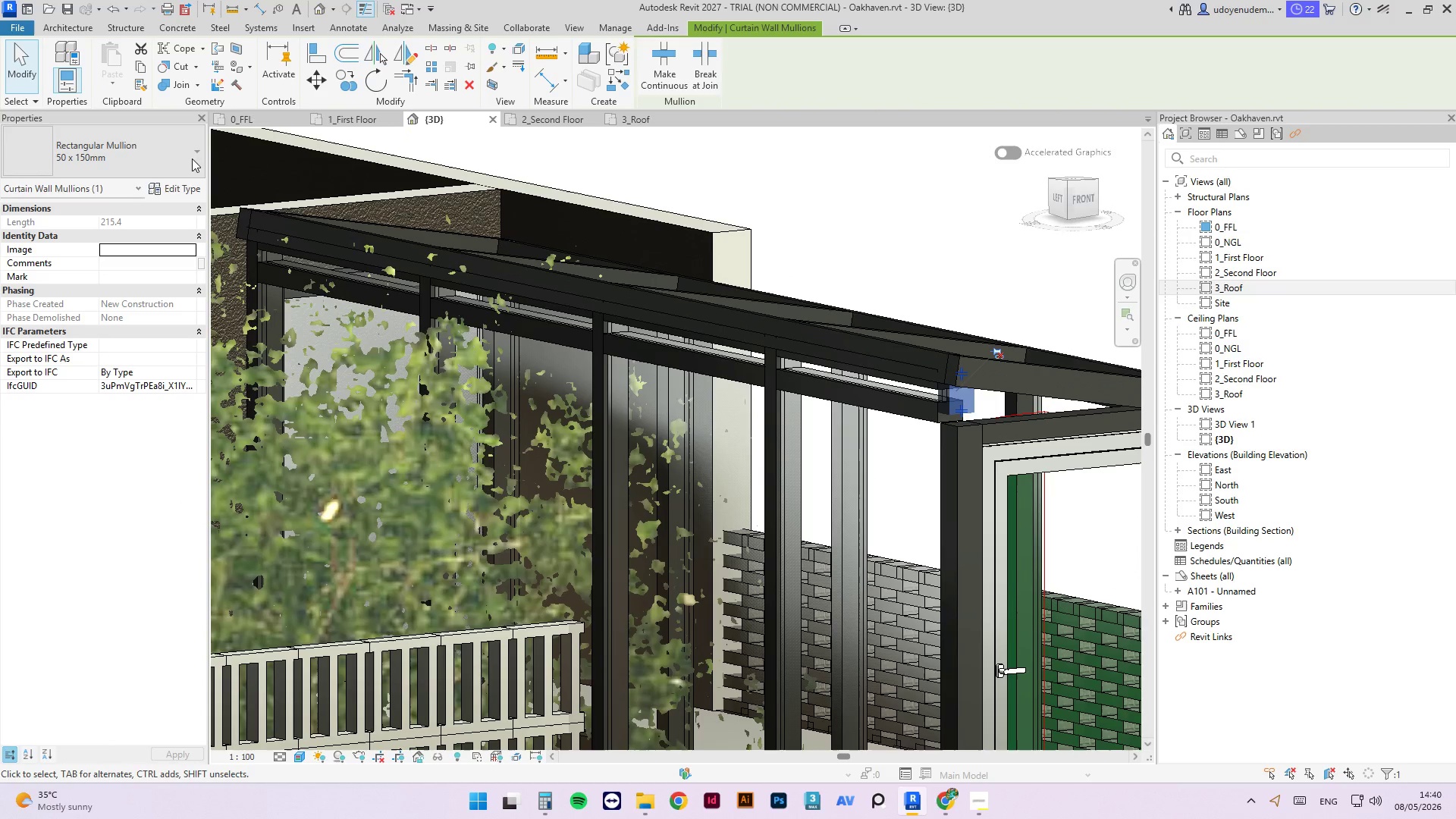 
left_click([180, 155])
 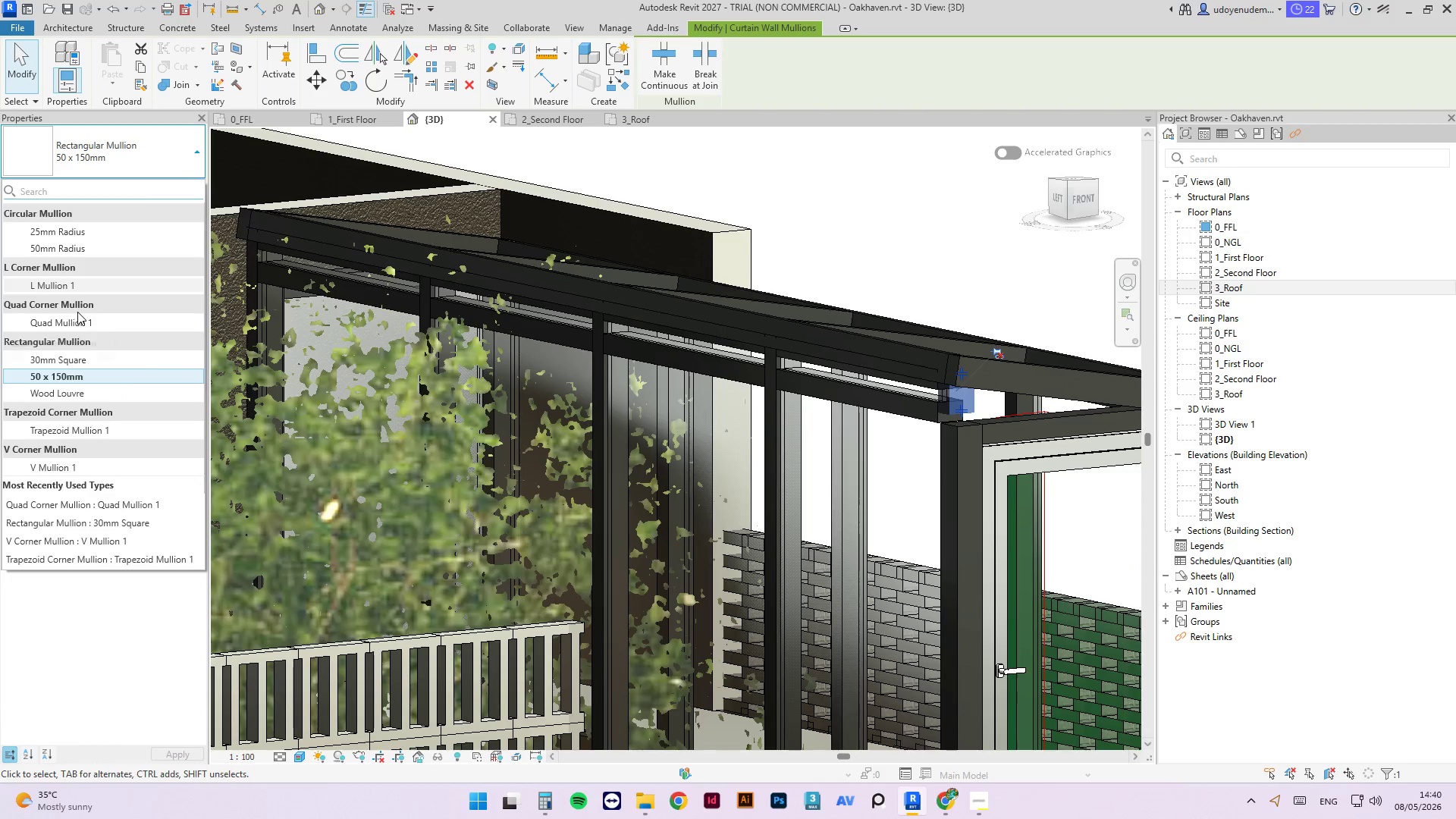 
left_click([77, 322])
 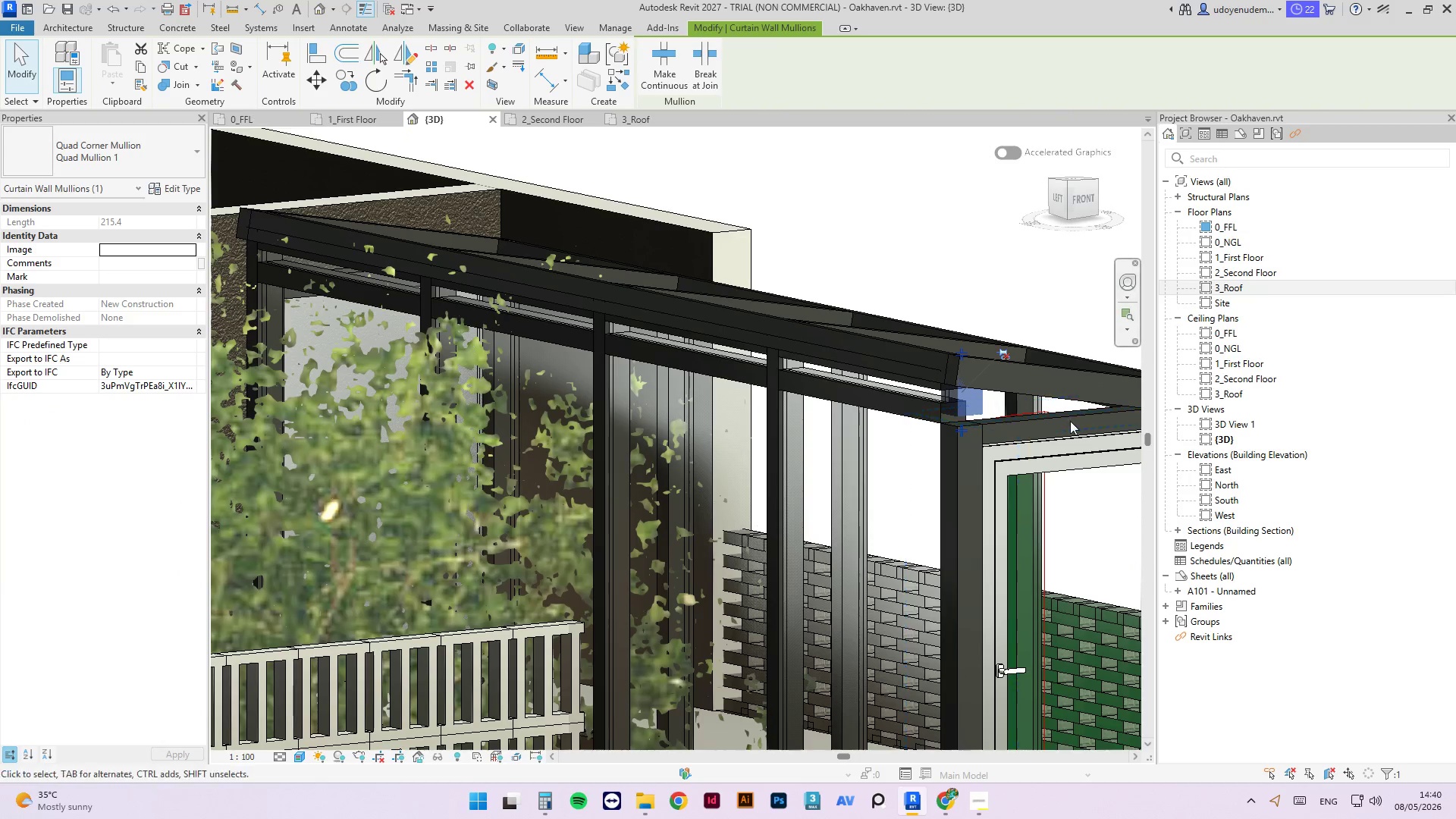 
hold_key(key=ShiftLeft, duration=1.67)
 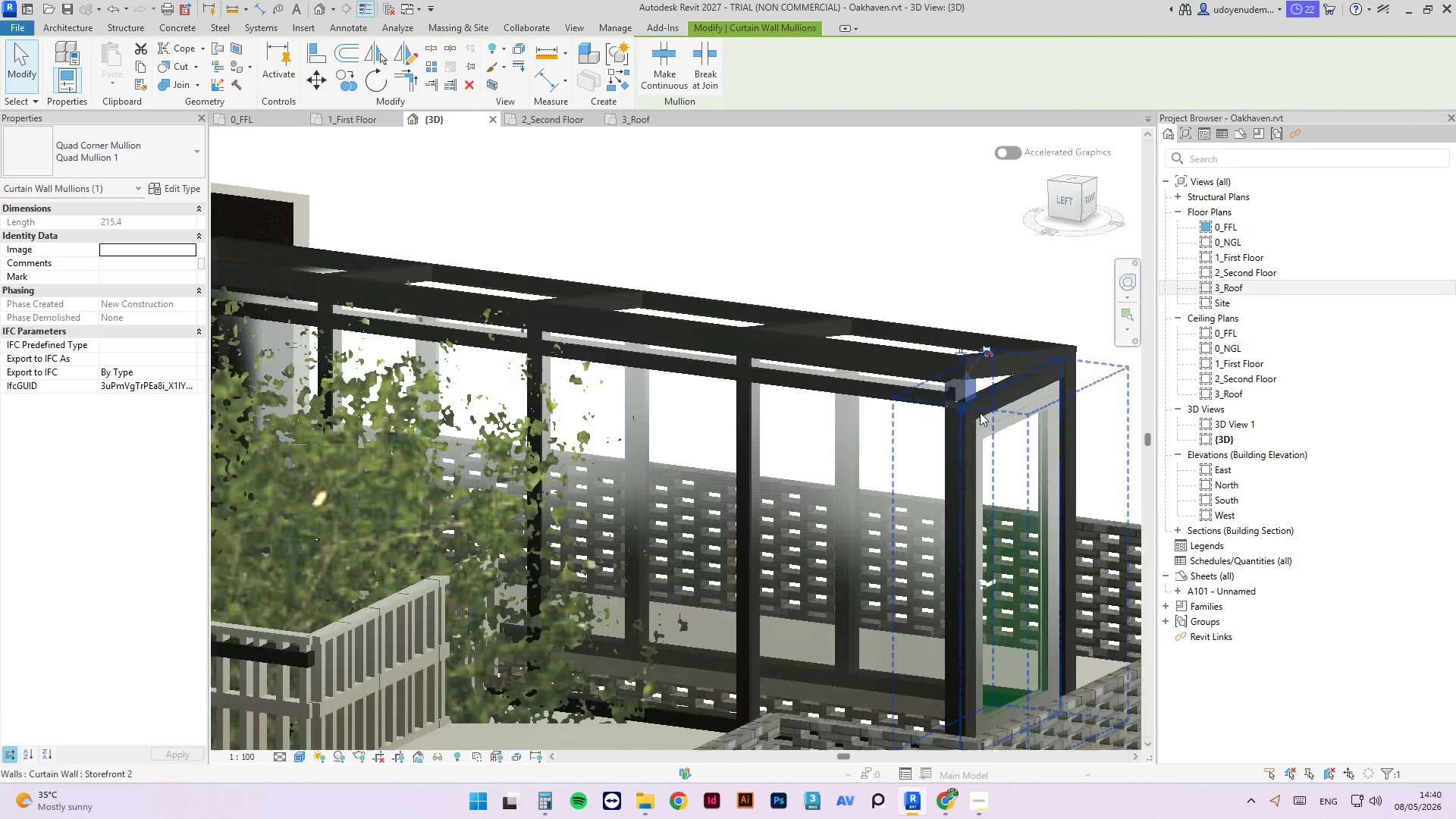 
scroll: coordinate [969, 374], scroll_direction: down, amount: 3.0
 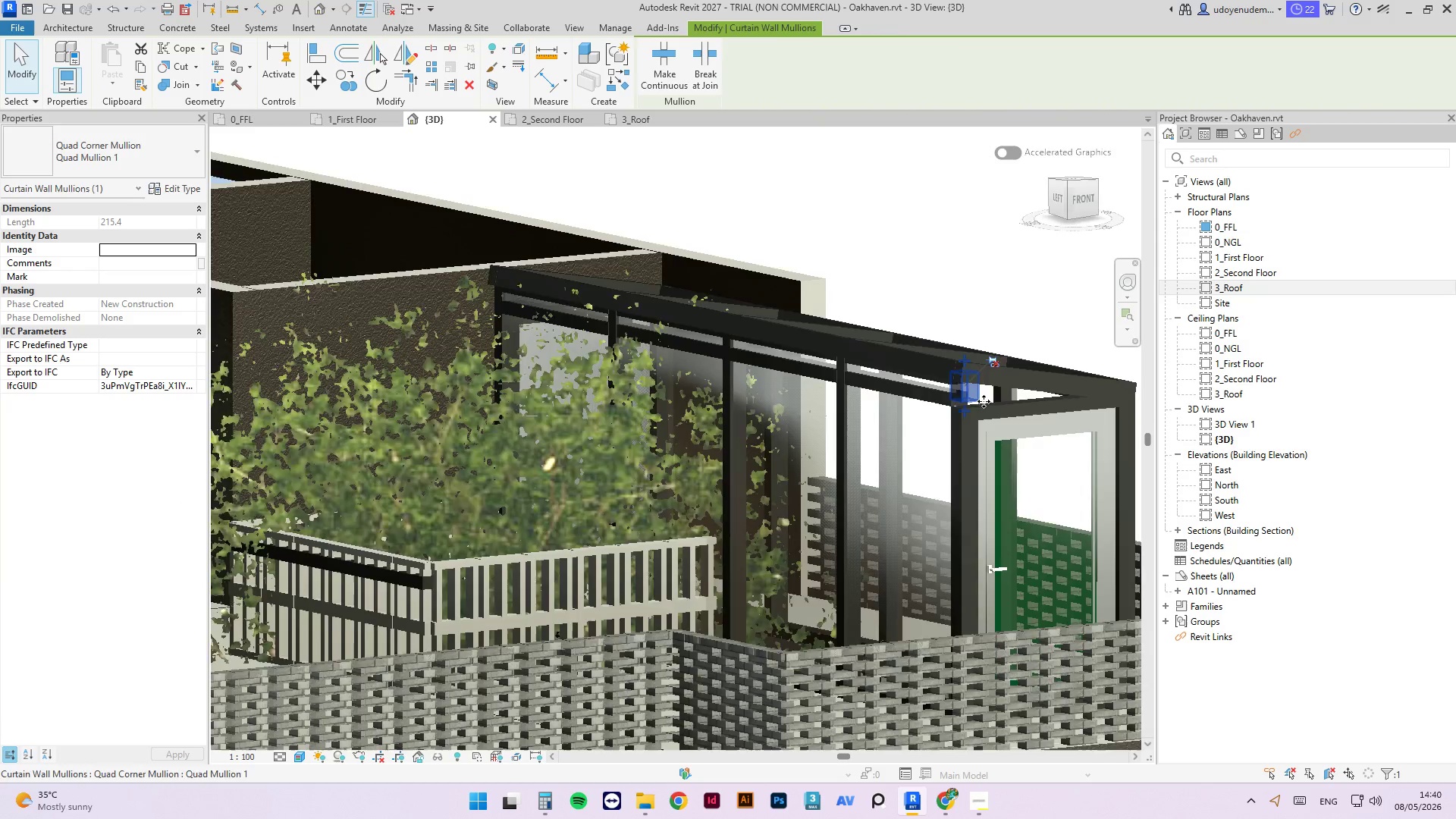 
scroll: coordinate [950, 427], scroll_direction: up, amount: 11.0
 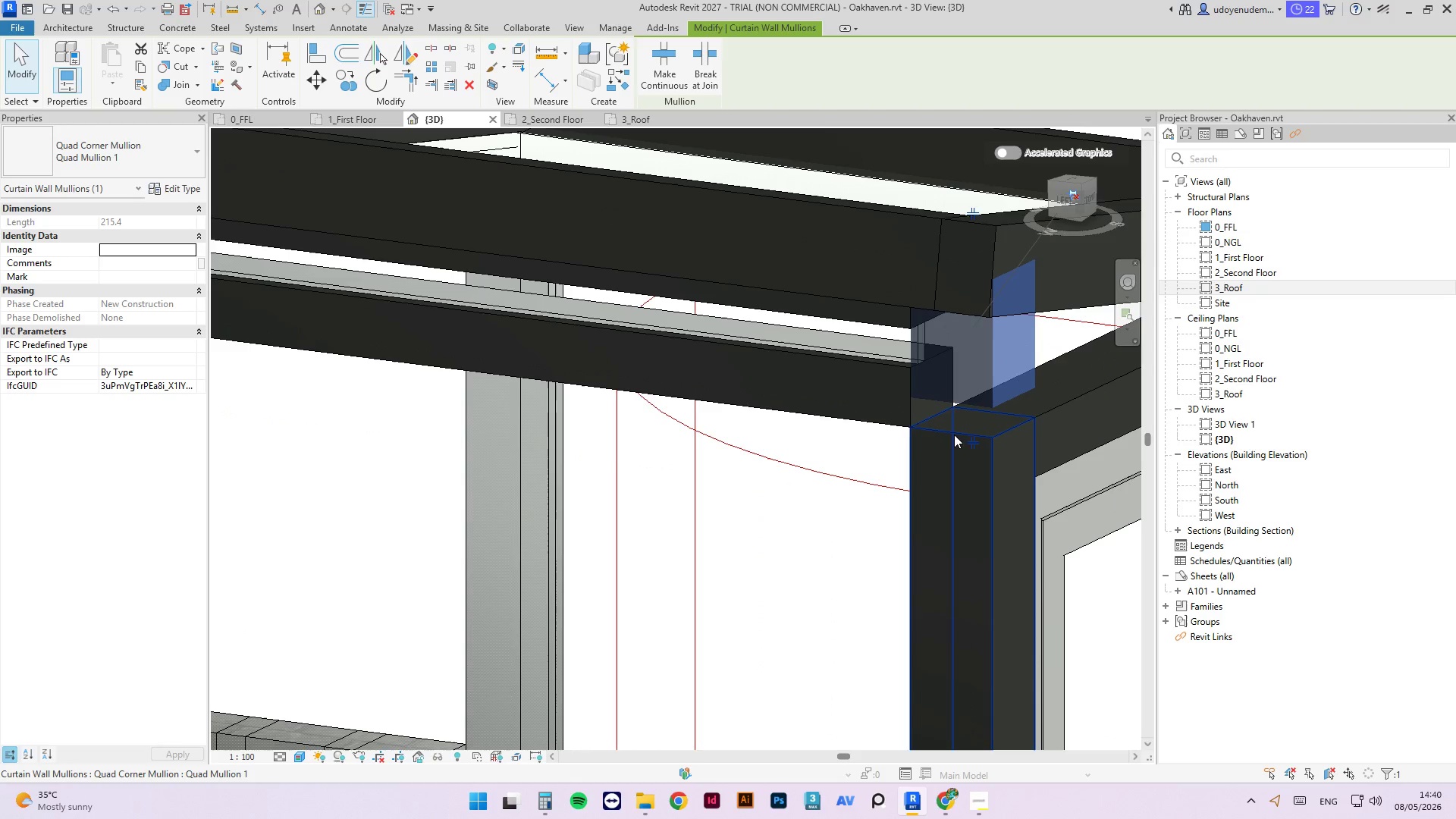 
left_click([954, 434])
 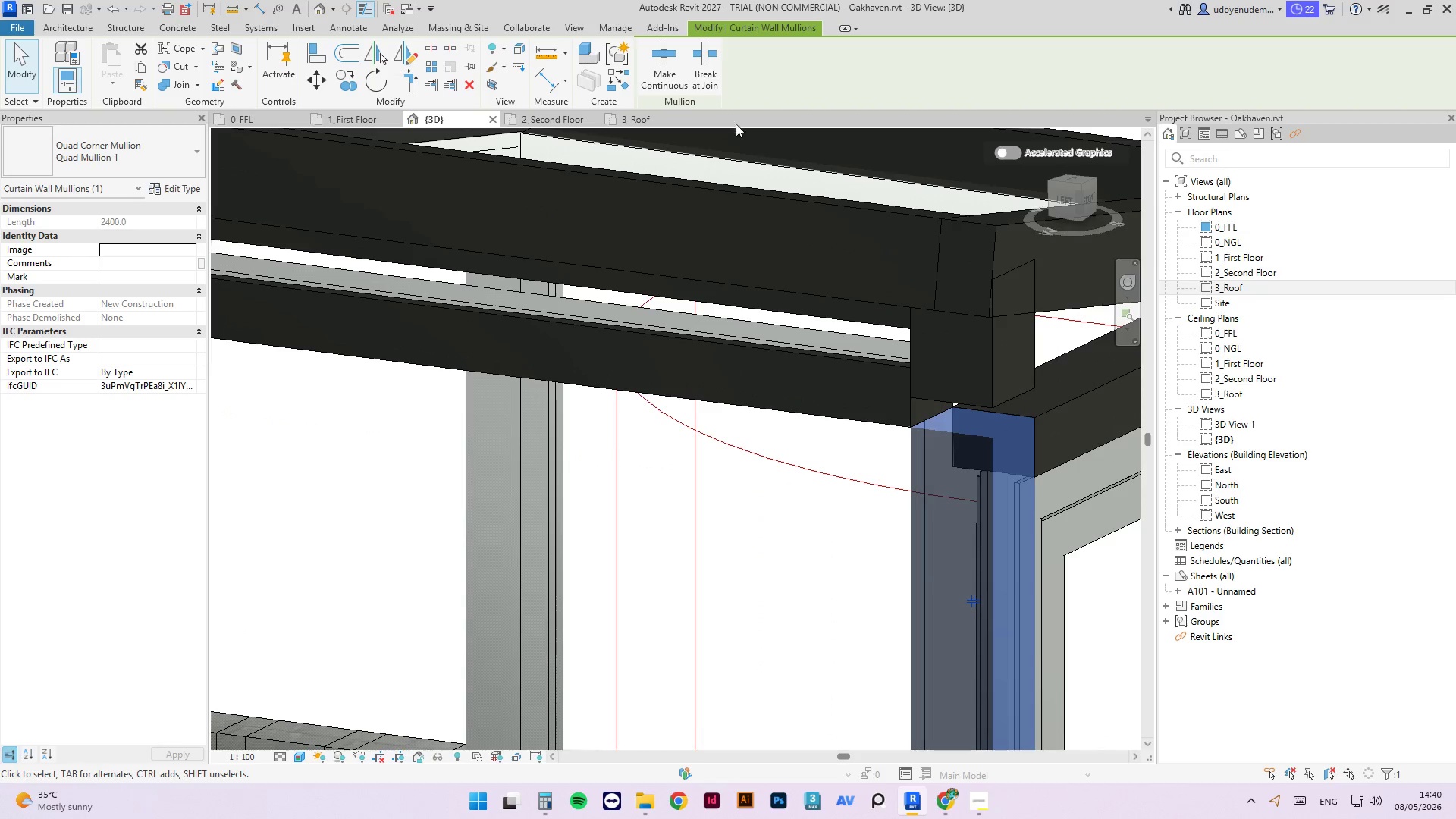 
left_click([673, 74])
 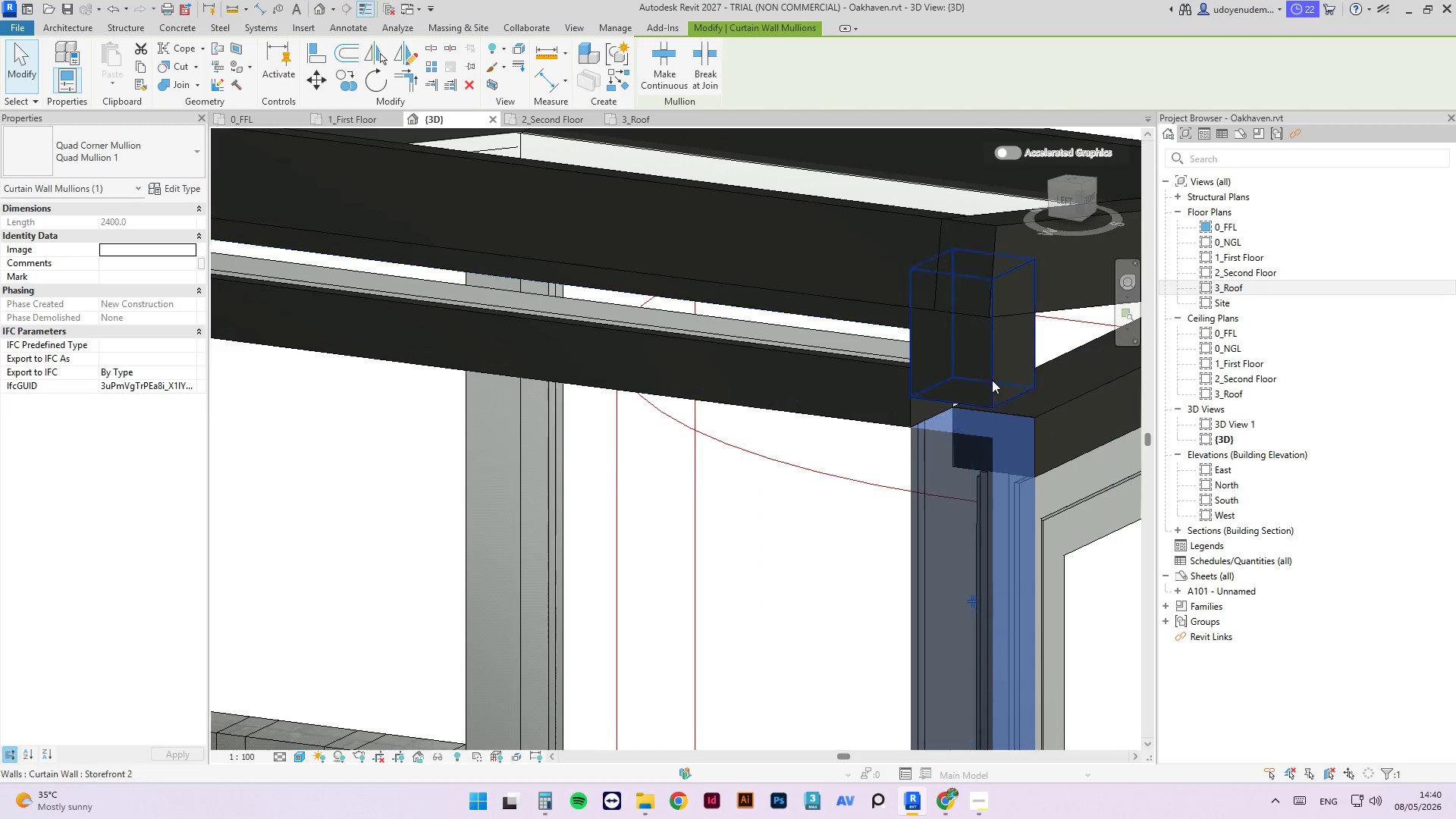 
left_click([991, 379])
 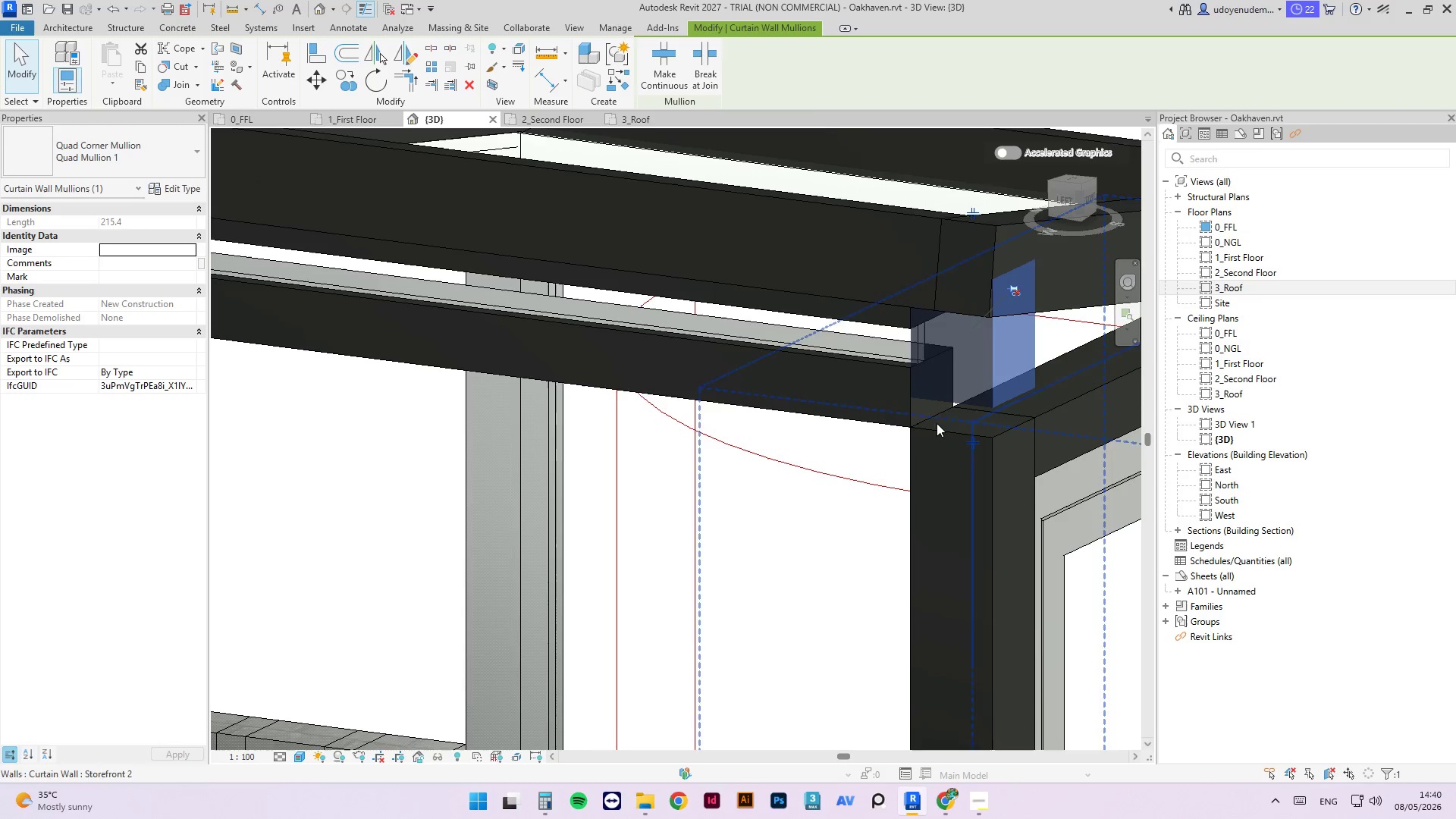 
scroll: coordinate [965, 376], scroll_direction: down, amount: 5.0
 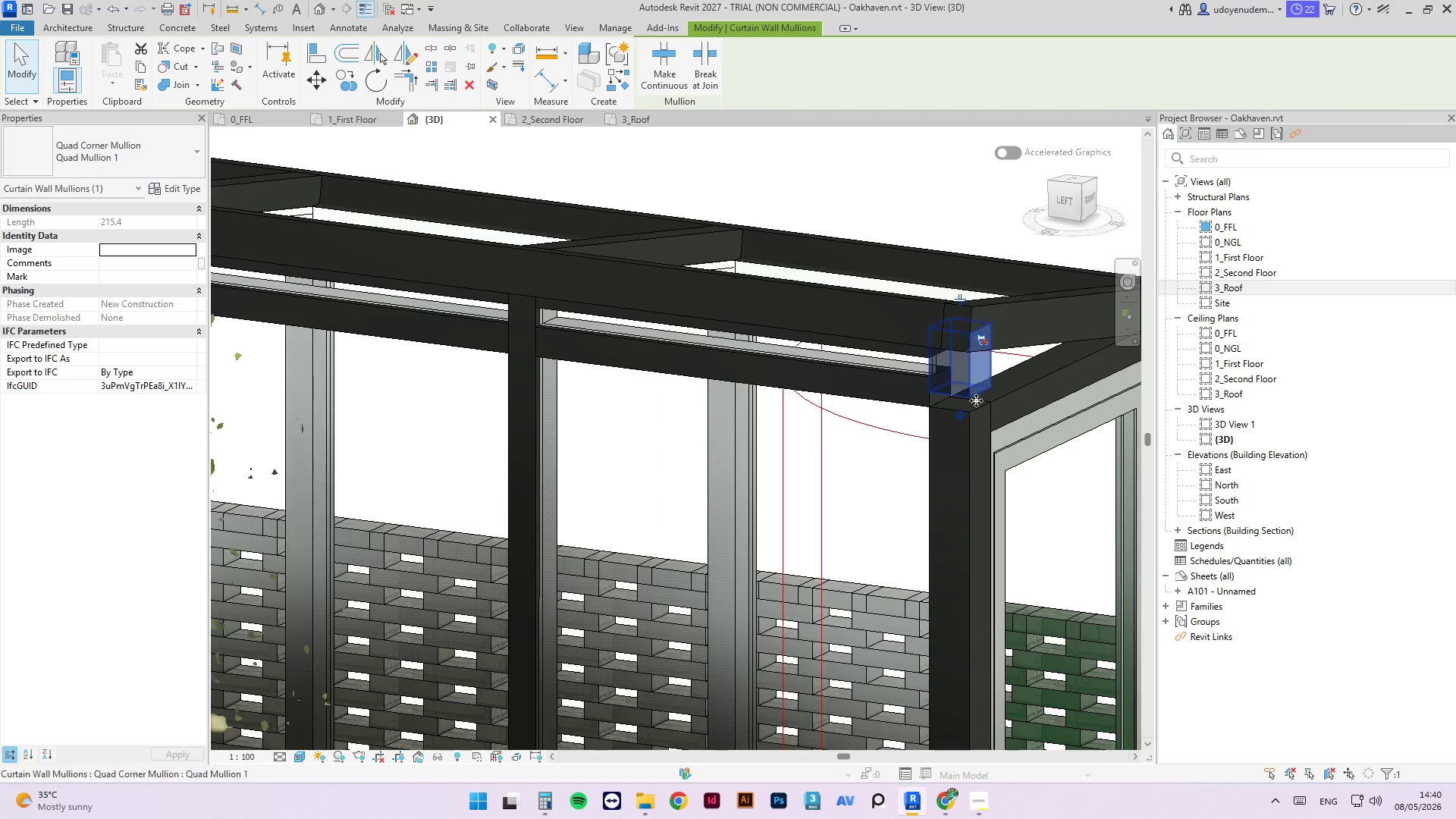 
scroll: coordinate [973, 408], scroll_direction: up, amount: 7.0
 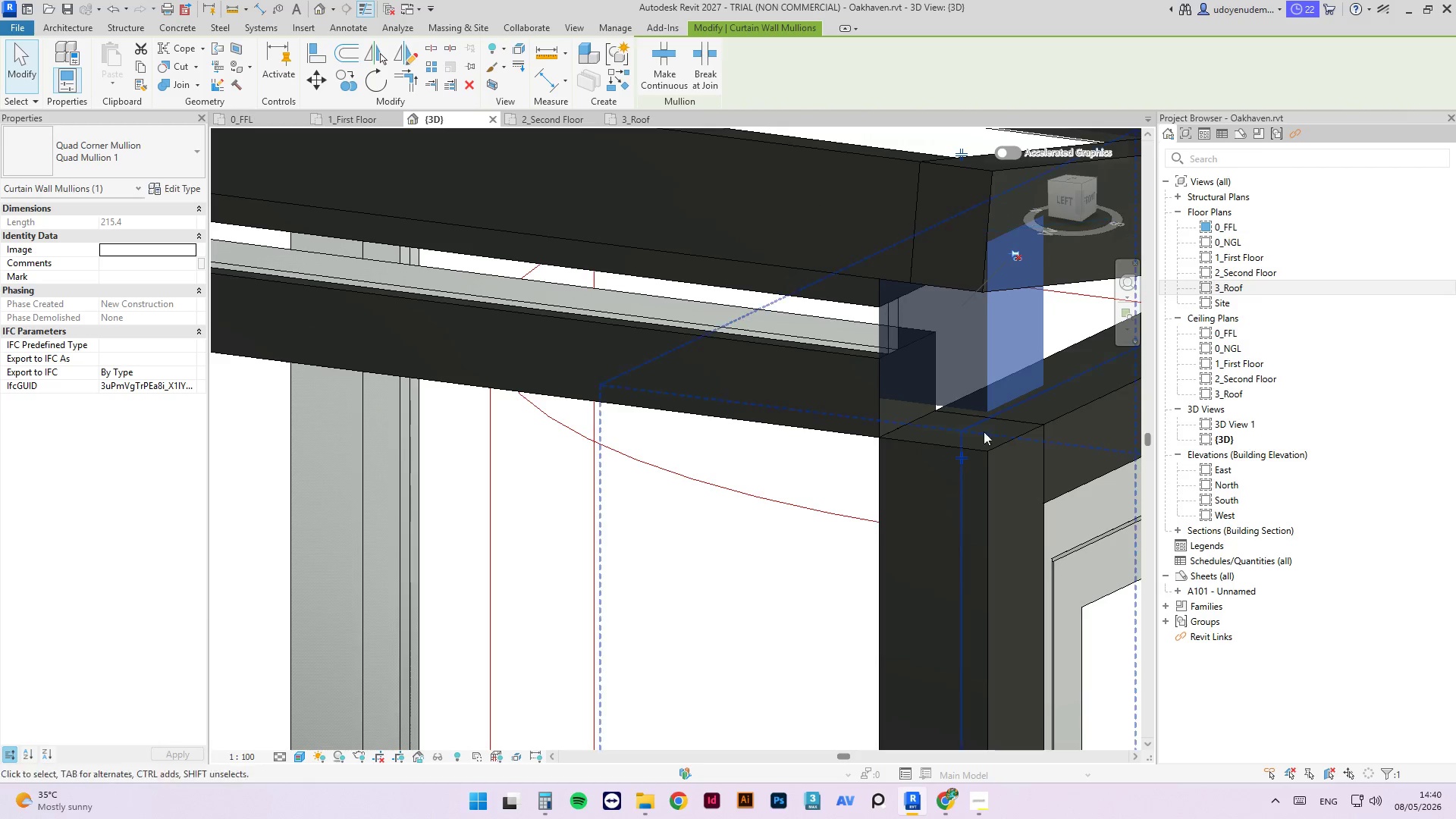 
hold_key(key=ControlLeft, duration=4.86)
left_click([987, 461])
 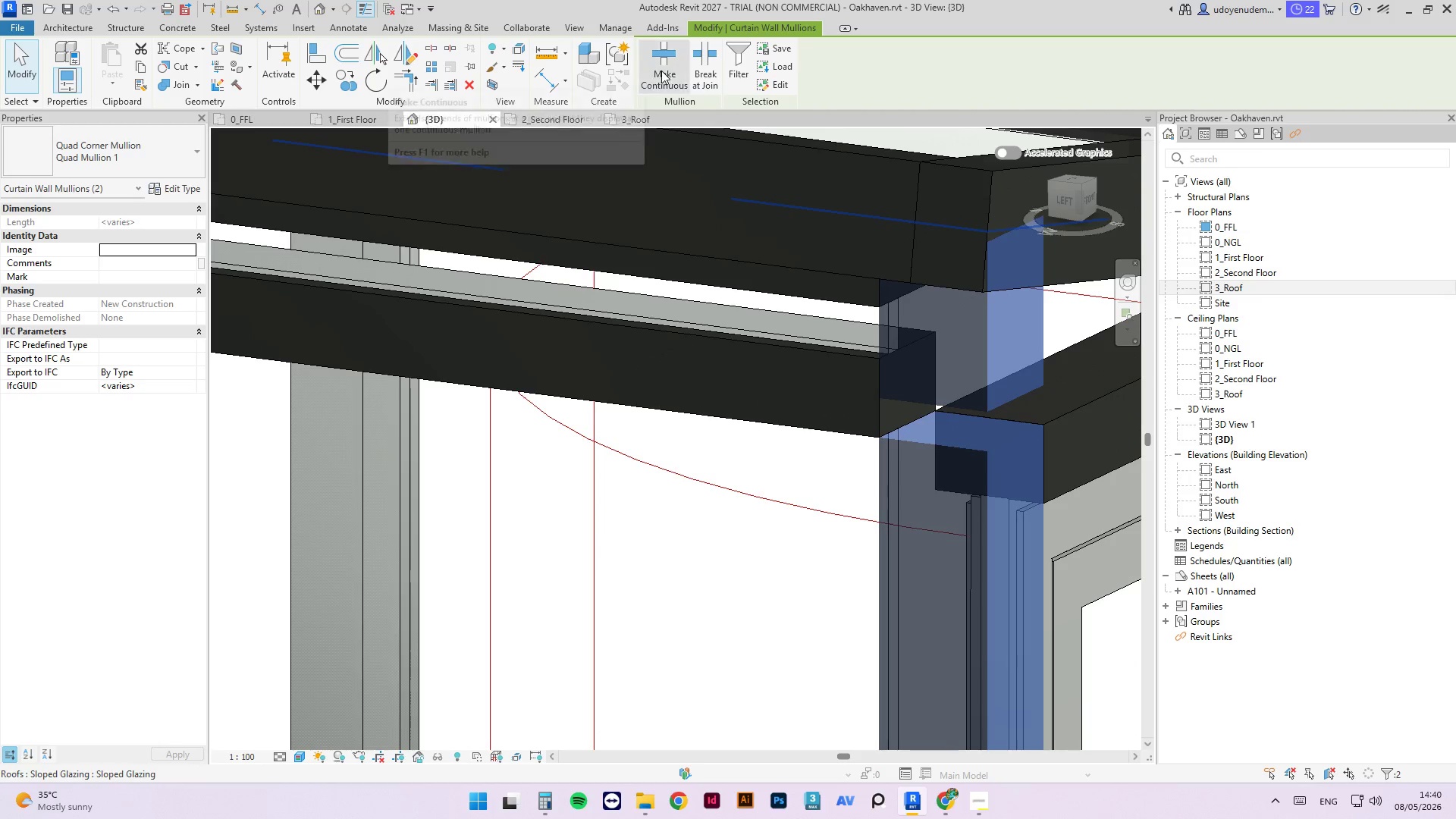 
left_click([661, 70])
 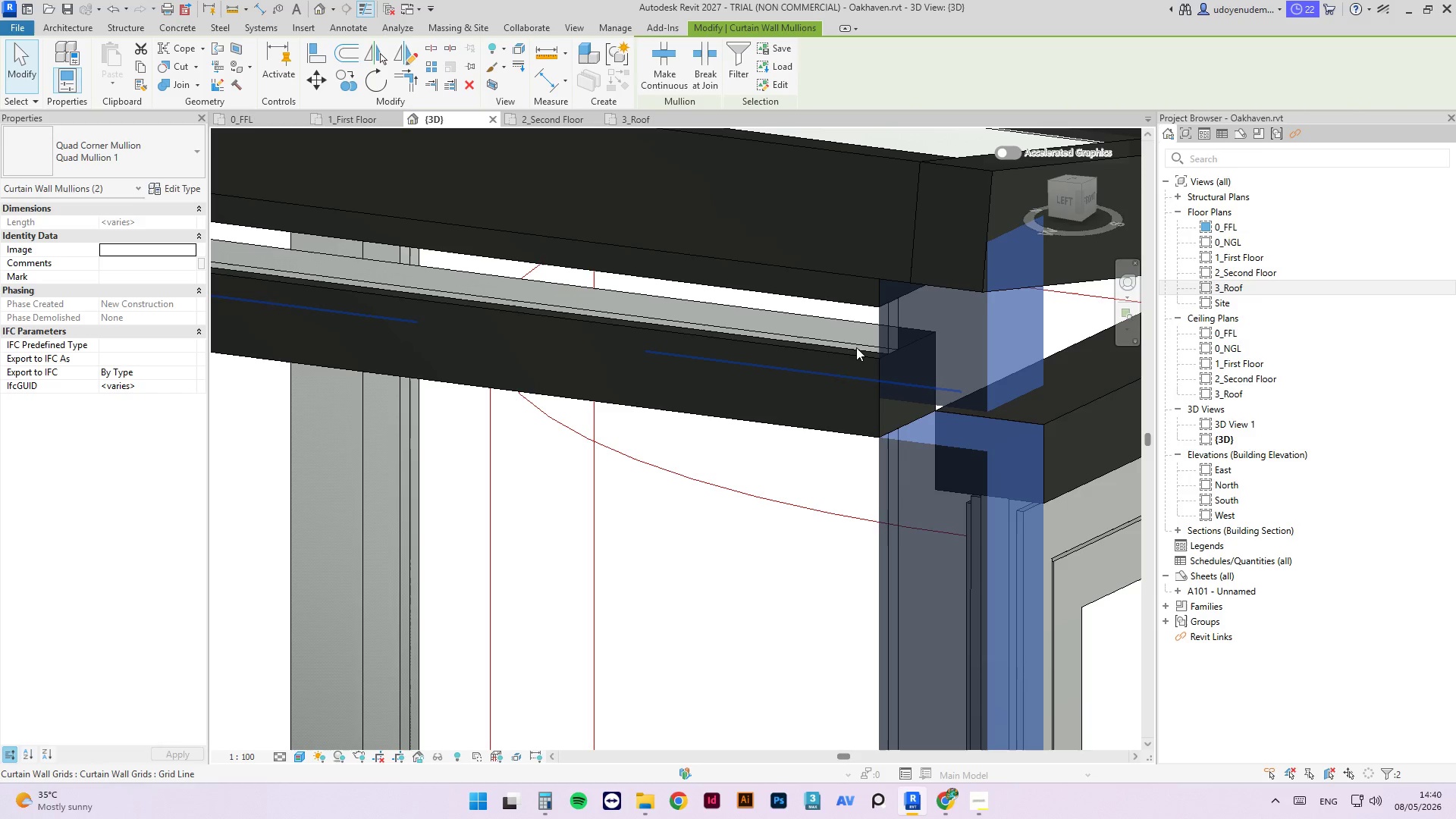 
scroll: coordinate [919, 421], scroll_direction: down, amount: 5.0
 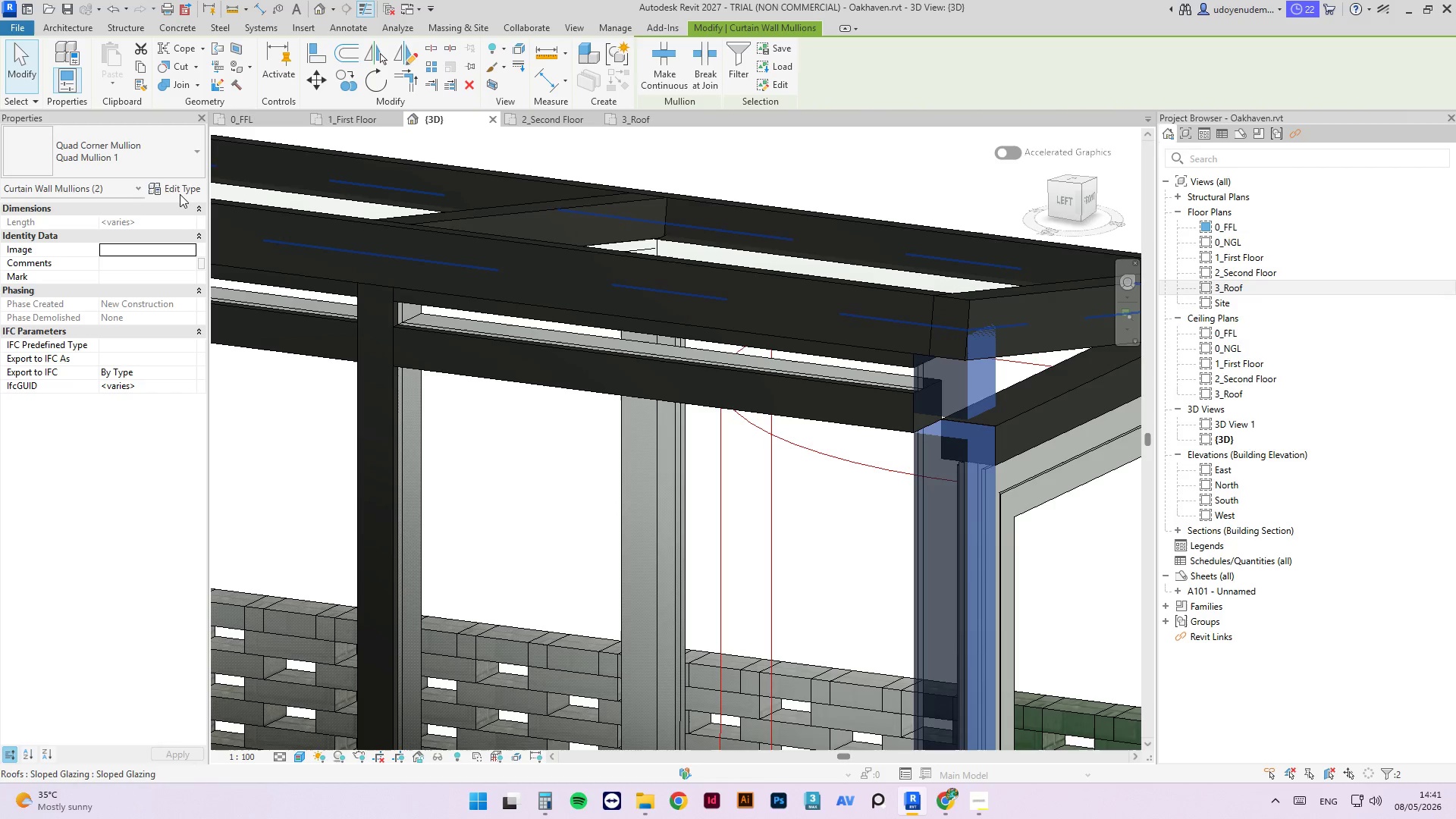 
left_click([187, 184])
 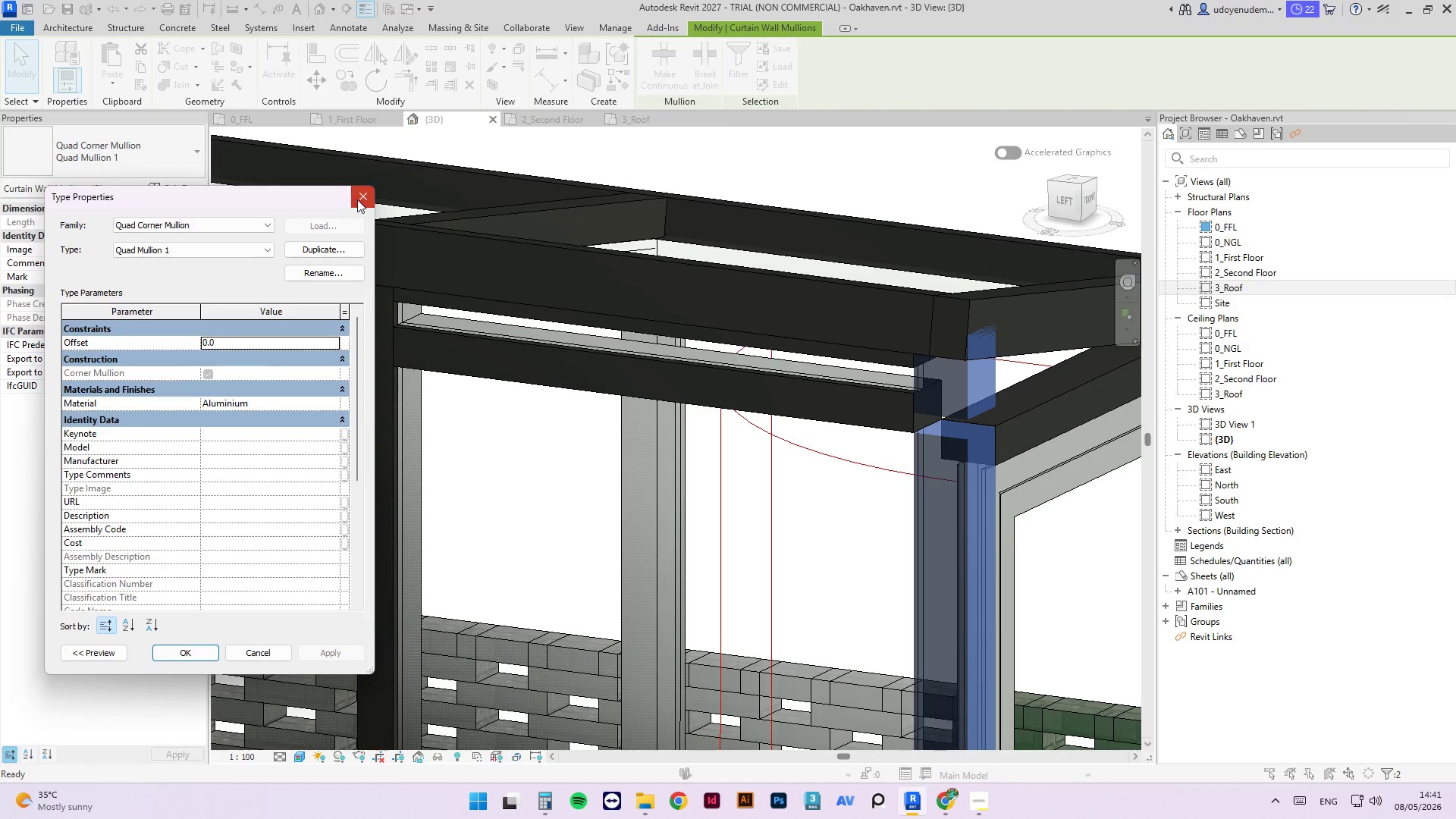 
left_click([864, 189])
 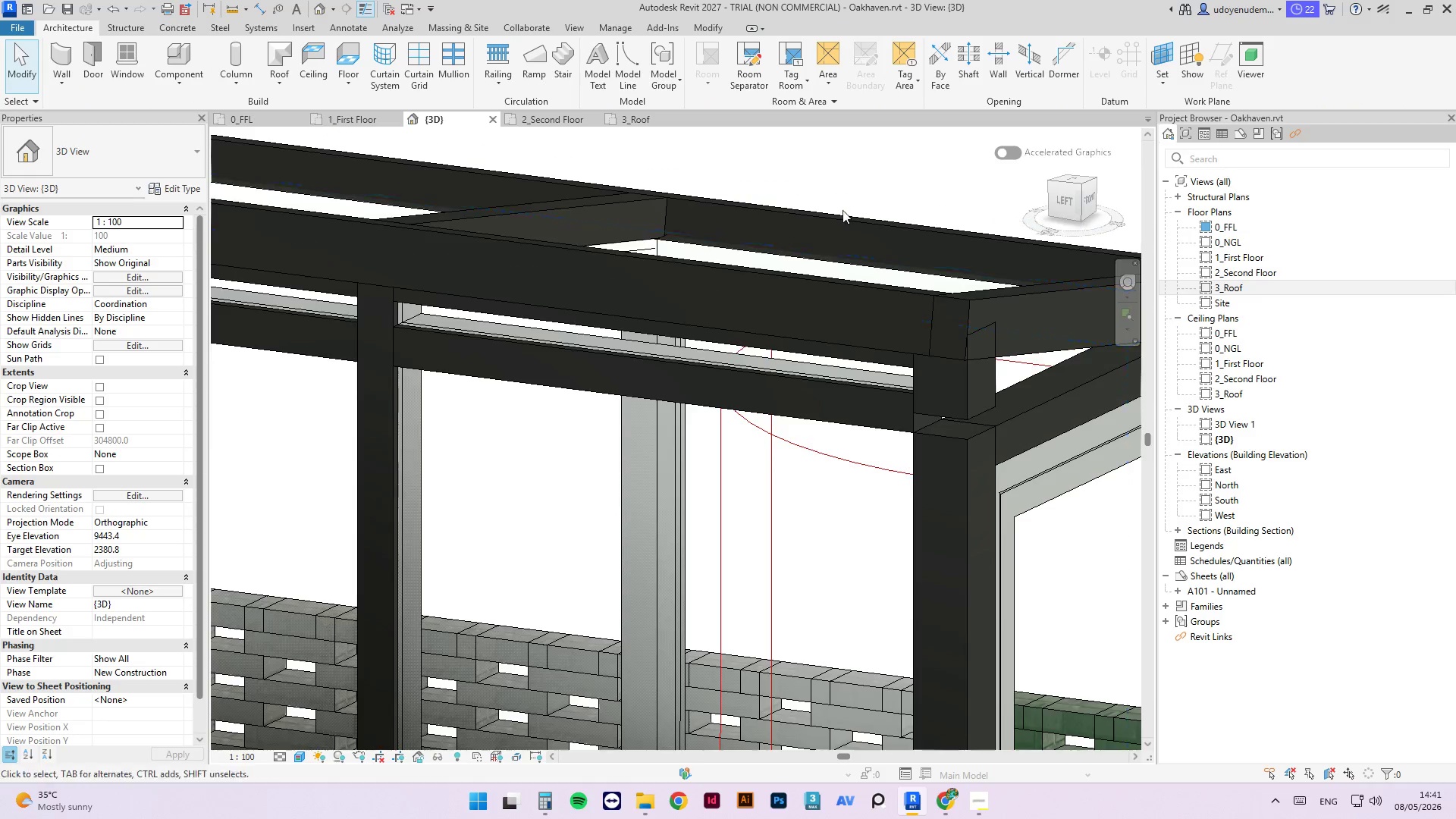 
scroll: coordinate [926, 375], scroll_direction: down, amount: 5.0
 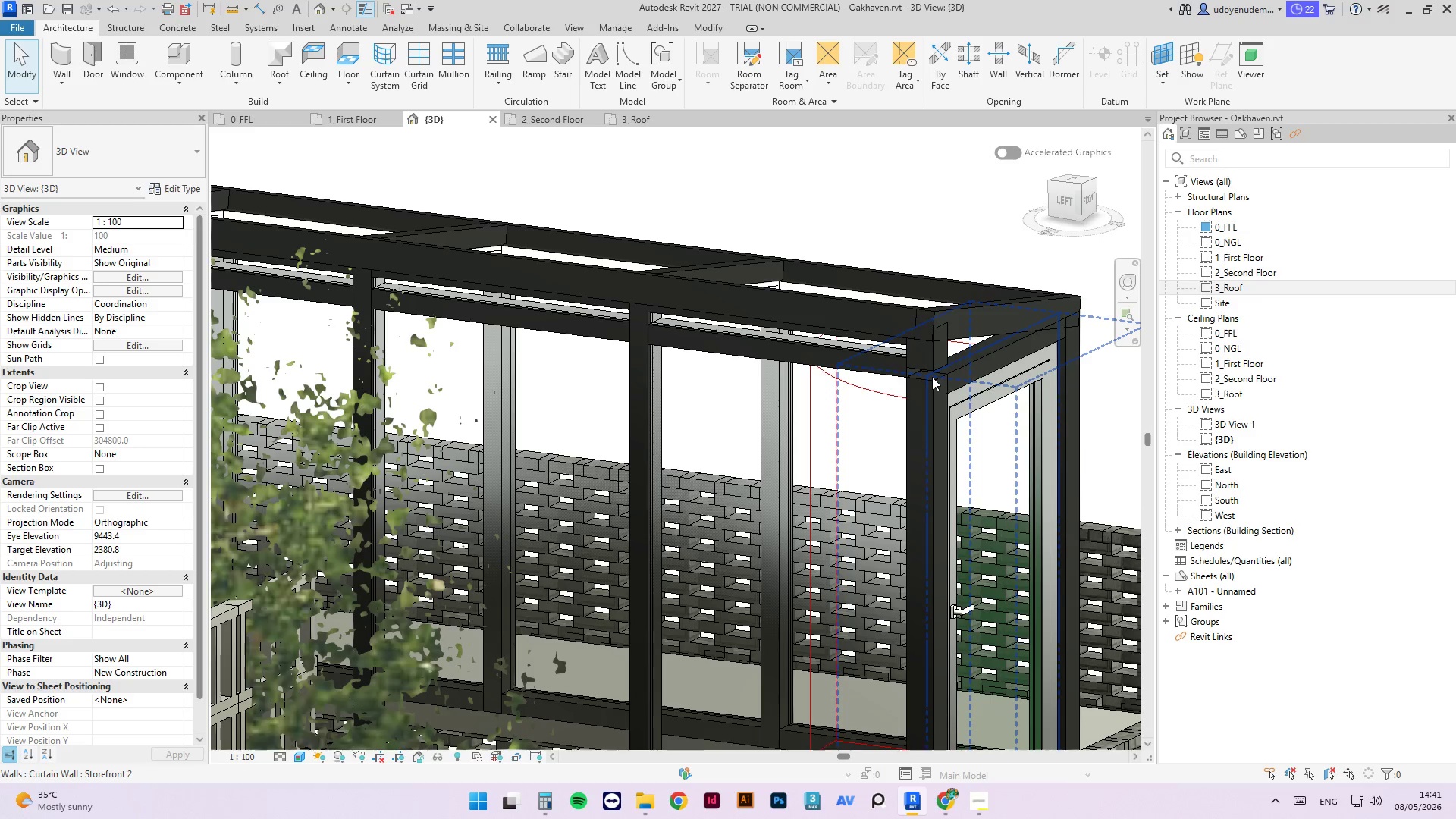 
left_click([931, 377])
 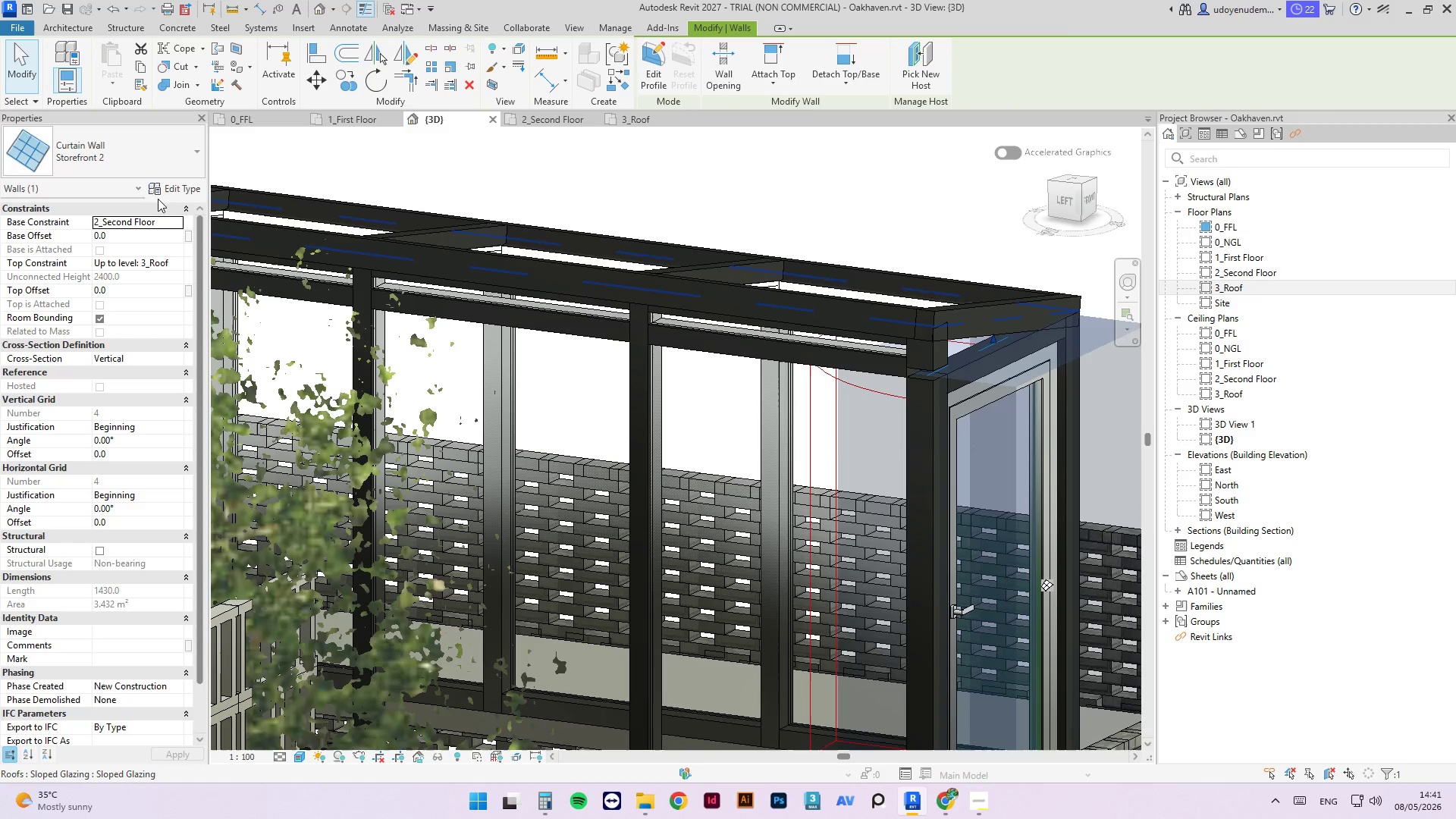 
left_click([177, 185])
 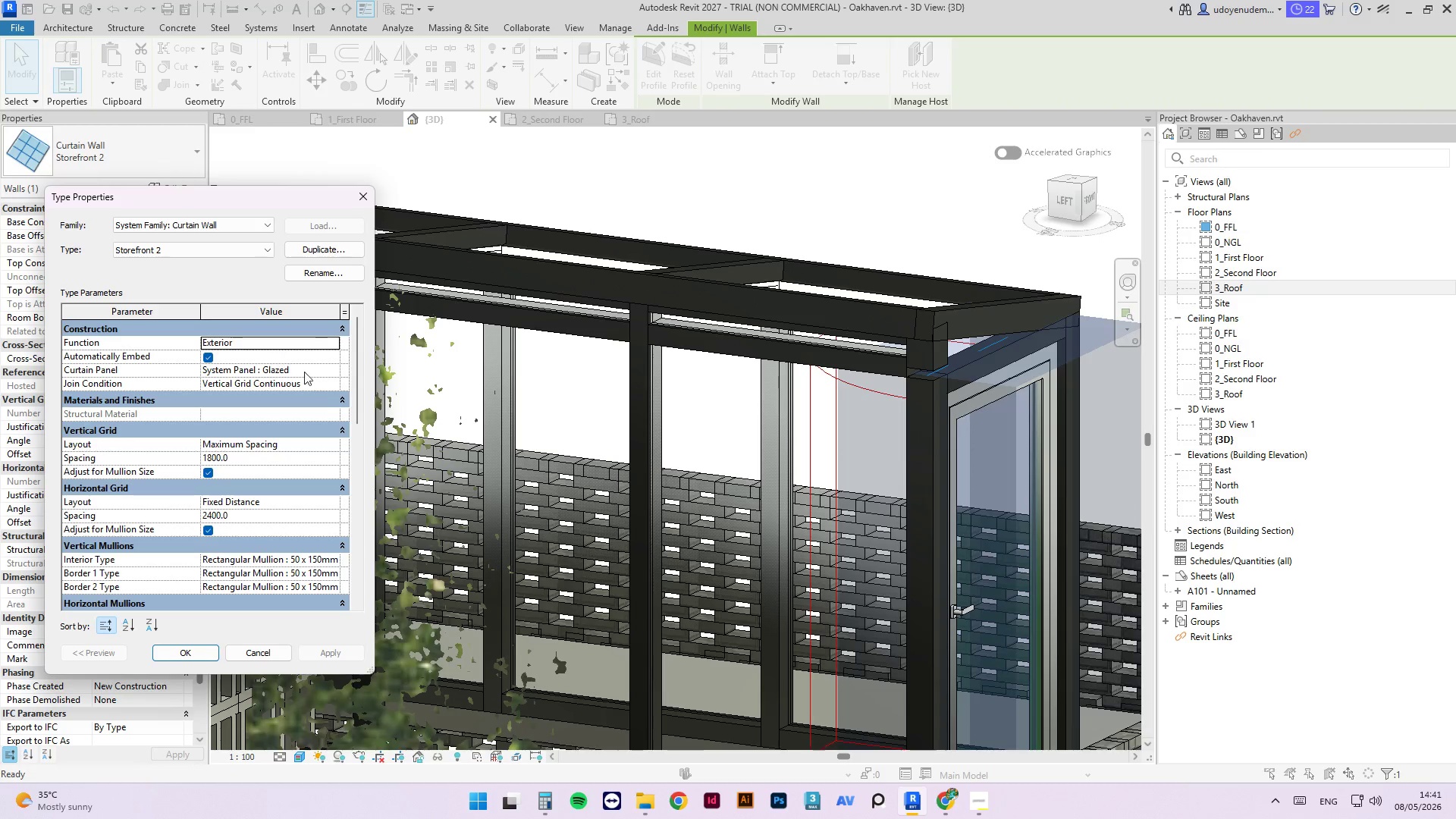 
mouse_move([325, 394])
 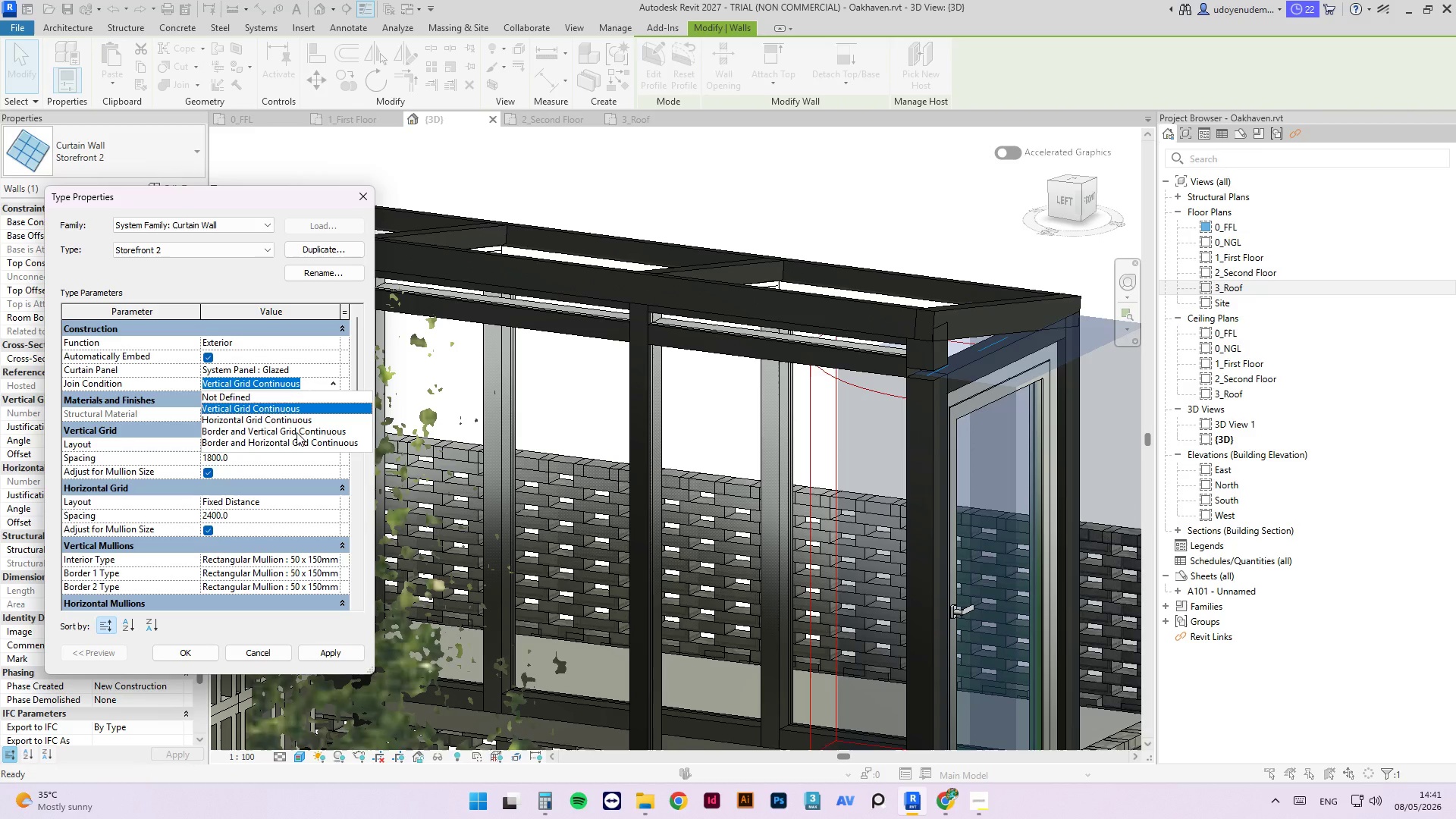 
left_click([297, 432])
 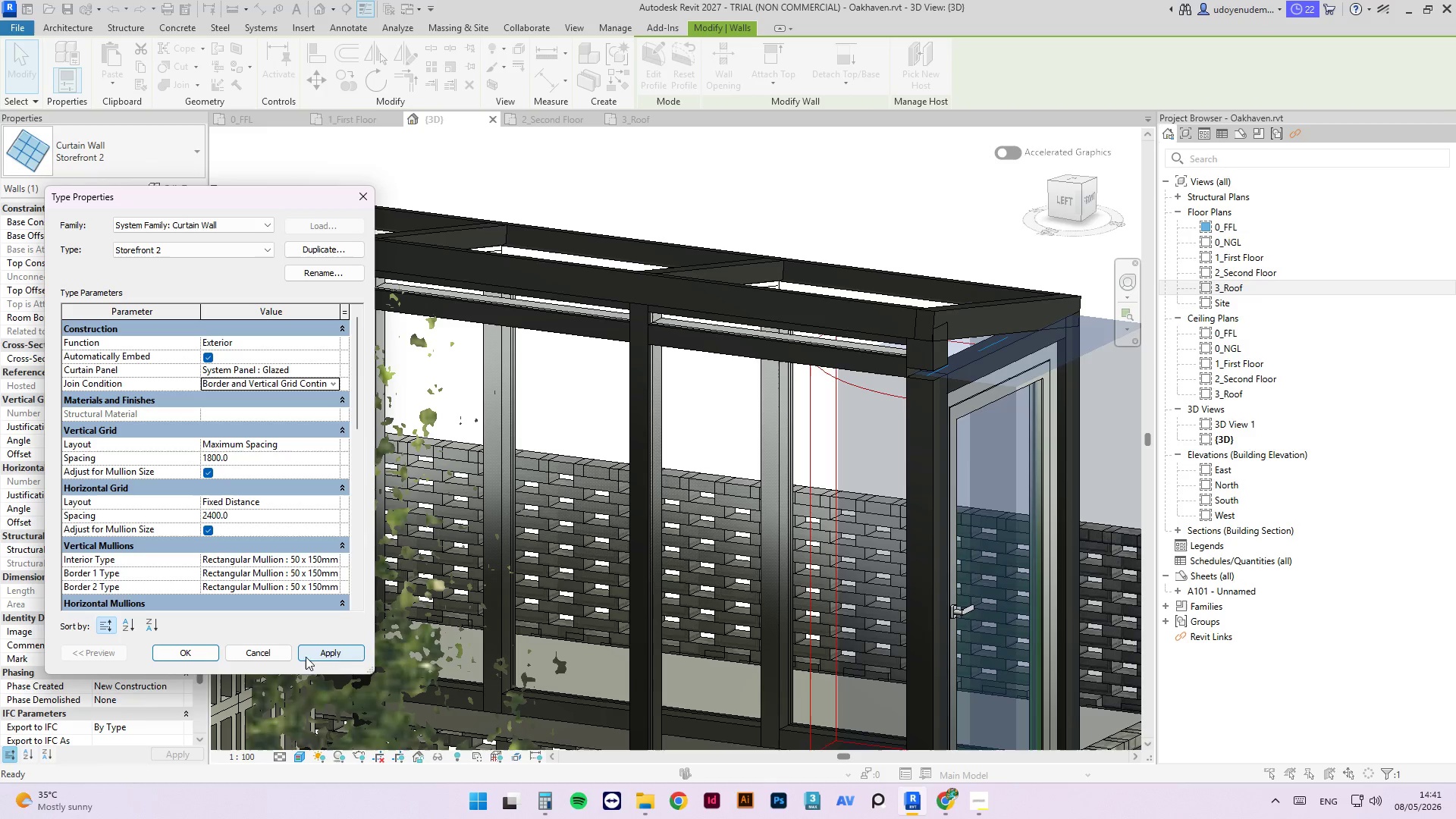 
left_click([314, 653])
 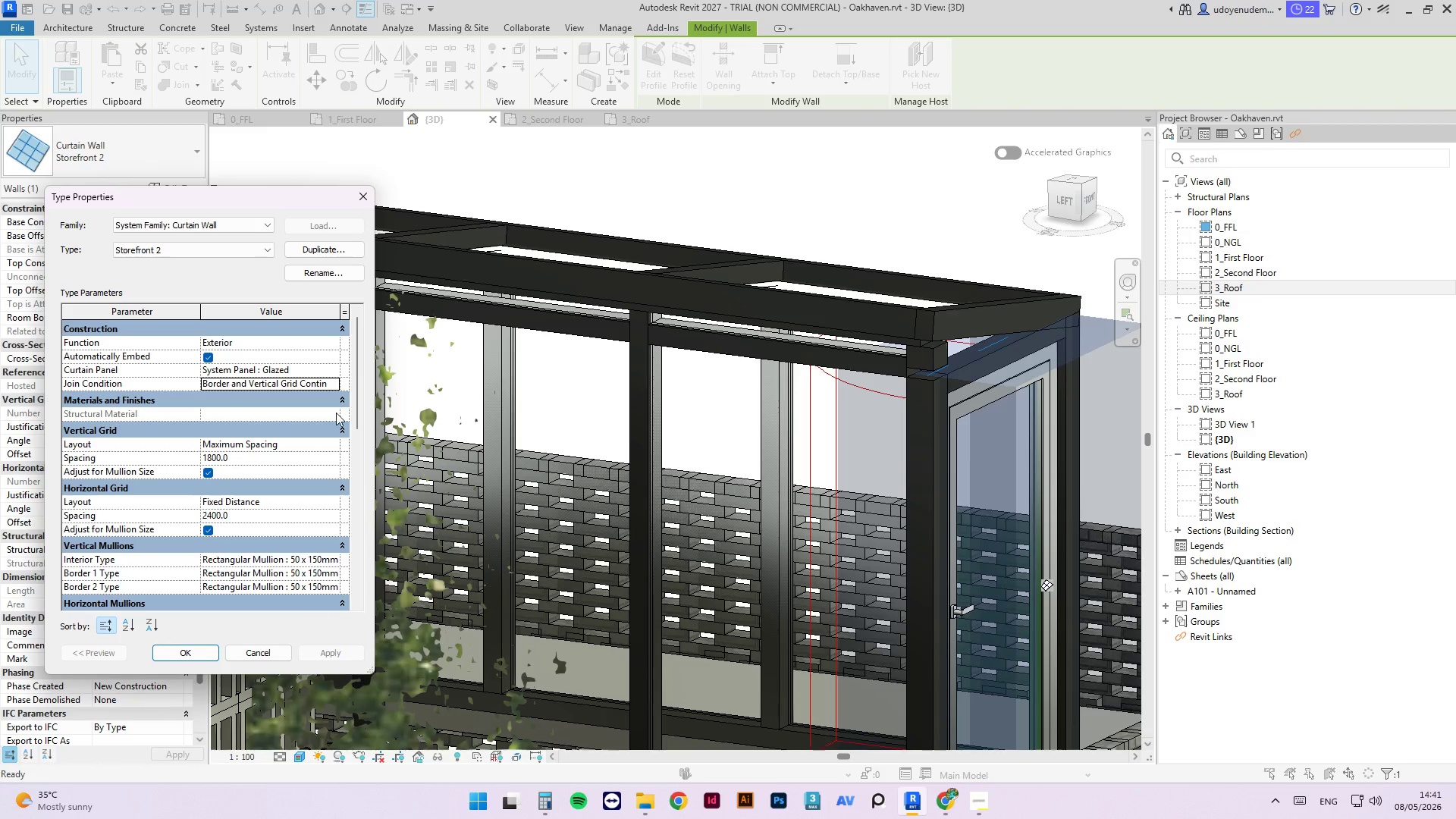 
left_click([331, 386])
 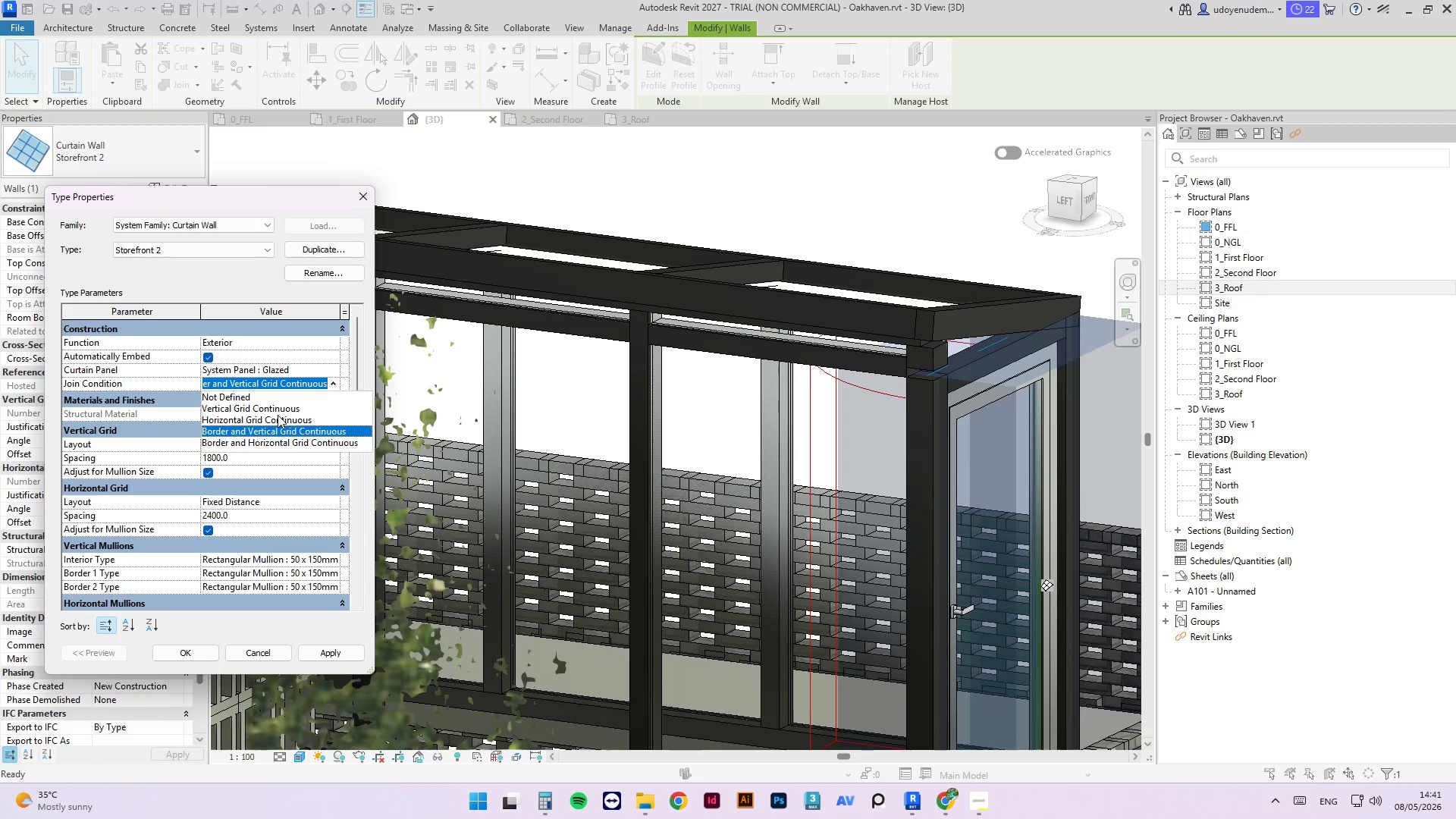 
wait(6.41)
 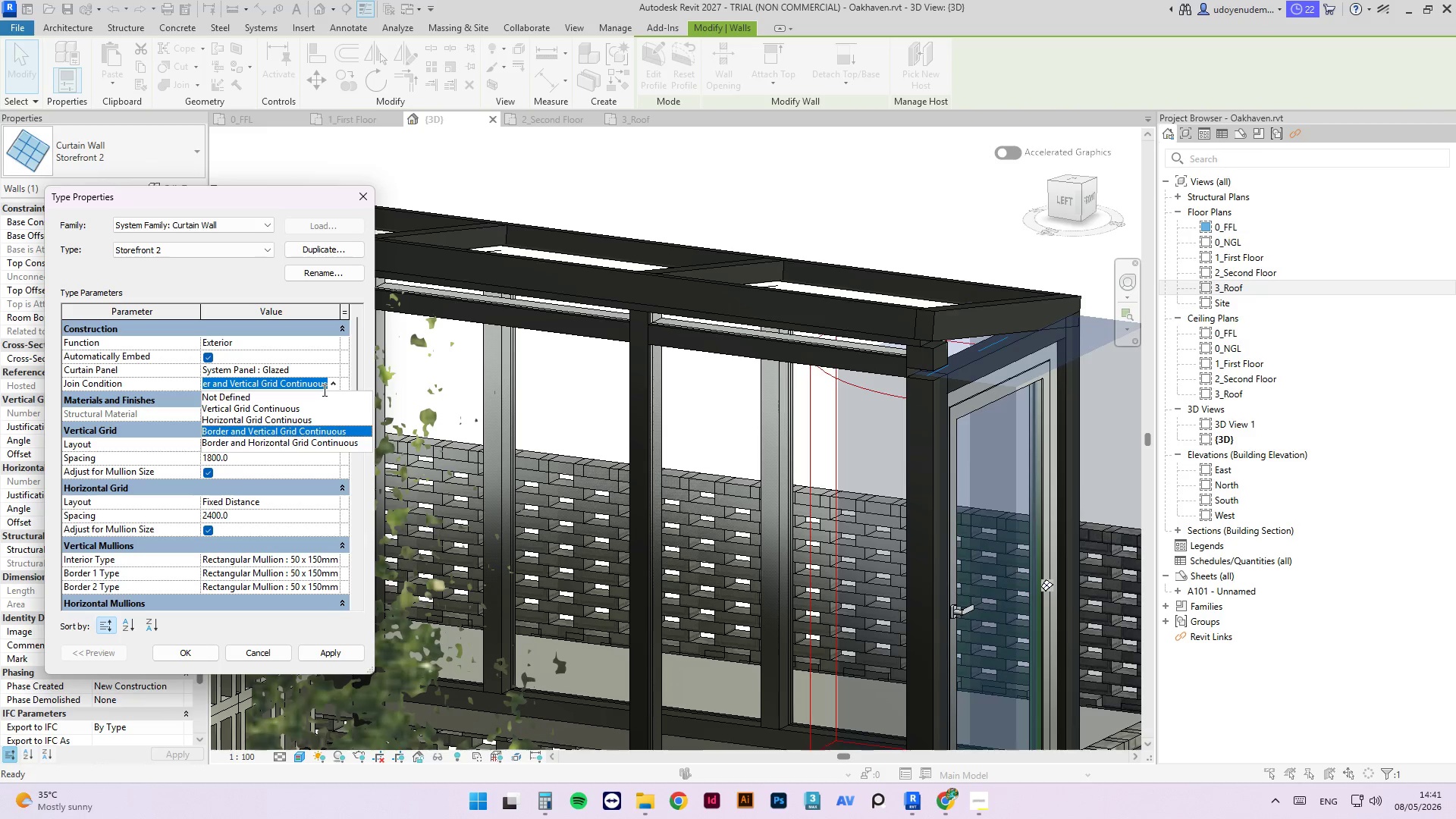 
left_click([180, 654])
 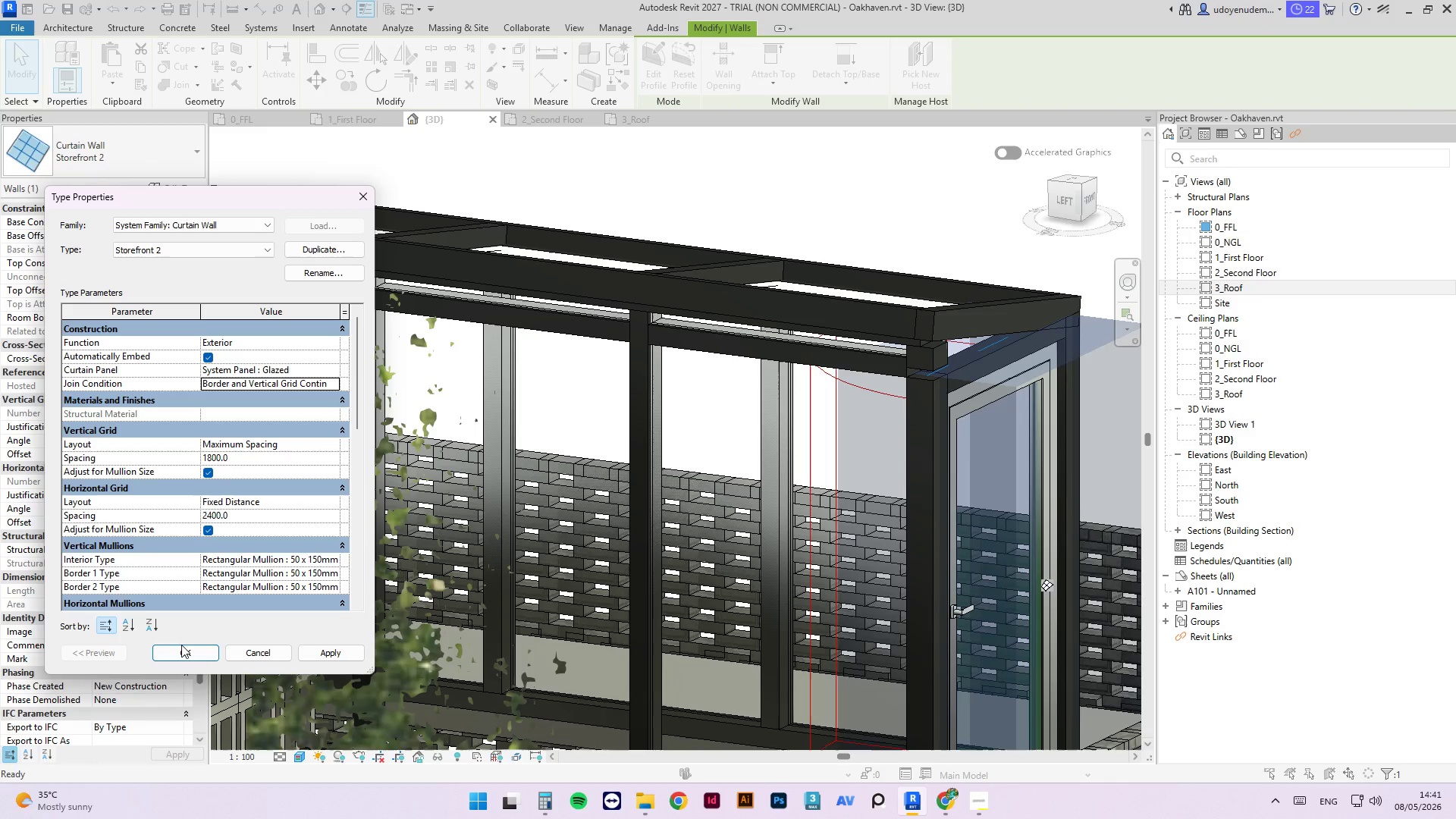 
left_click([184, 654])
 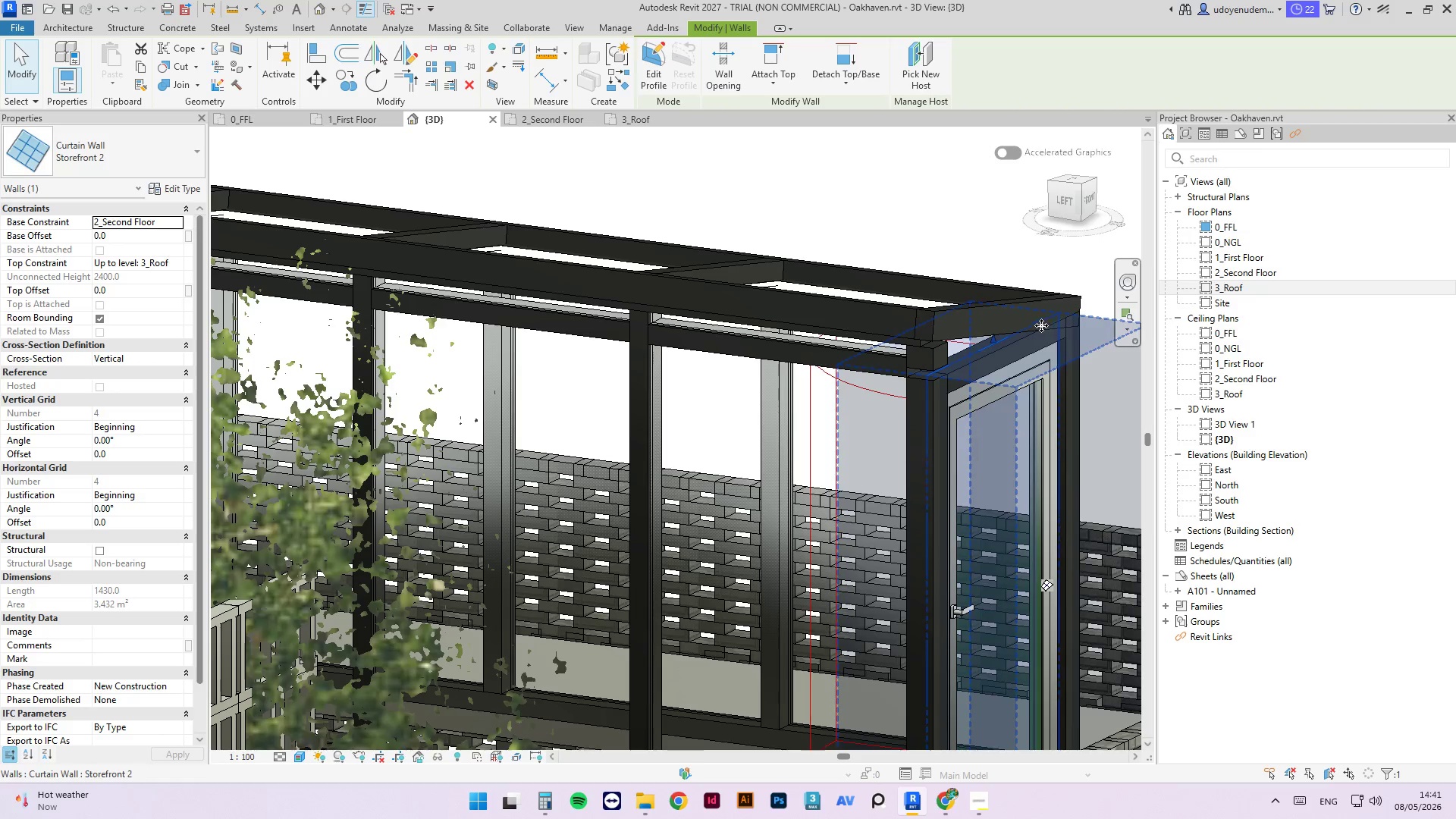 
scroll: coordinate [892, 352], scroll_direction: up, amount: 8.0
 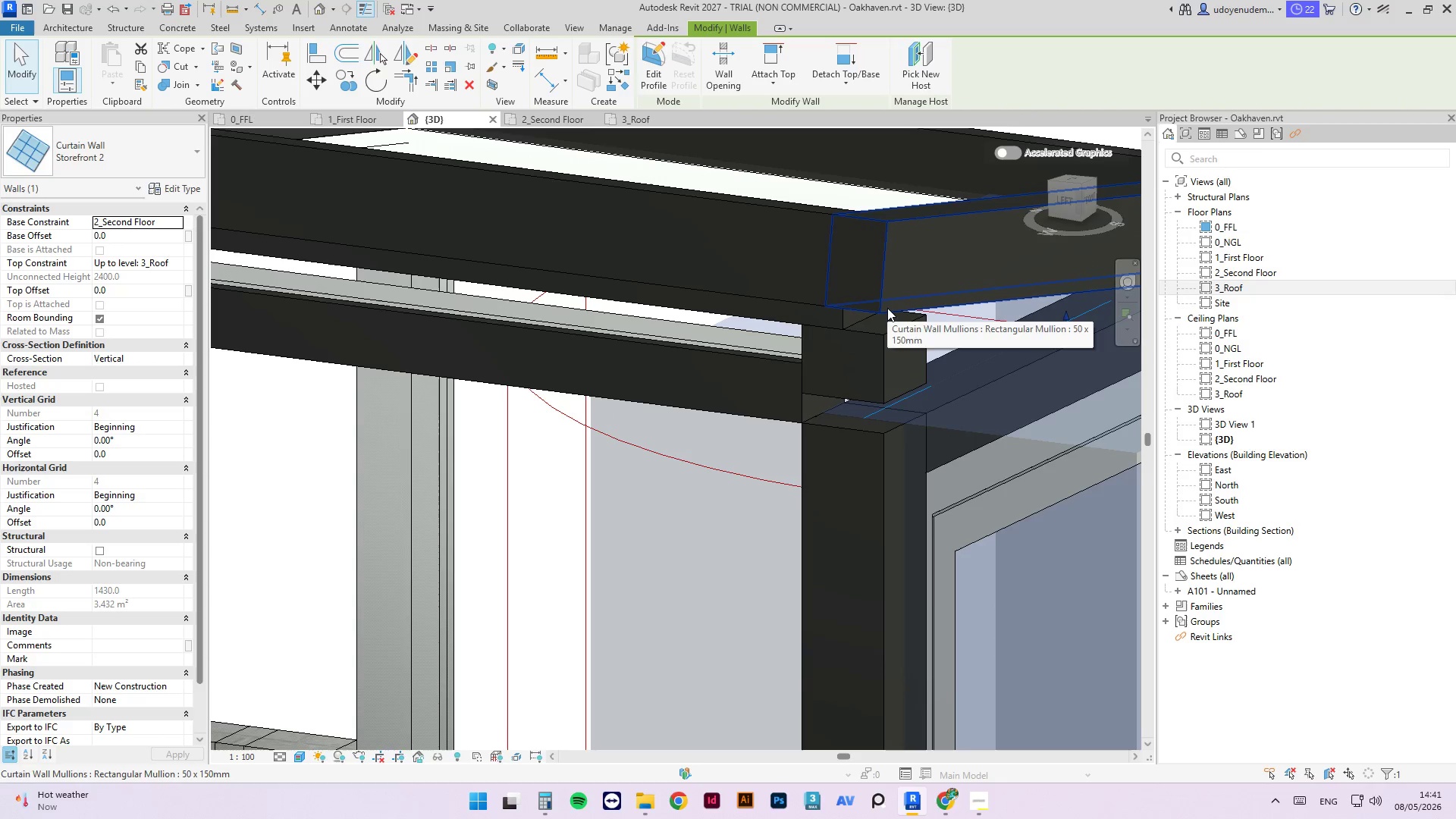 
scroll: coordinate [881, 369], scroll_direction: down, amount: 14.0
 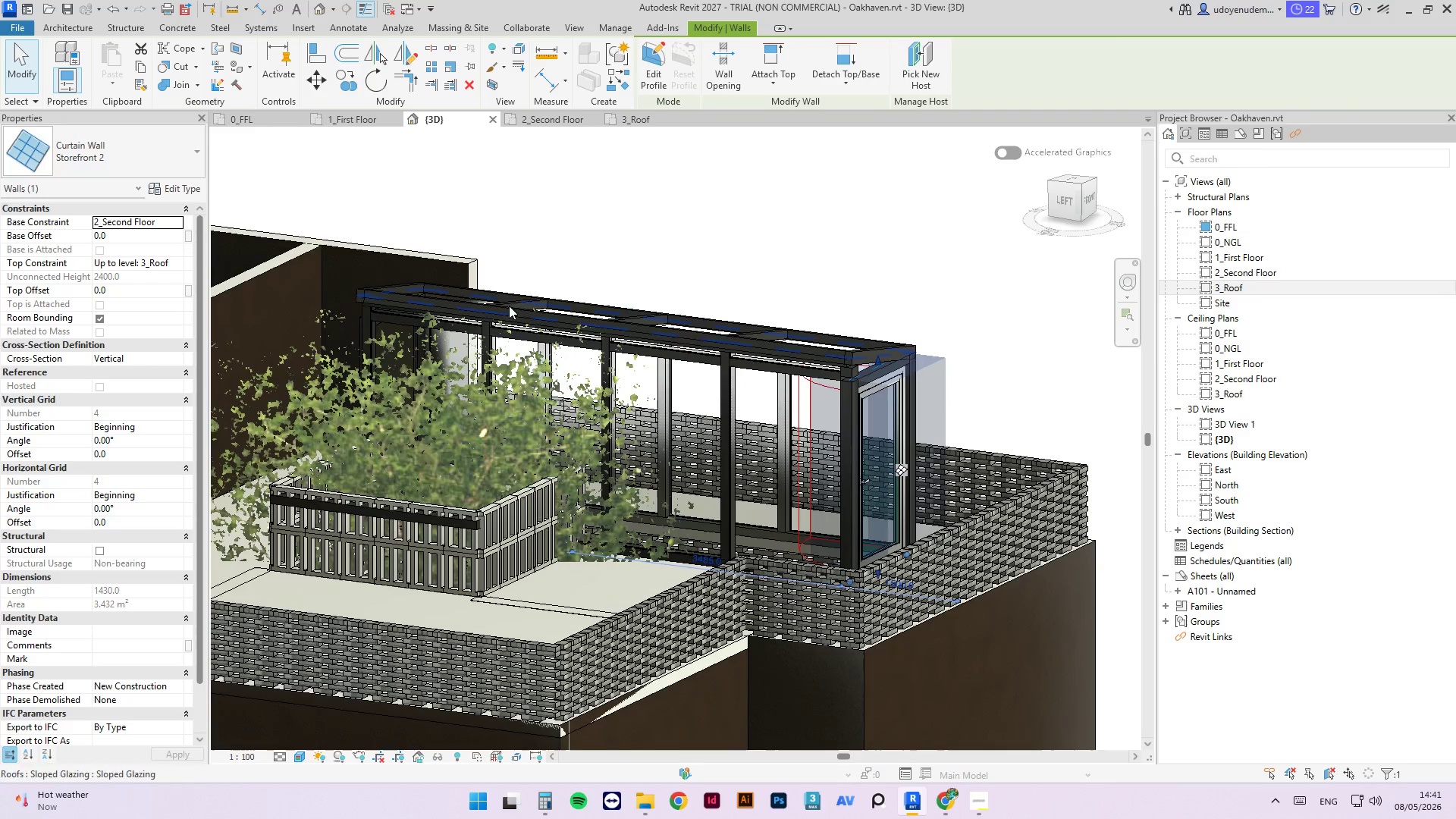 
hold_key(key=ShiftLeft, duration=0.62)
 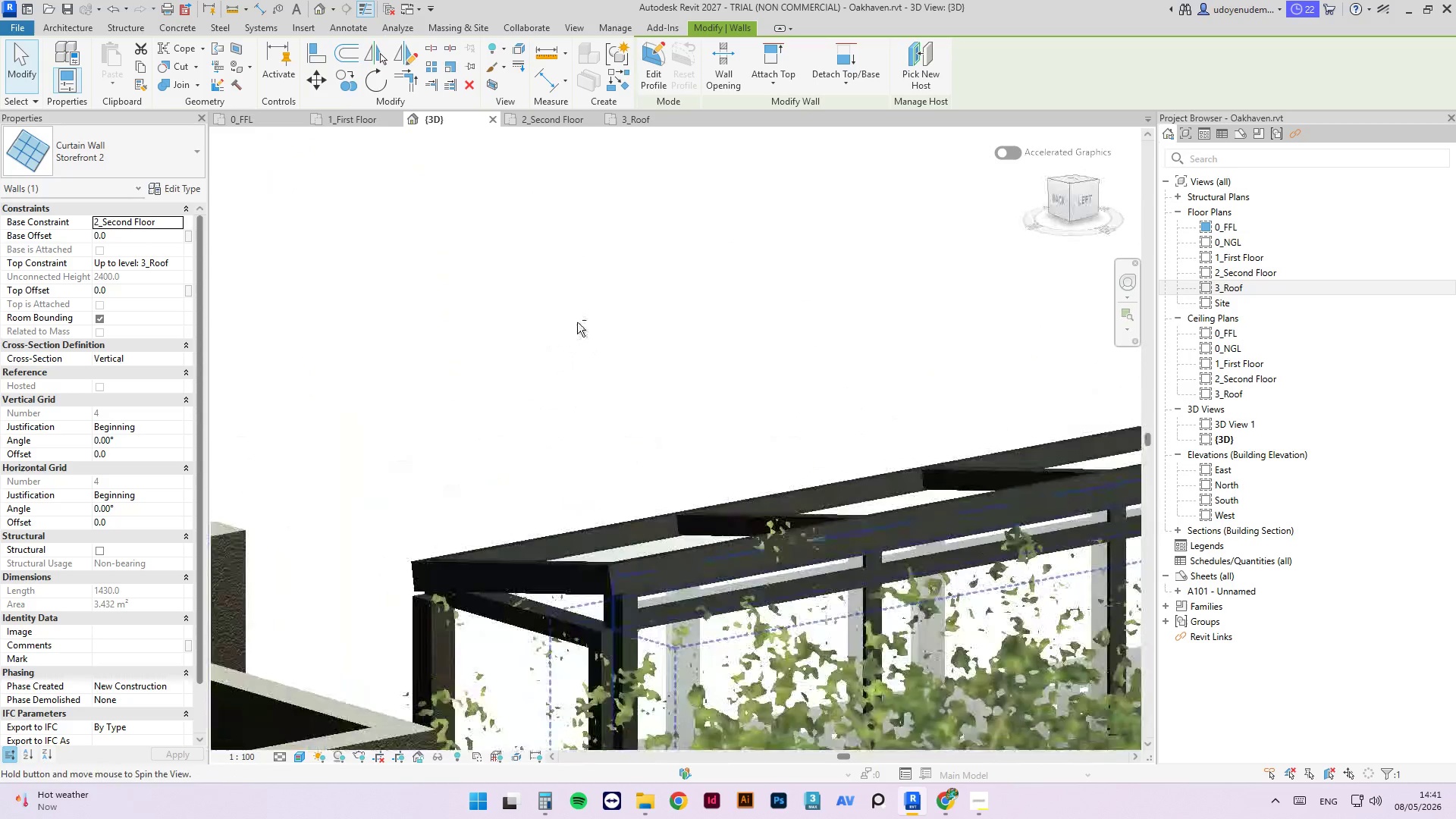 
scroll: coordinate [615, 638], scroll_direction: up, amount: 16.0
 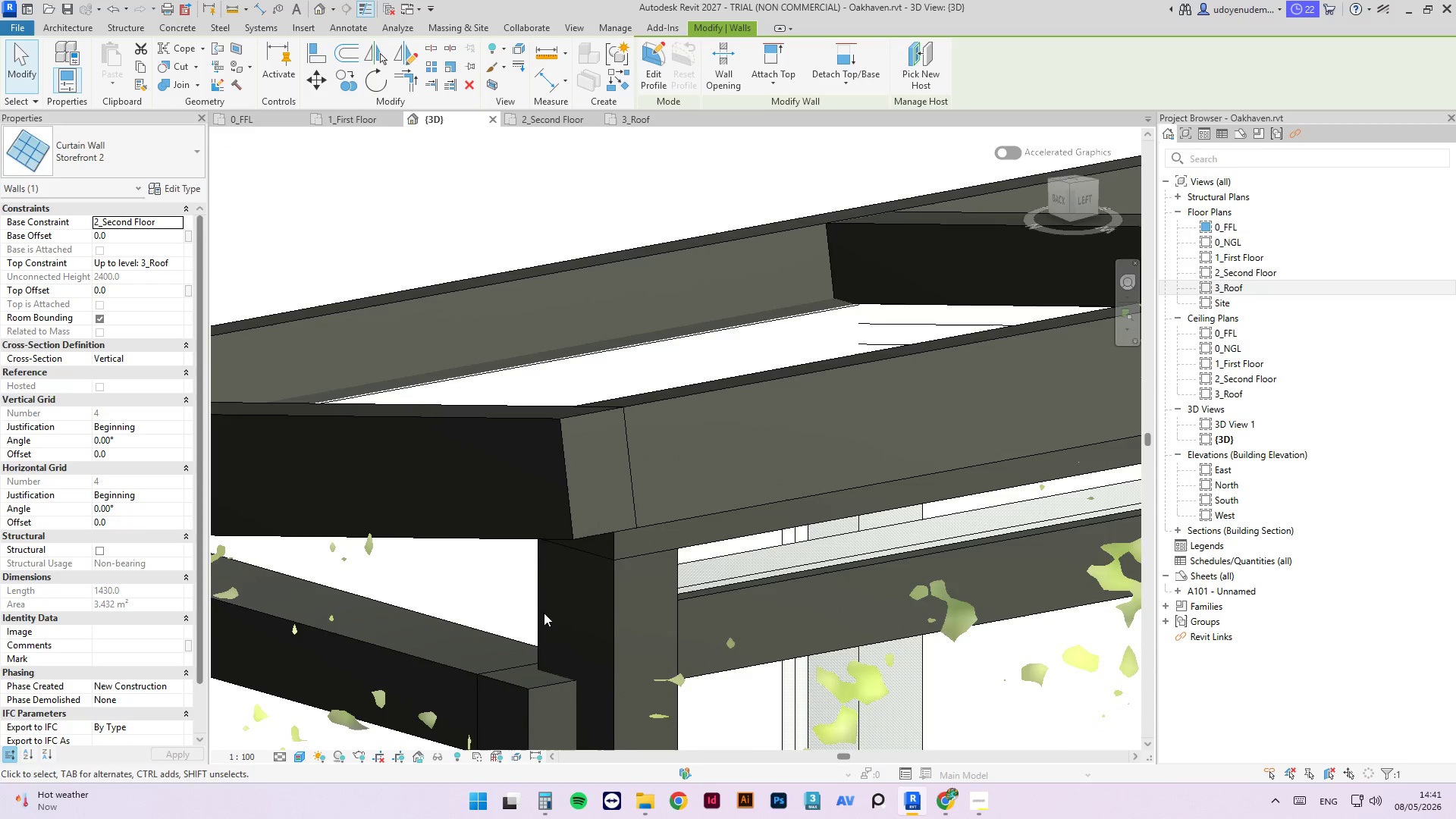 
hold_key(key=ShiftLeft, duration=1.33)
 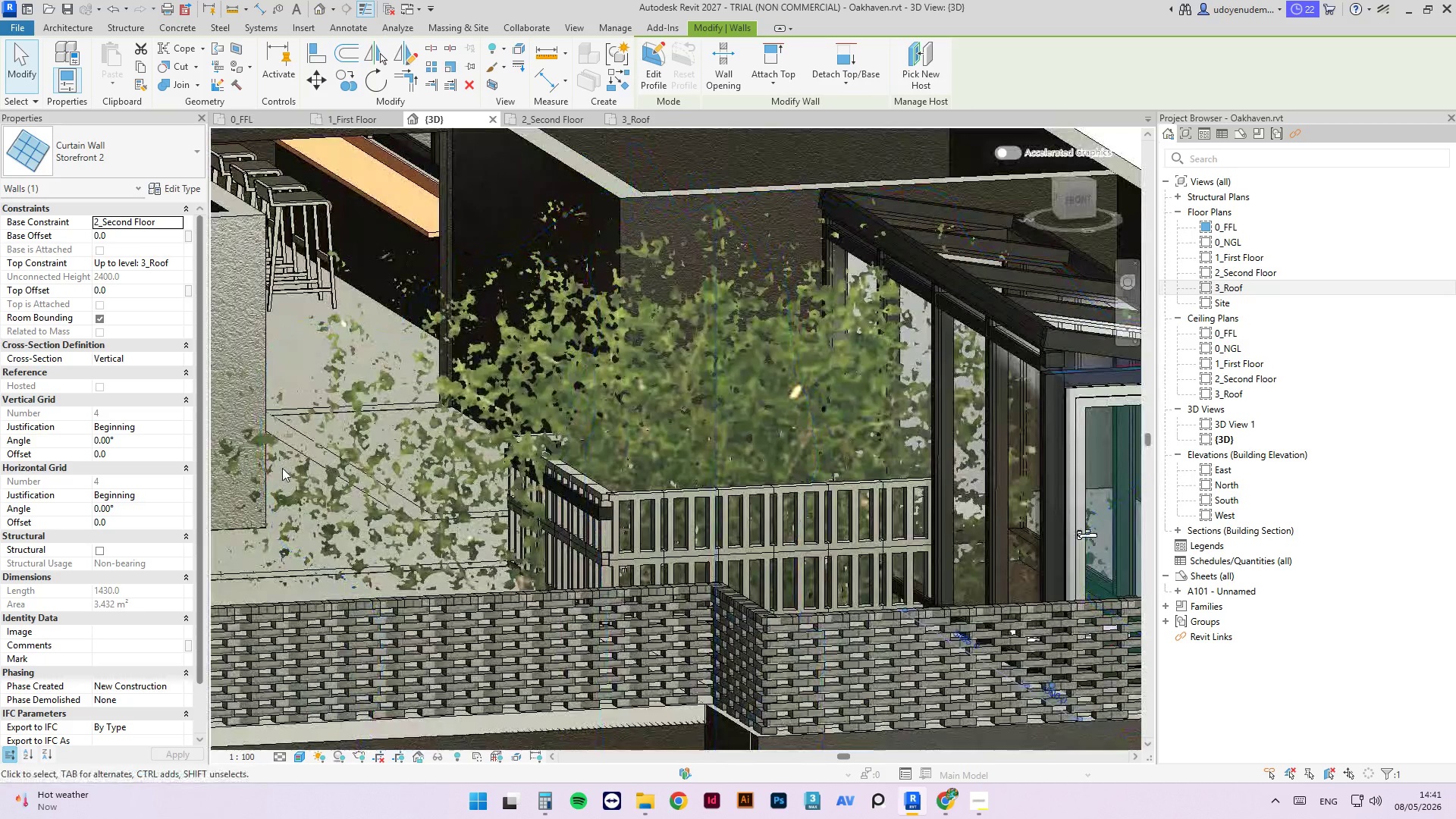 
scroll: coordinate [567, 442], scroll_direction: down, amount: 13.0
 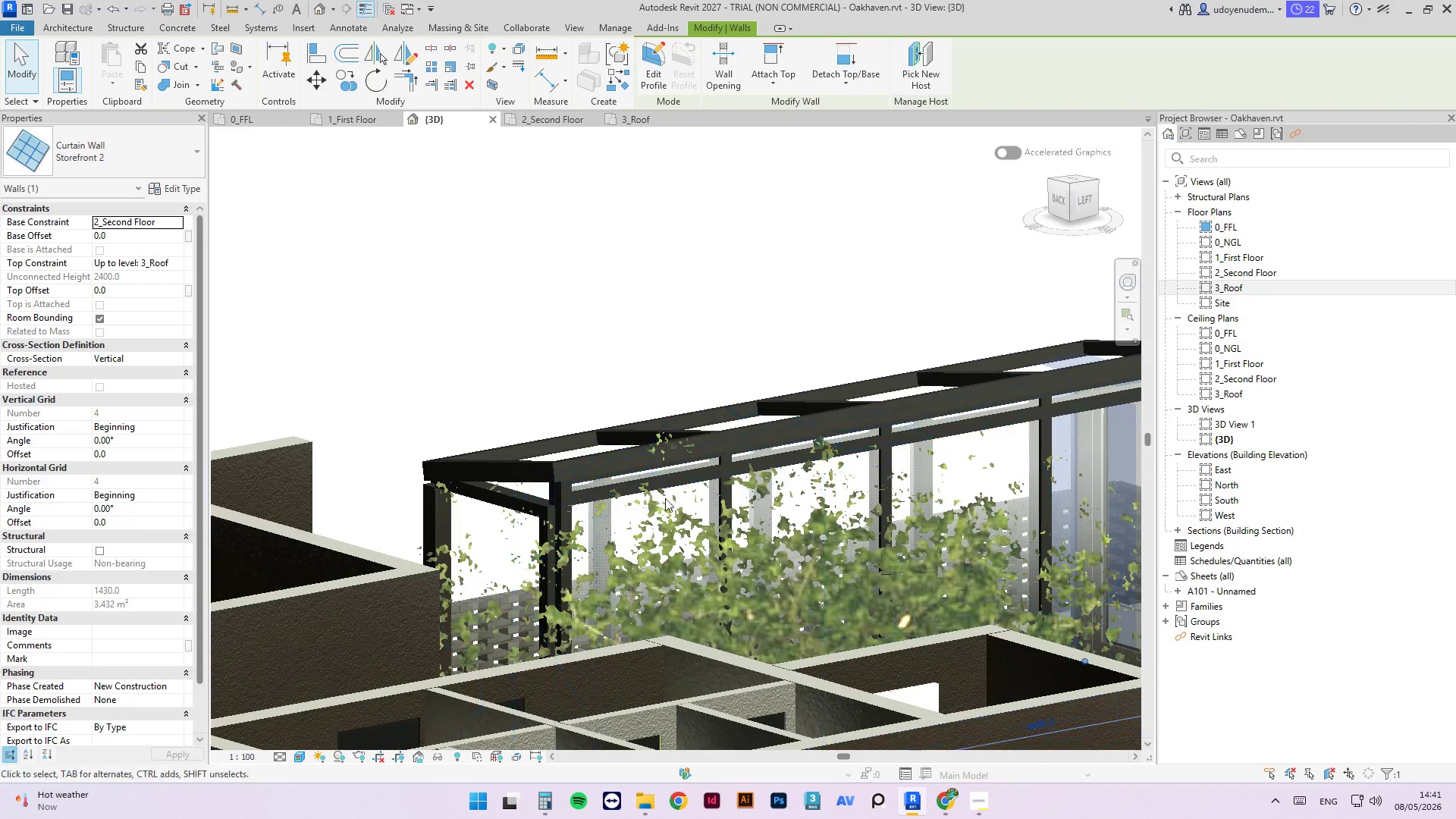 
hold_key(key=ShiftLeft, duration=3.12)
 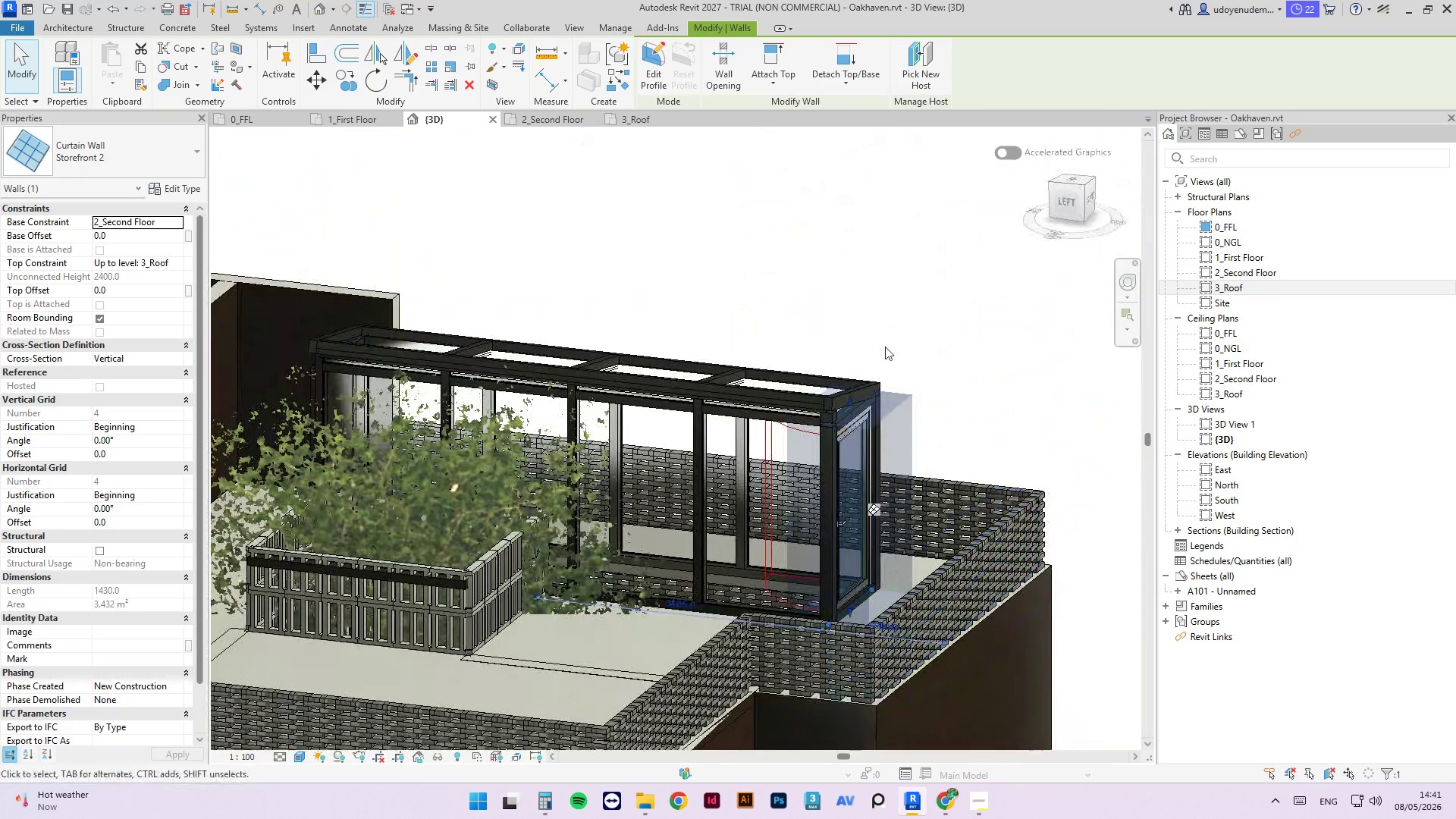 
scroll: coordinate [290, 477], scroll_direction: down, amount: 3.0
 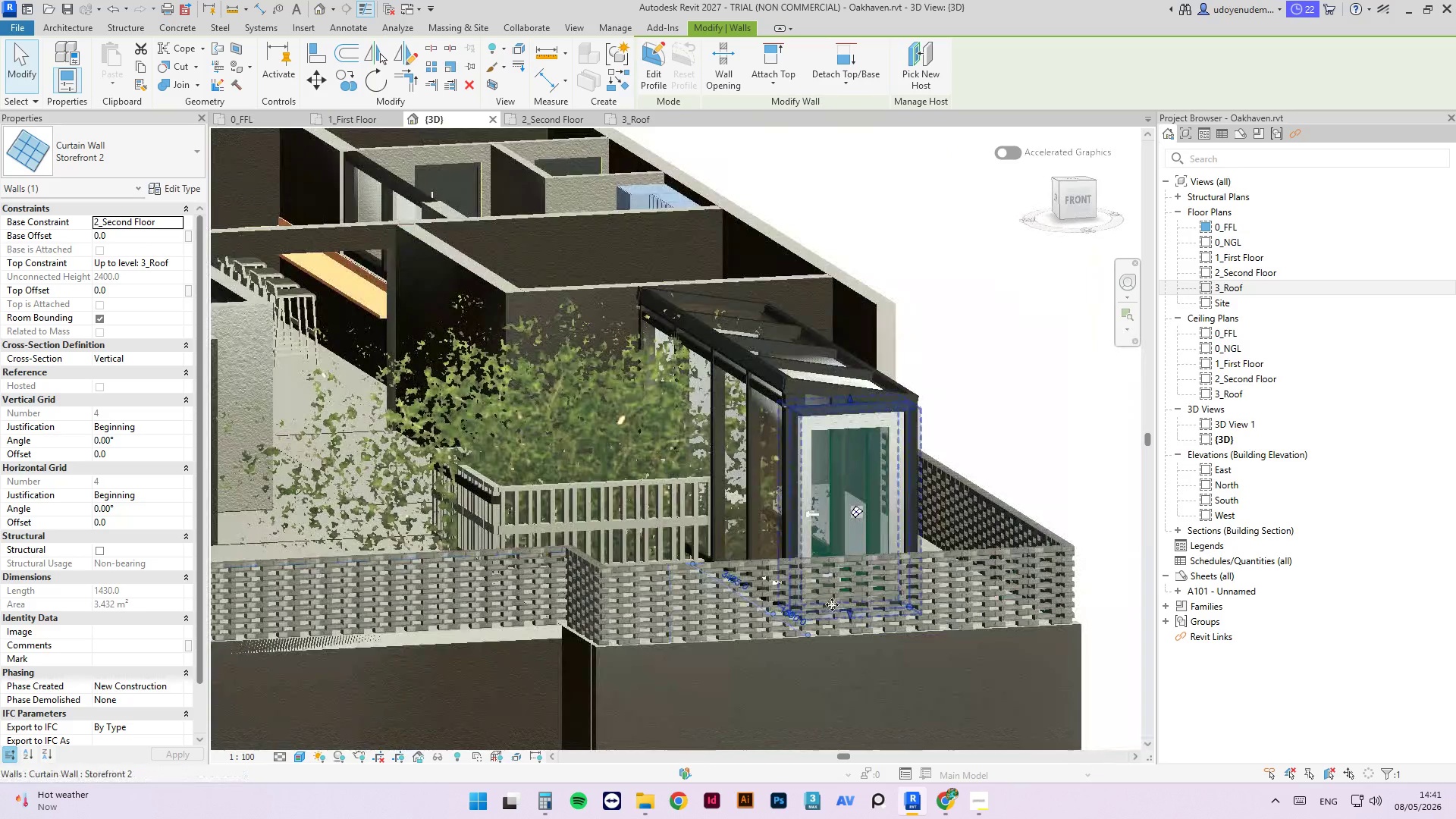 
scroll: coordinate [757, 434], scroll_direction: up, amount: 15.0
 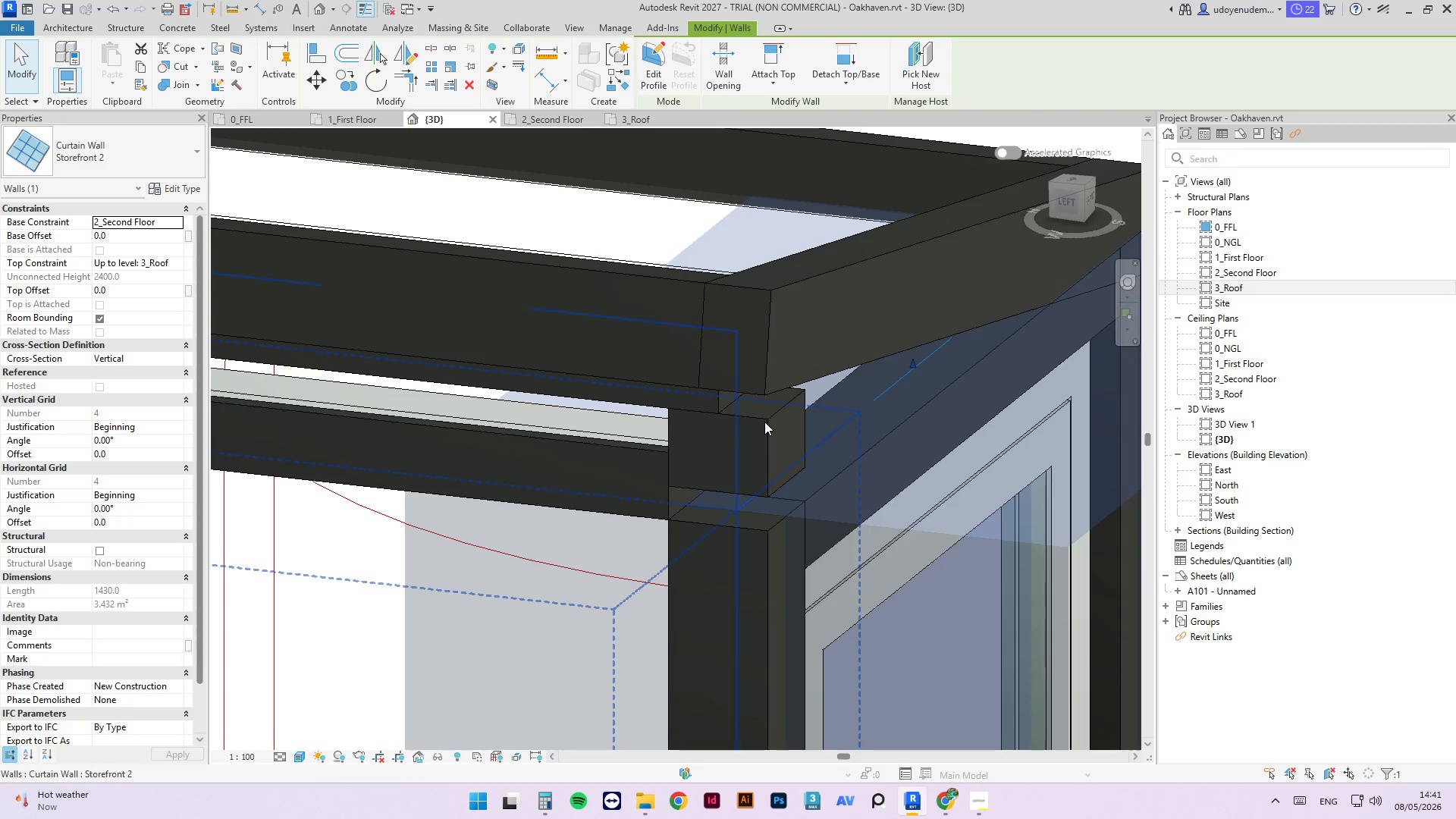 
key(Tab)
 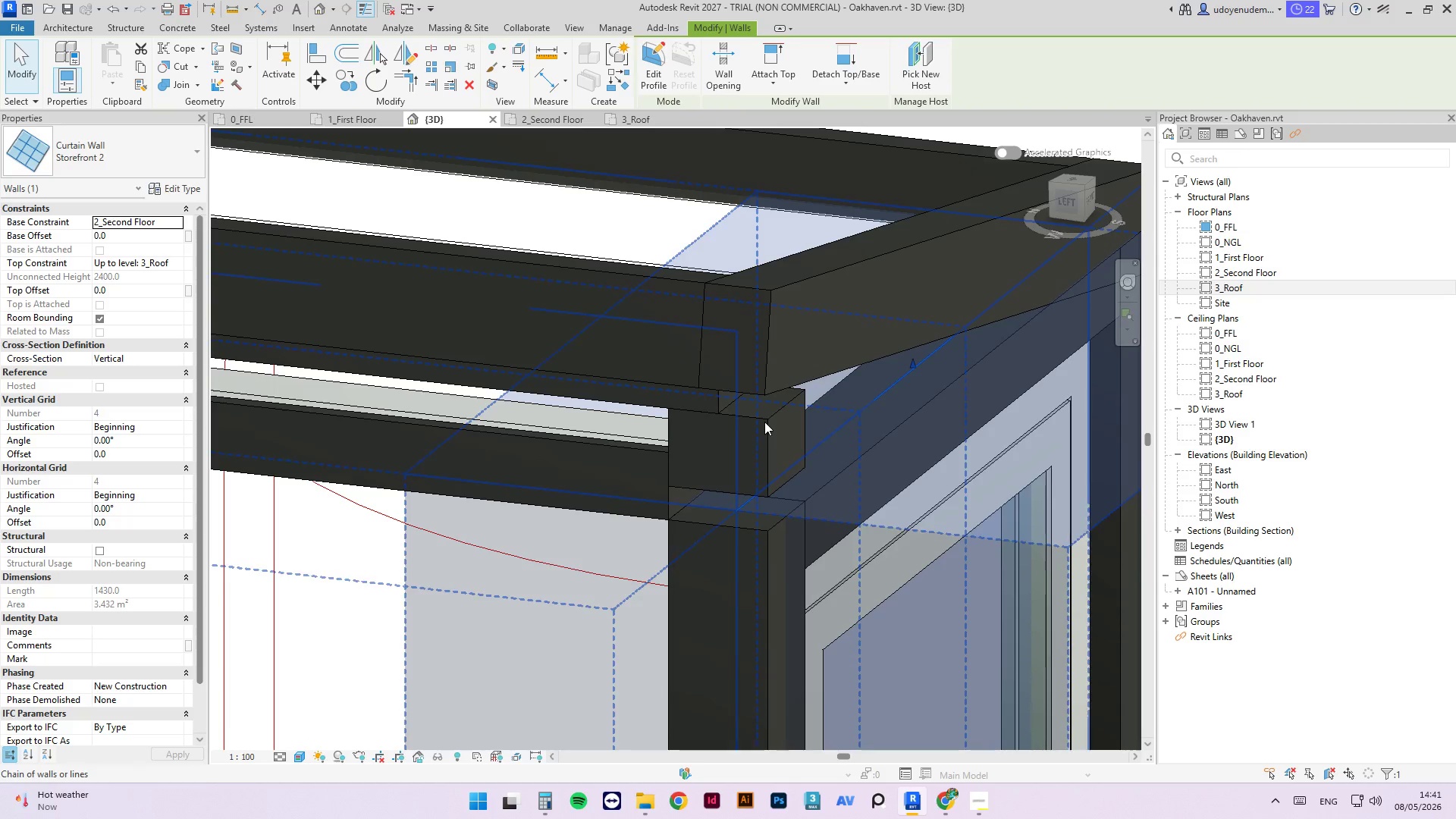 
key(Tab)
 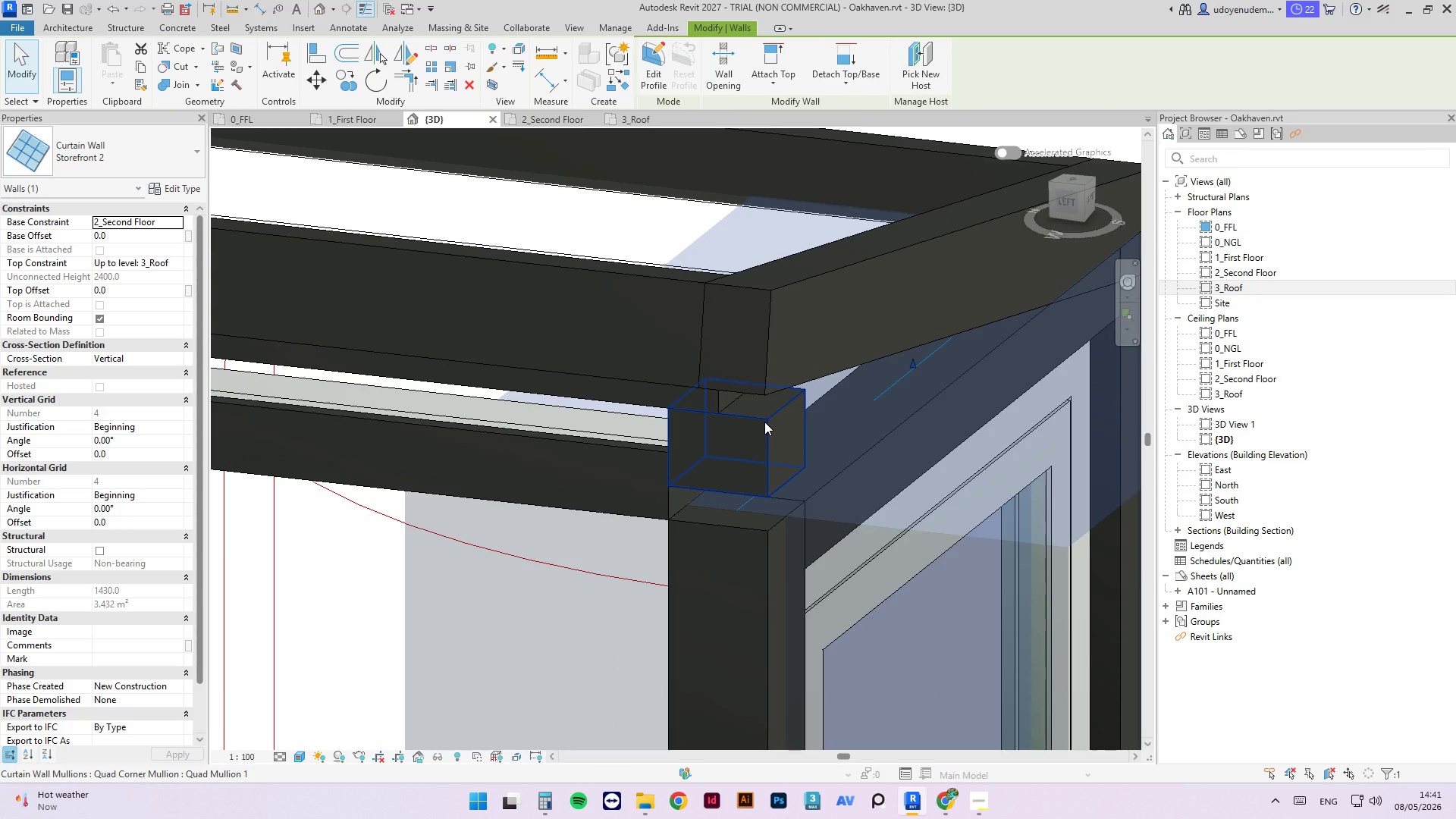 
left_click([764, 422])
 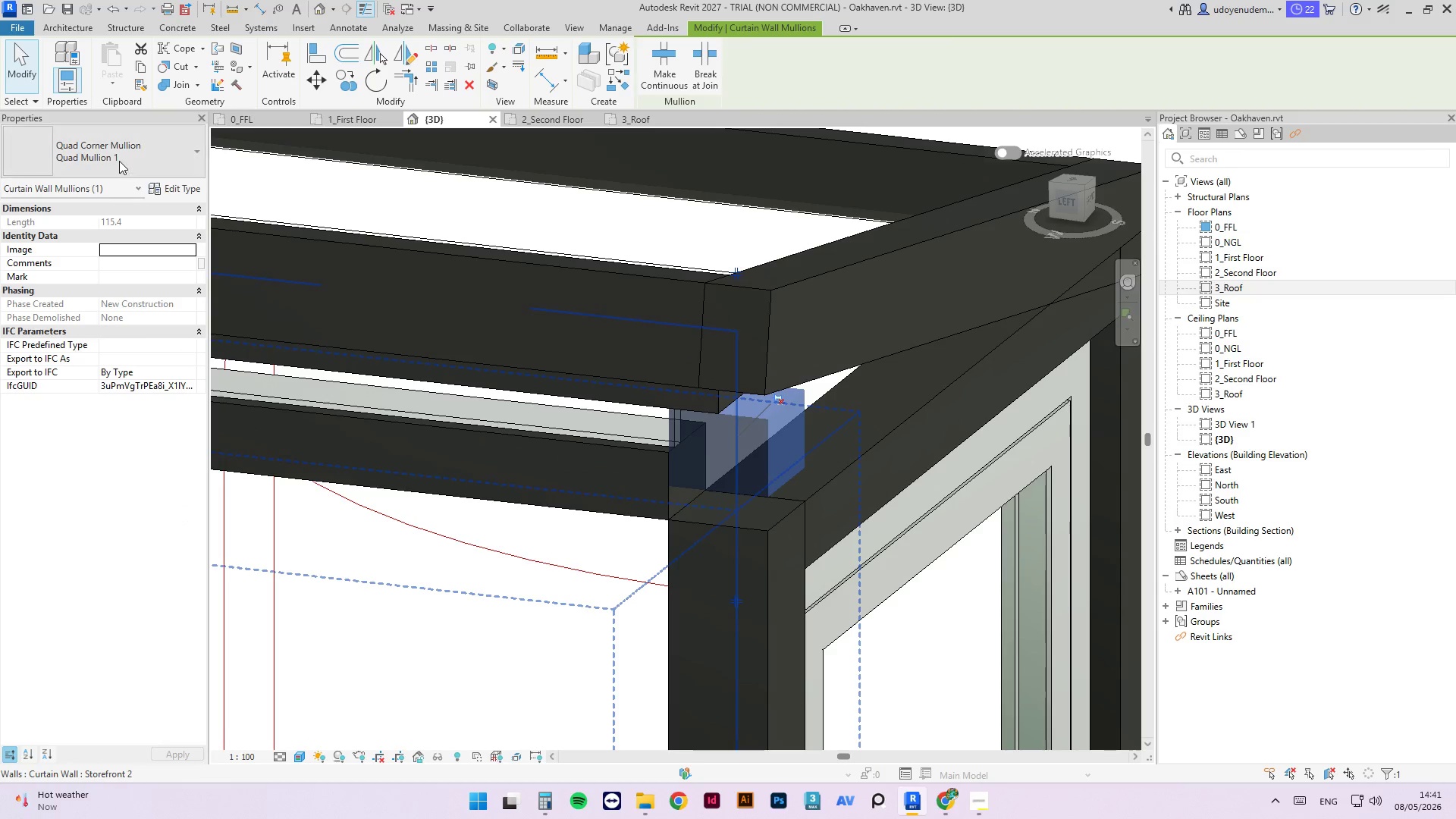 
left_click([115, 158])
 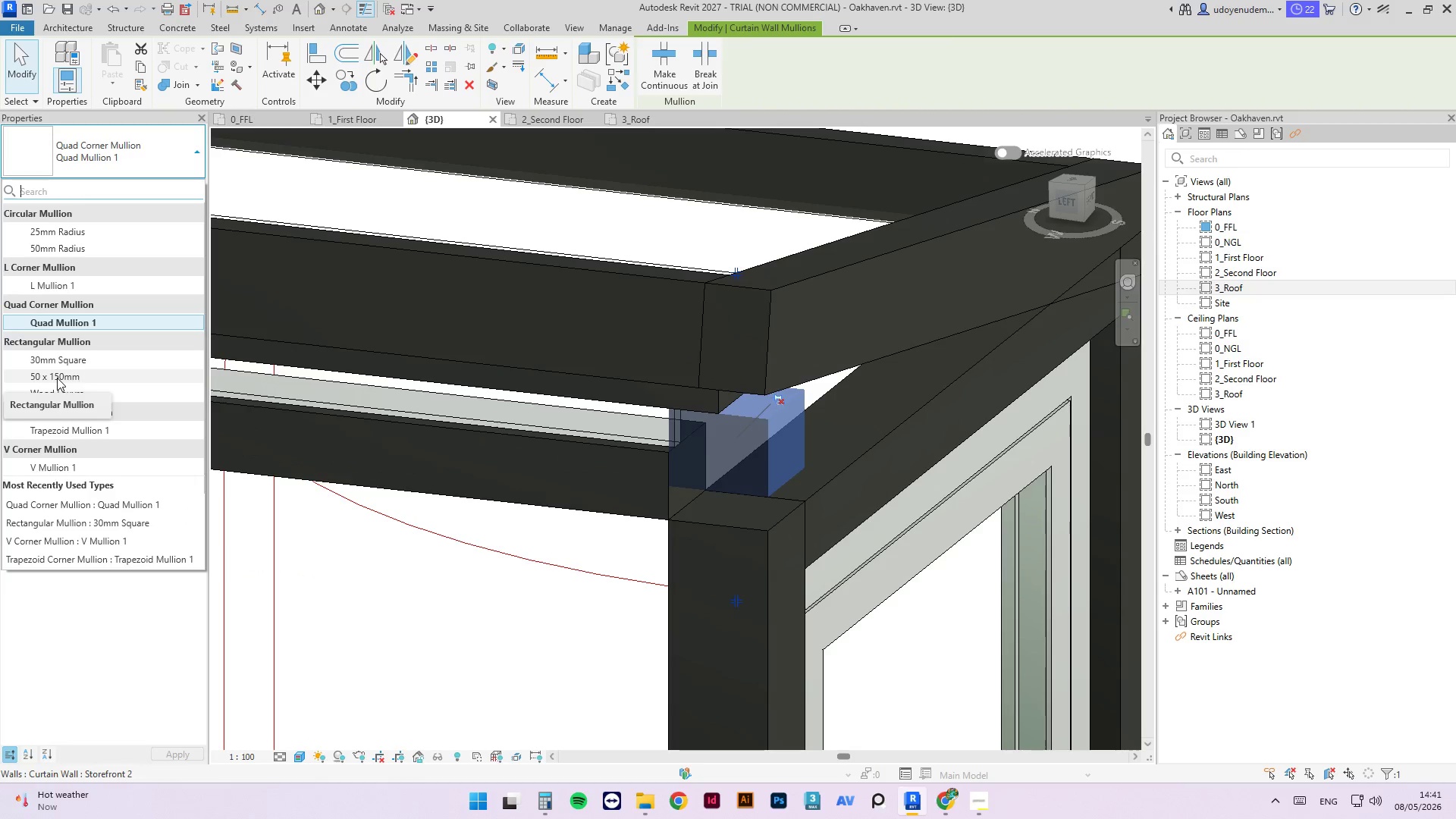 
left_click([57, 378])
 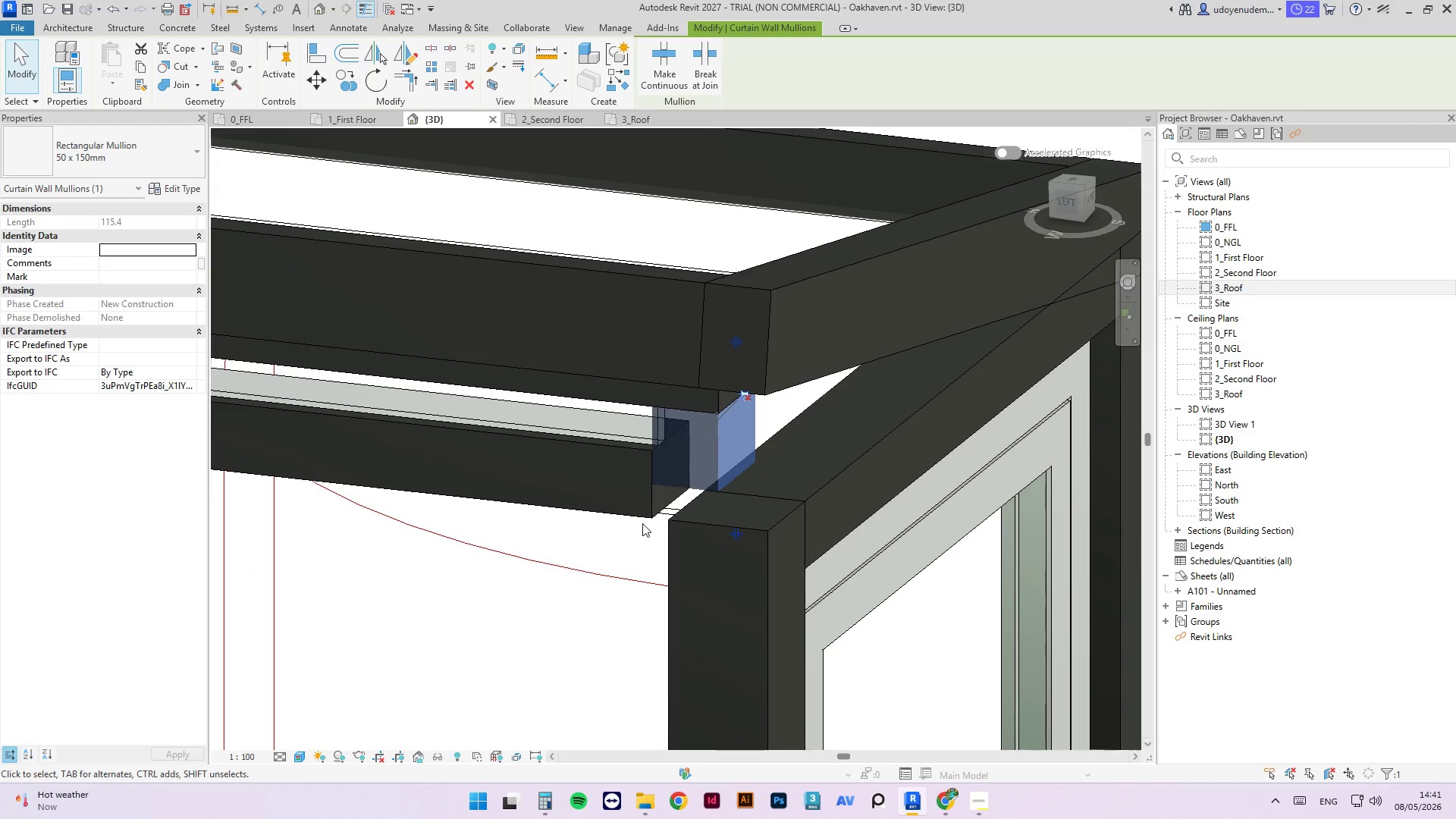 
left_click([651, 494])
 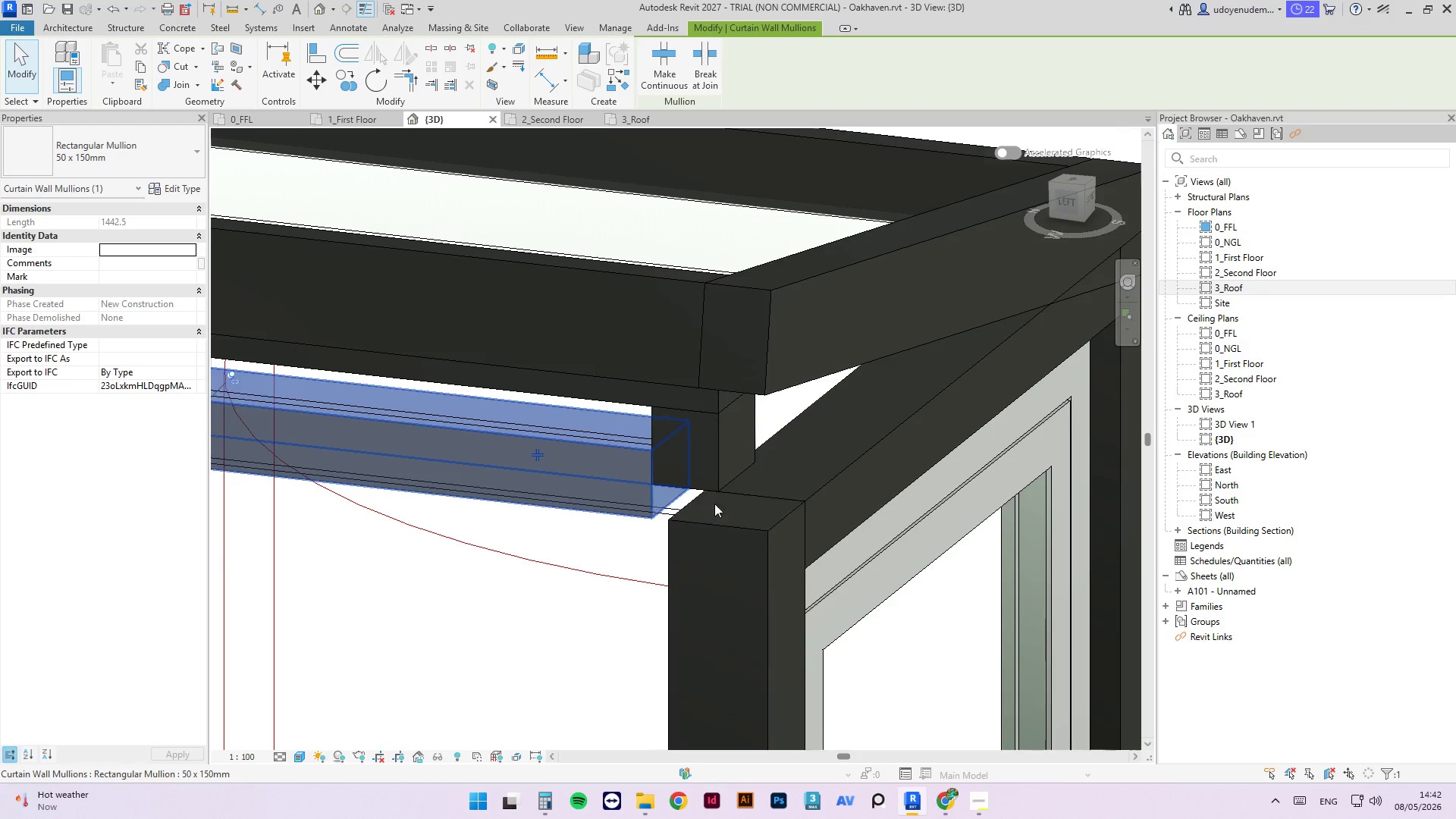 
scroll: coordinate [853, 502], scroll_direction: down, amount: 13.0
 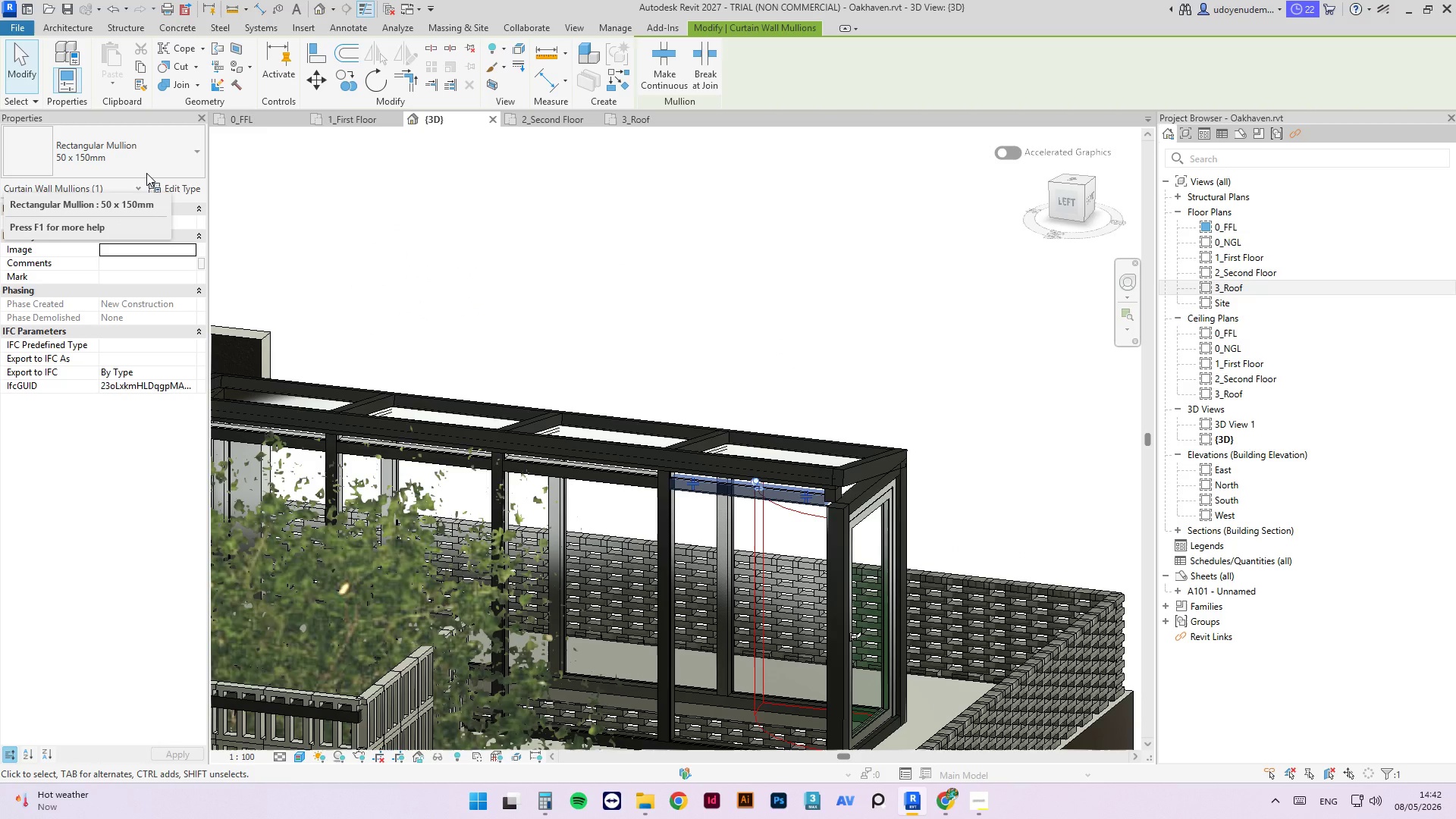 
left_click([146, 173])
 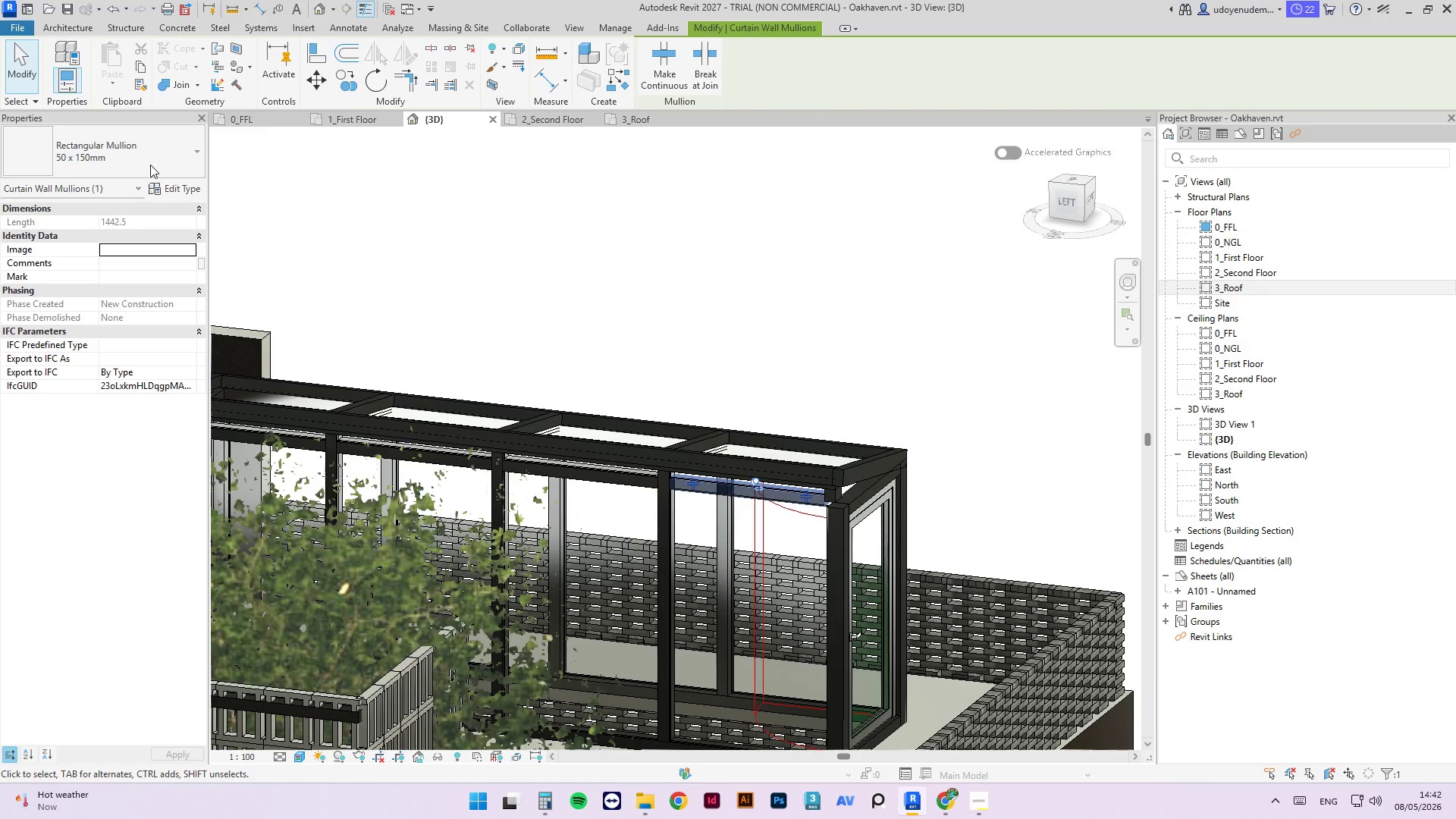 
left_click([151, 163])
 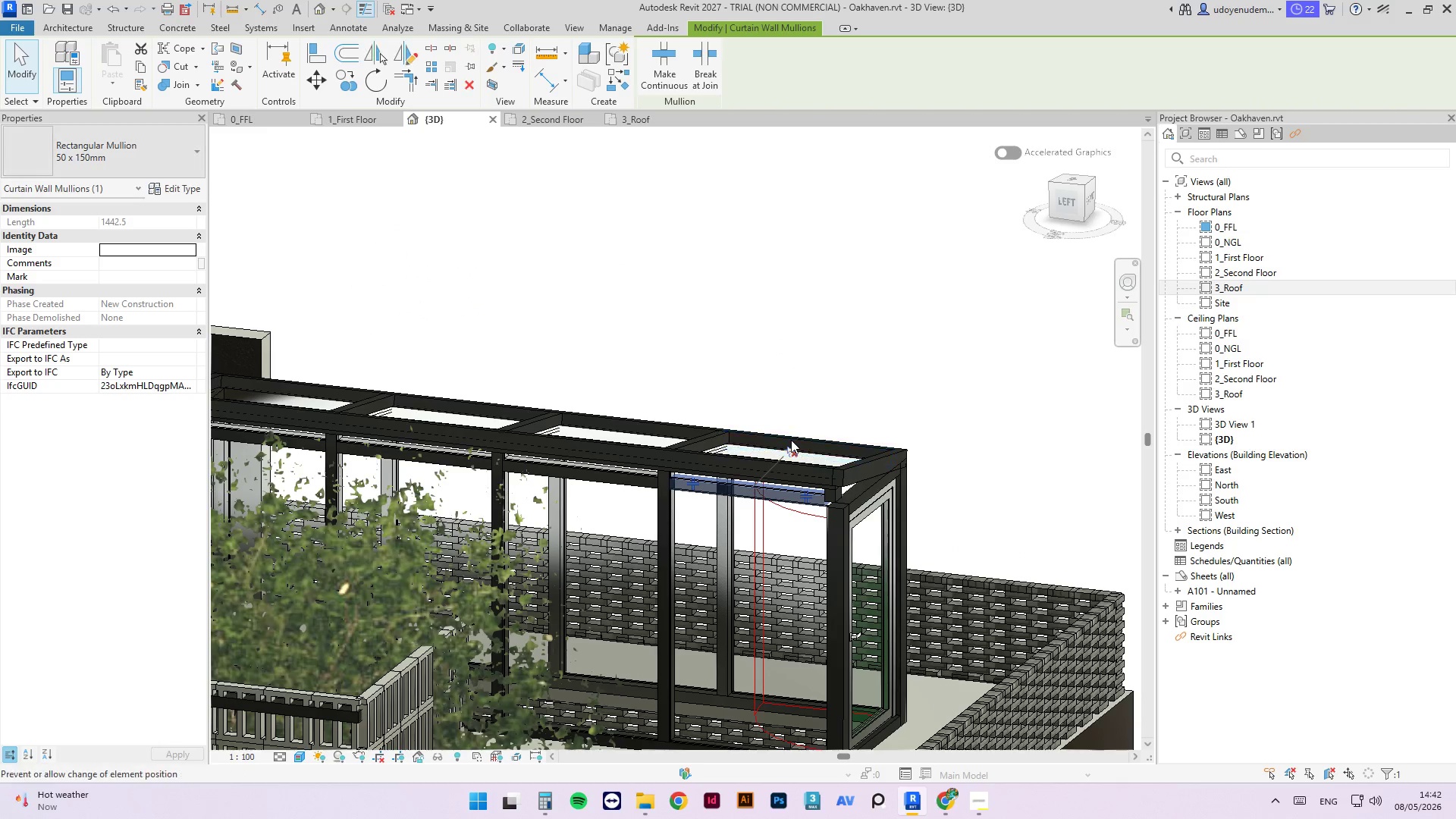 
left_click([165, 144])
 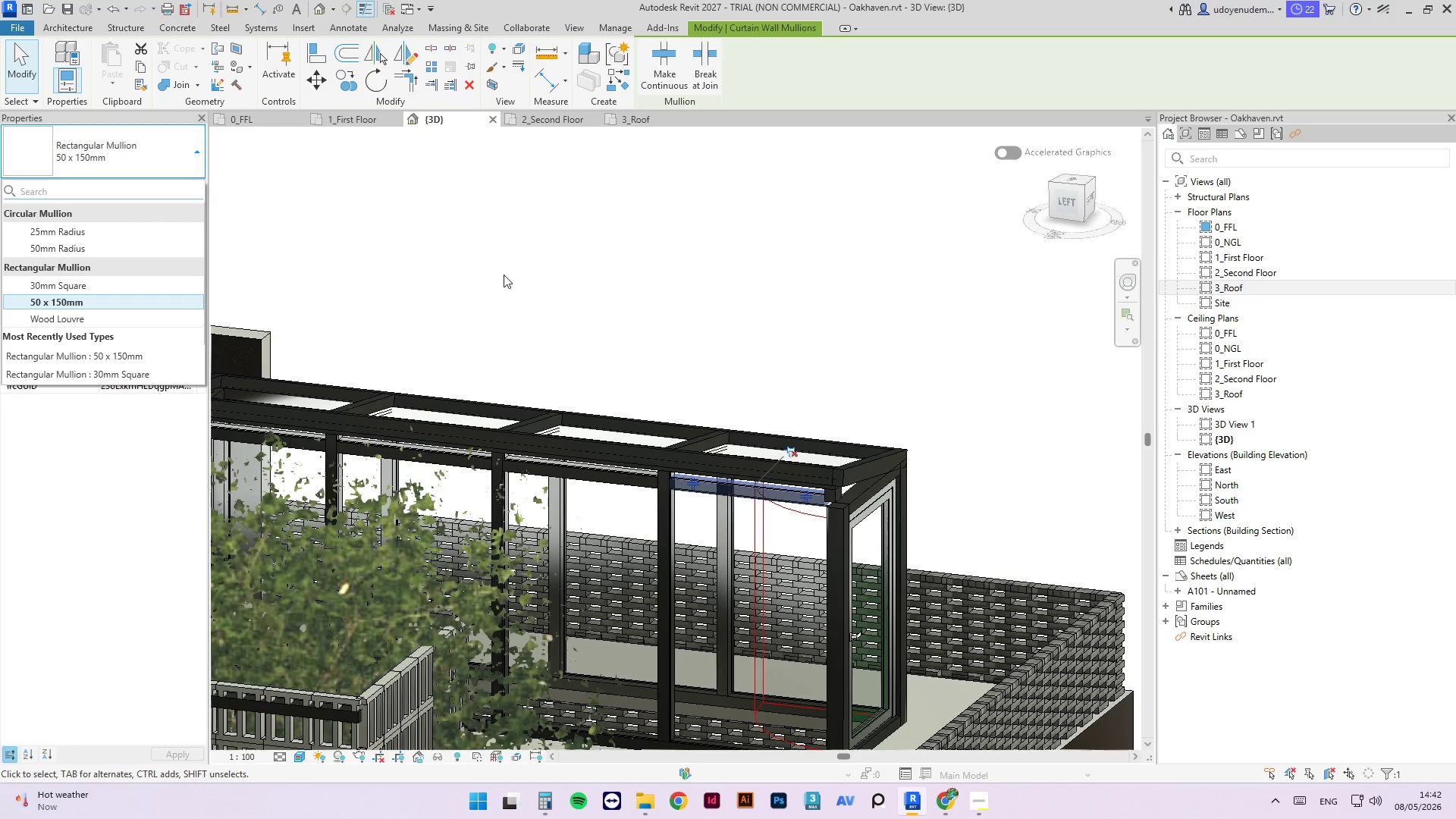 
left_click([636, 297])
 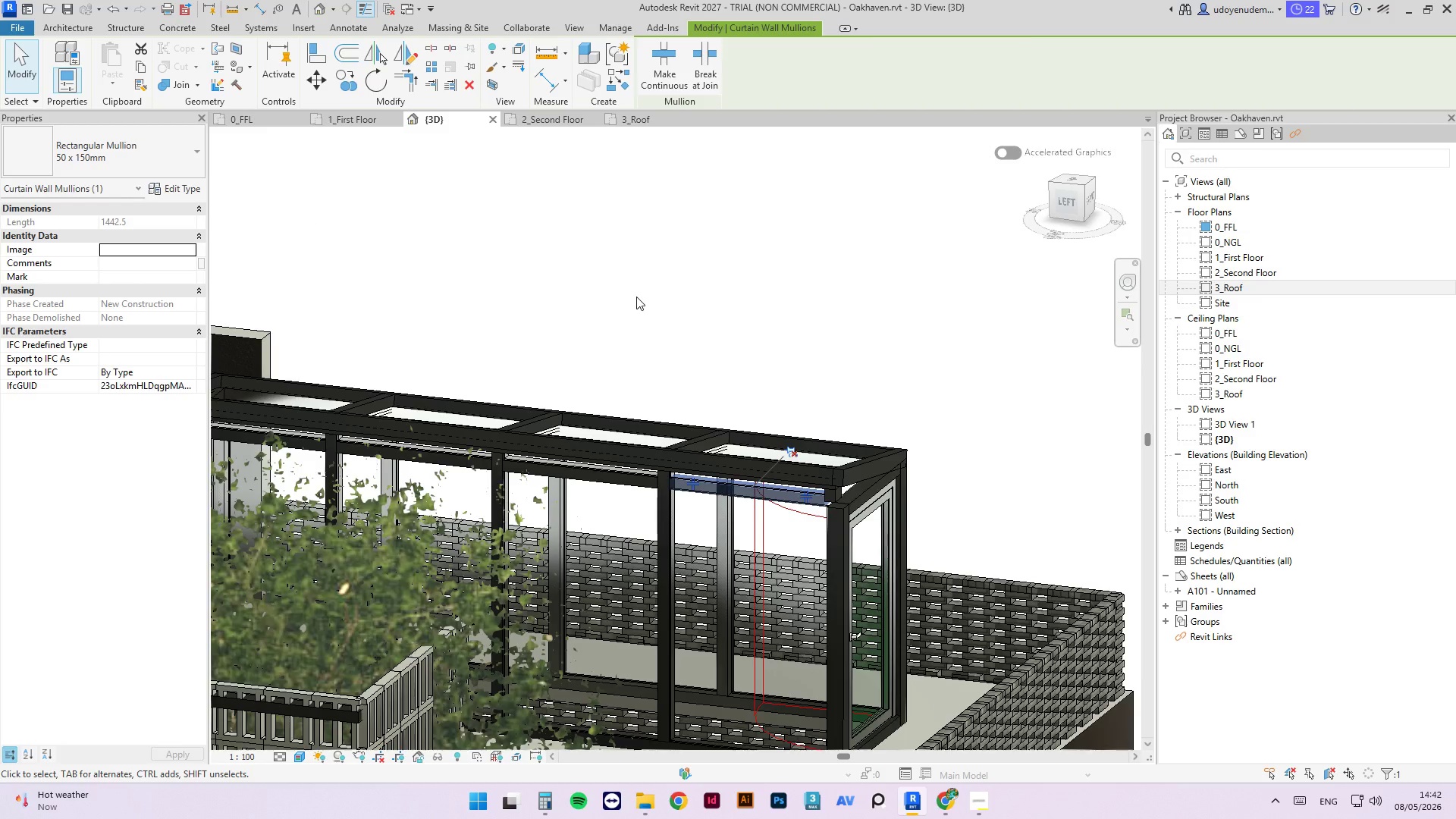 
hold_key(key=ShiftLeft, duration=4.7)
 